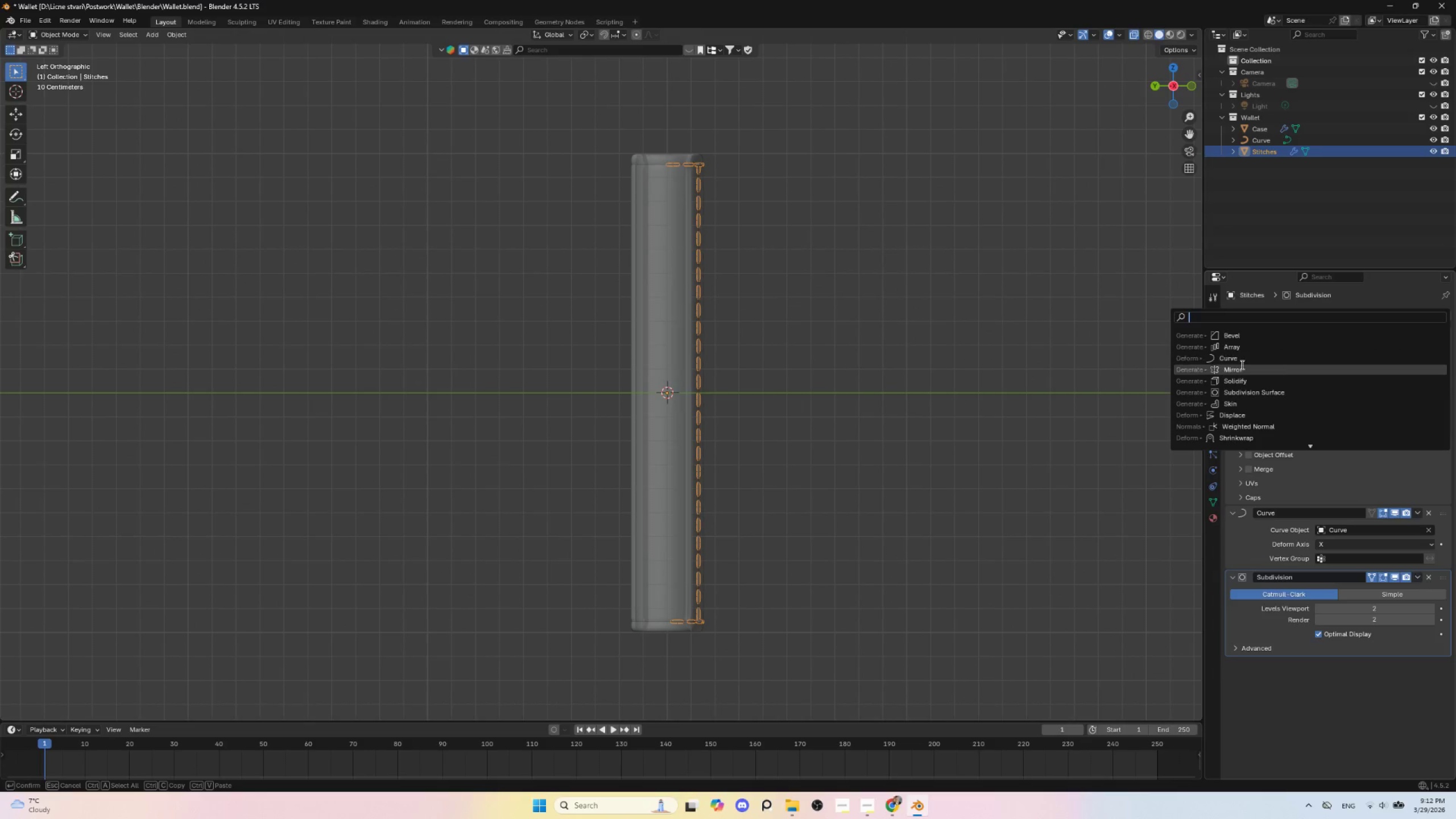 
left_click([1240, 366])
 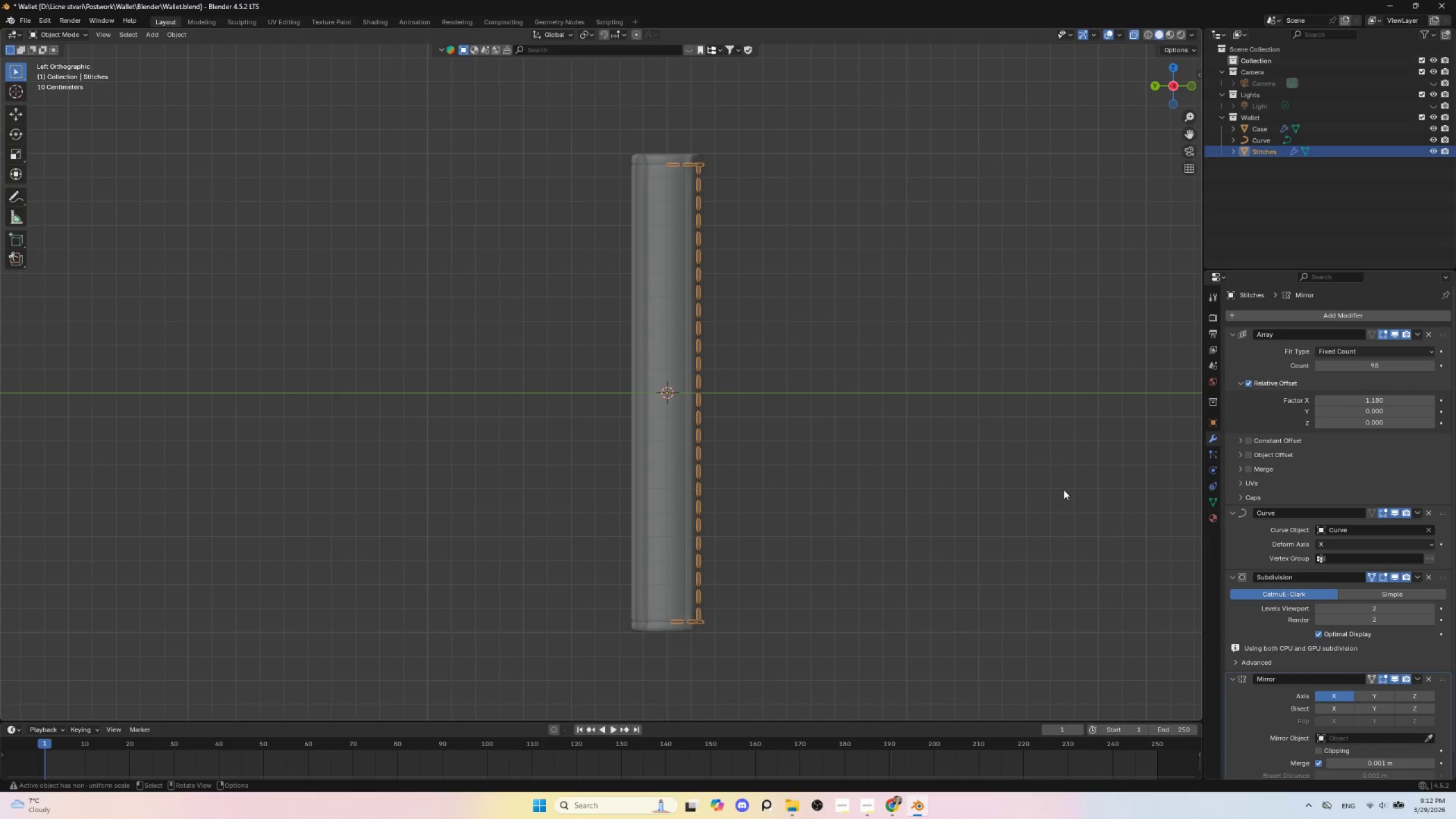 
scroll: coordinate [870, 459], scroll_direction: down, amount: 4.0
 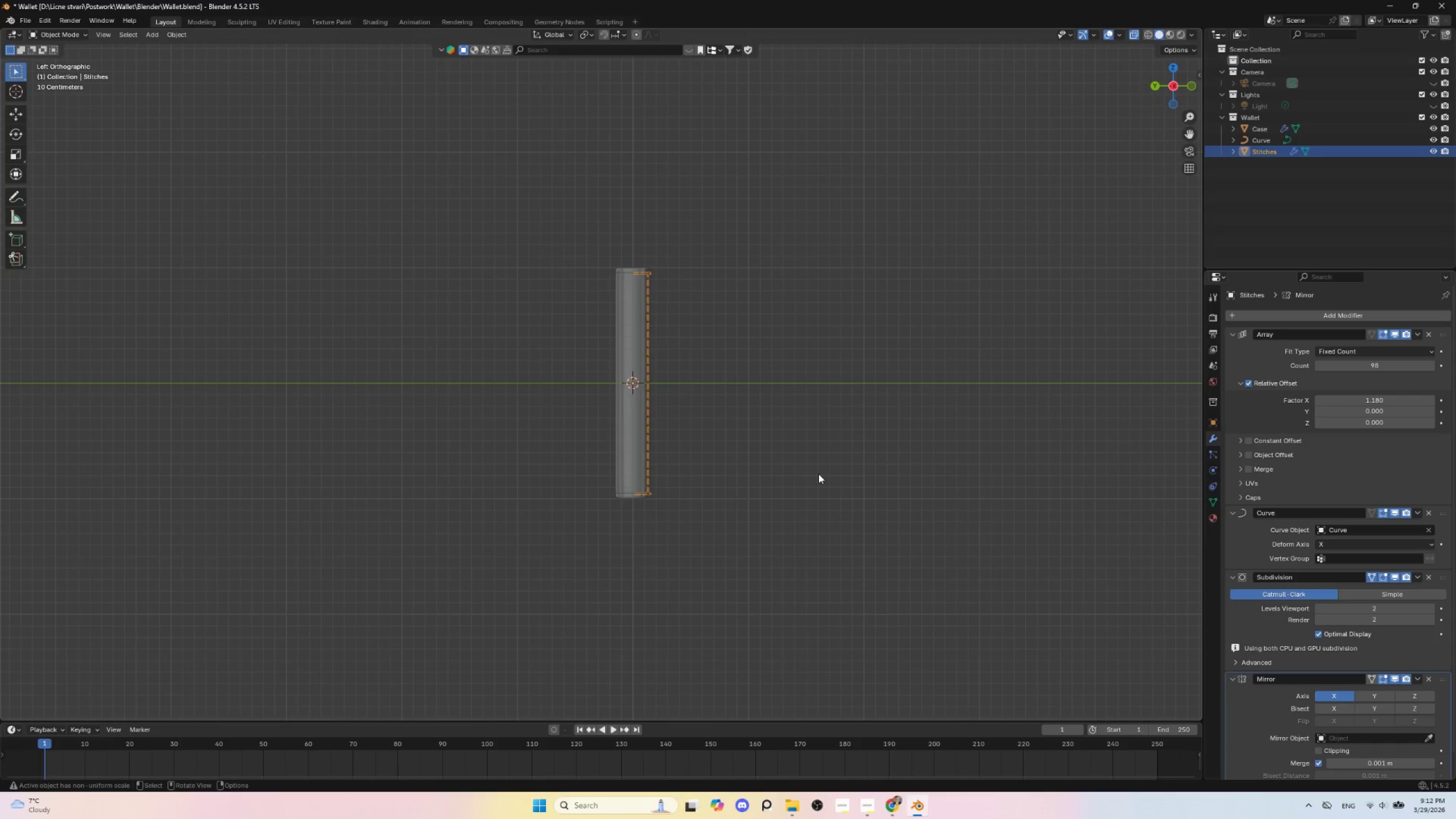 
scroll: coordinate [818, 474], scroll_direction: up, amount: 3.0
 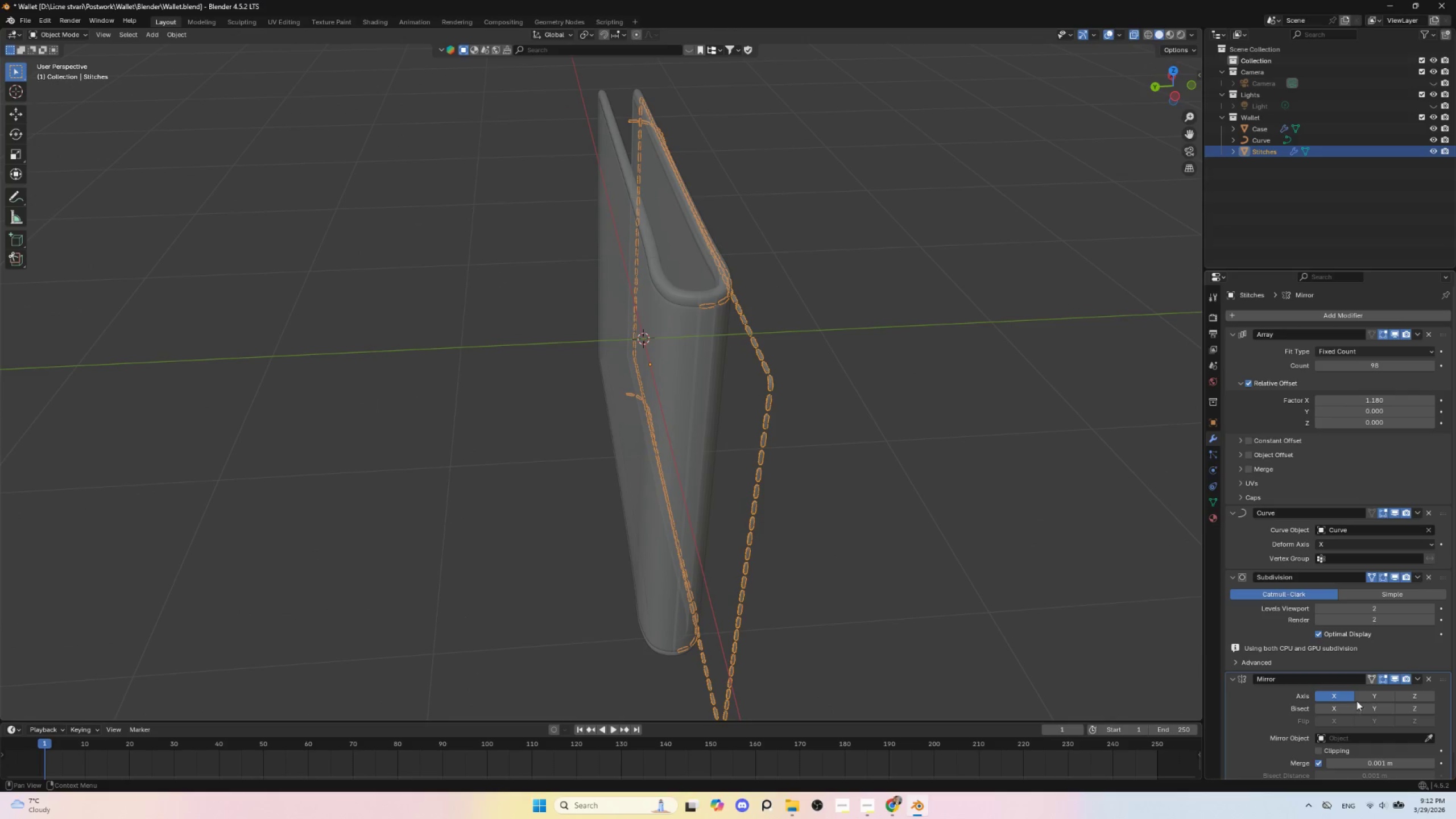 
left_click([1346, 692])
 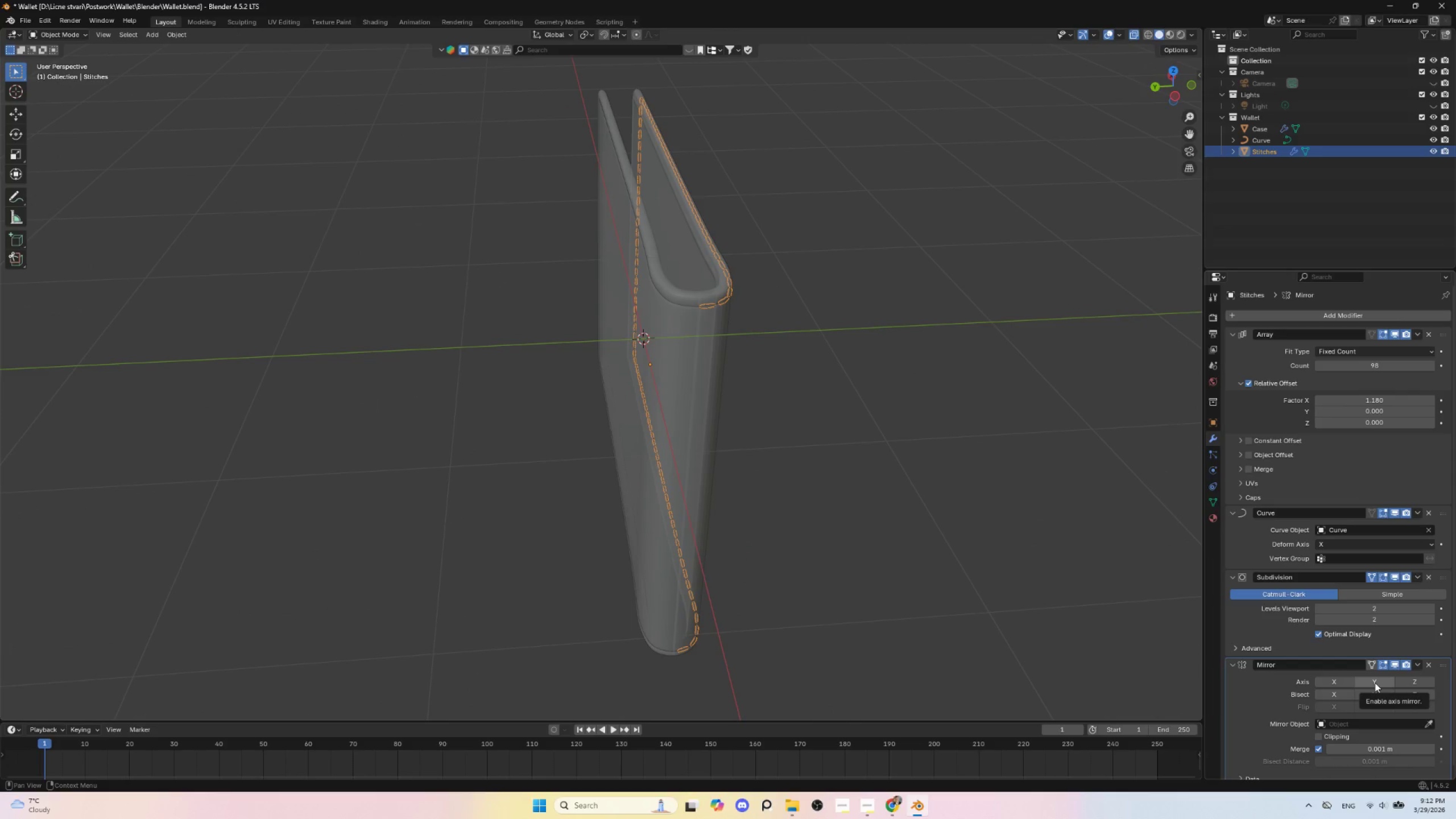 
left_click([1375, 682])
 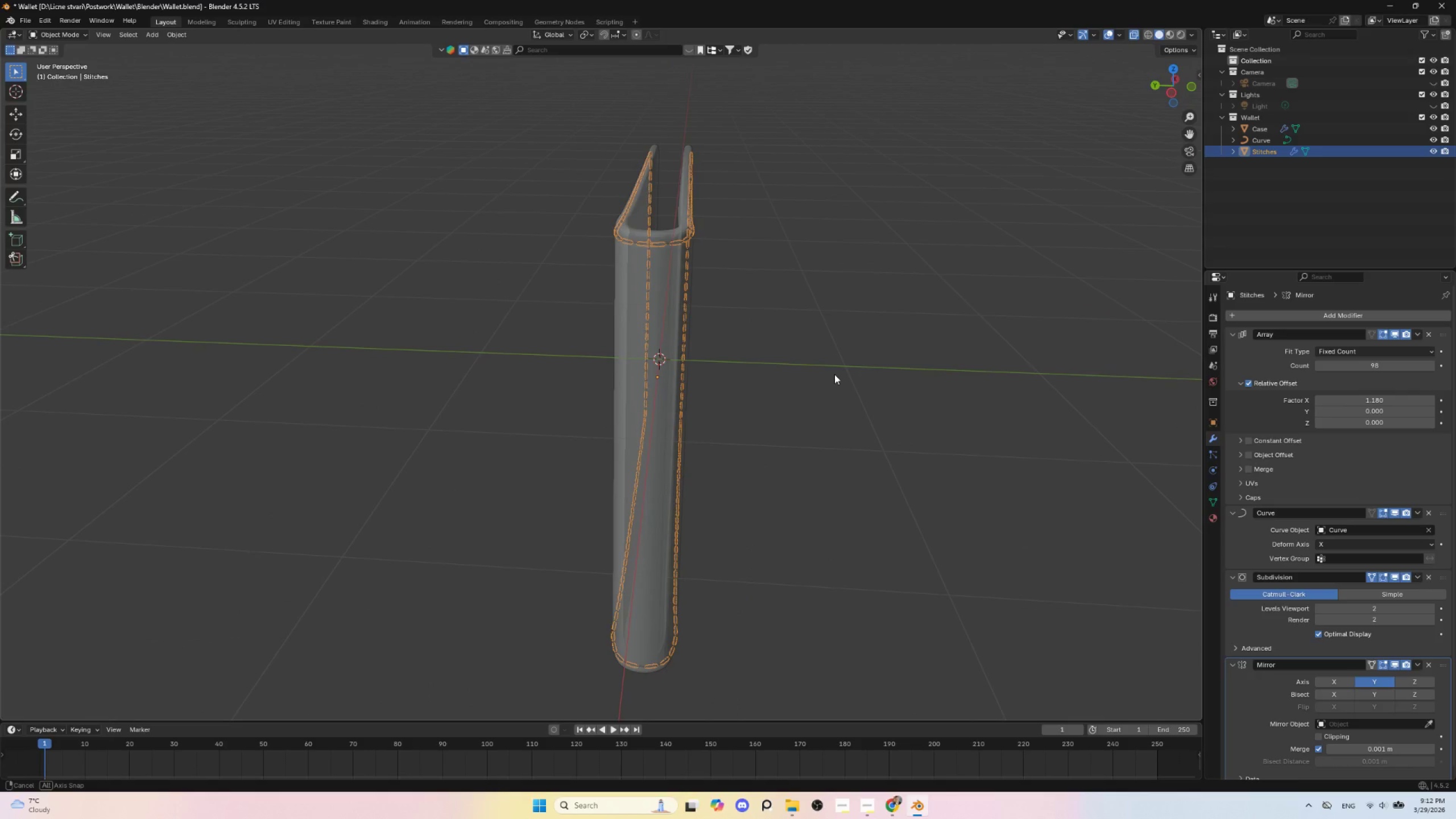 
scroll: coordinate [828, 401], scroll_direction: up, amount: 2.0
 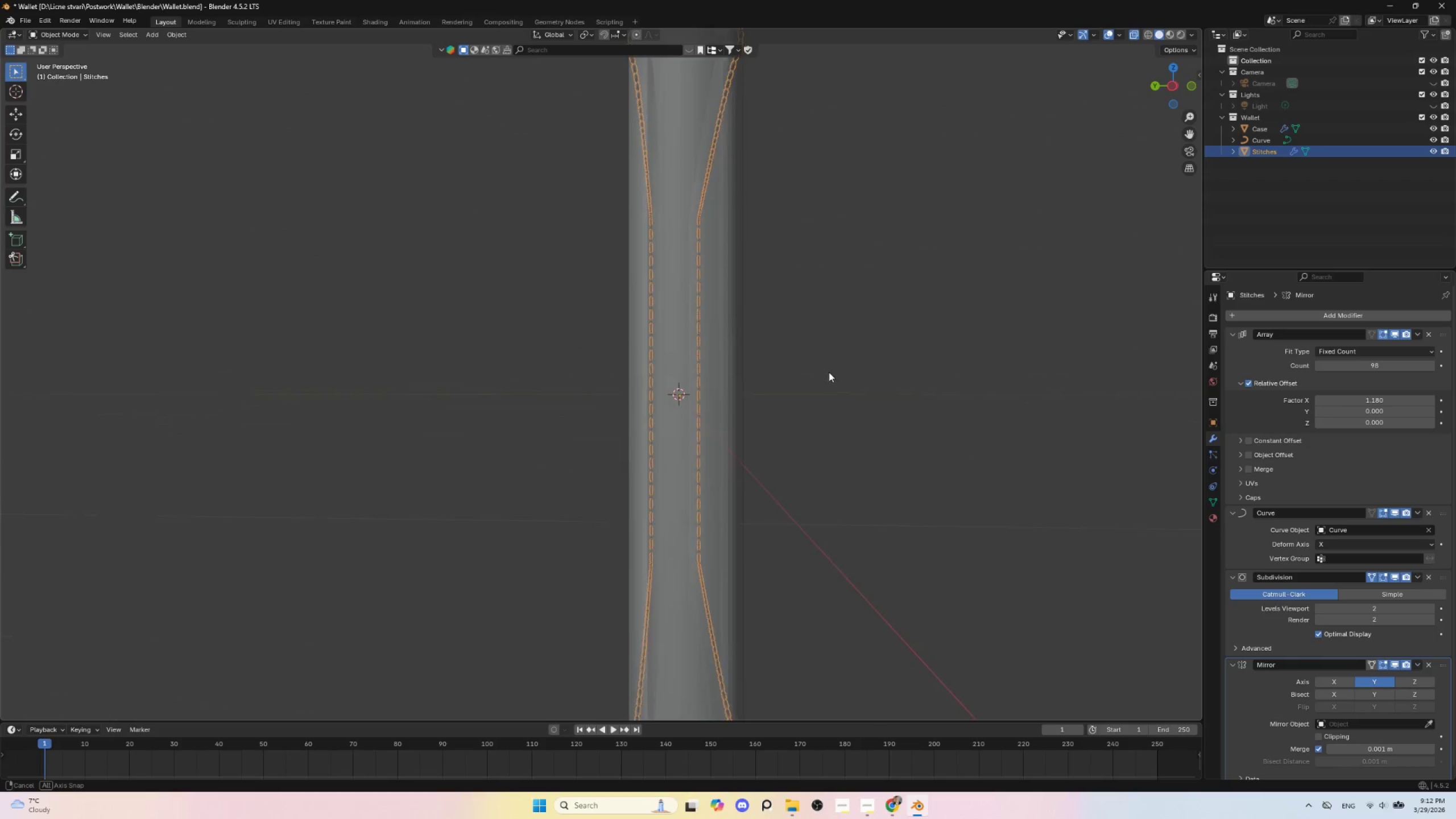 
hold_key(key=AltLeft, duration=0.52)
 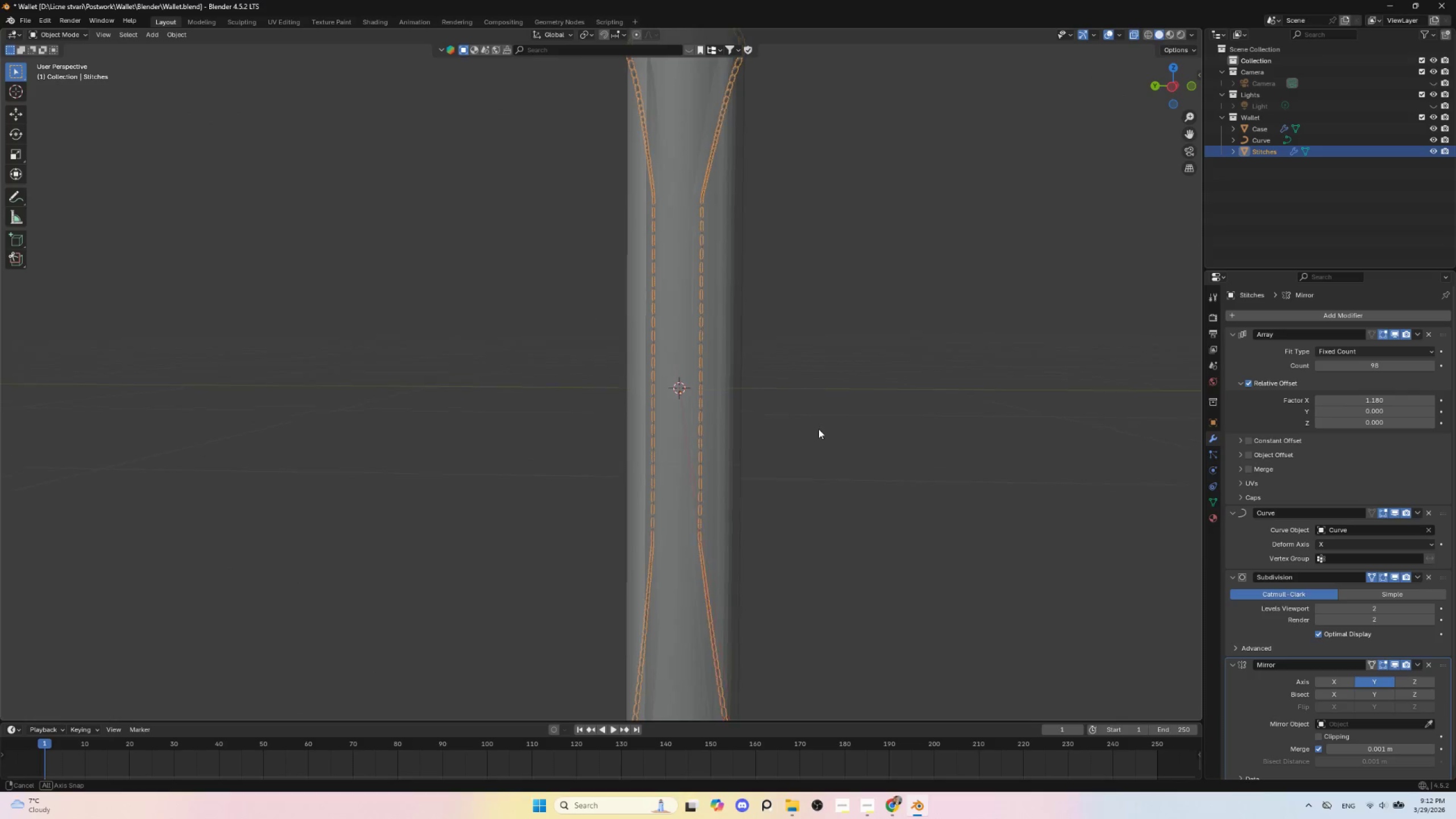 
hold_key(key=AltLeft, duration=0.33)
 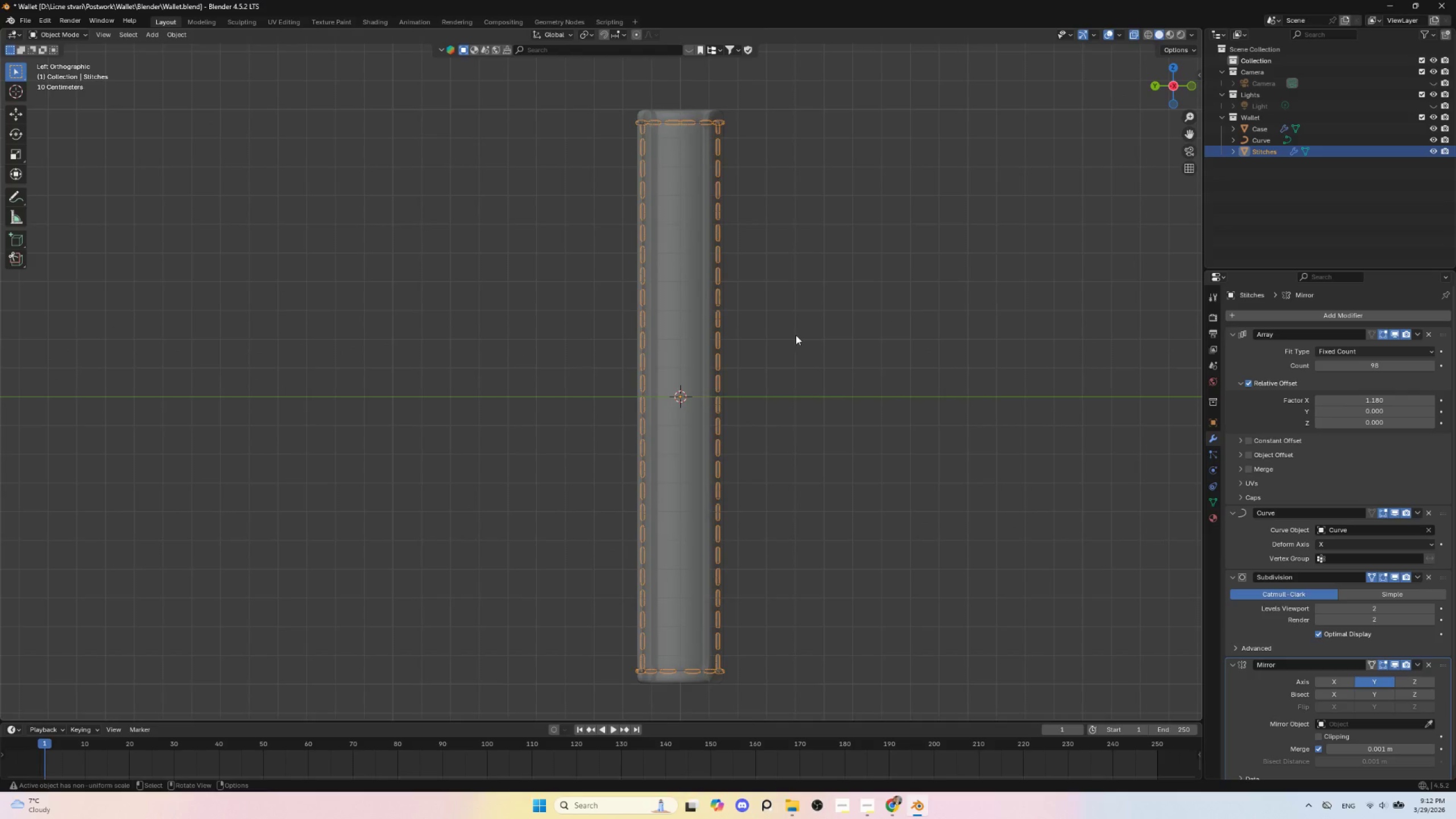 
hold_key(key=AltLeft, duration=0.41)
 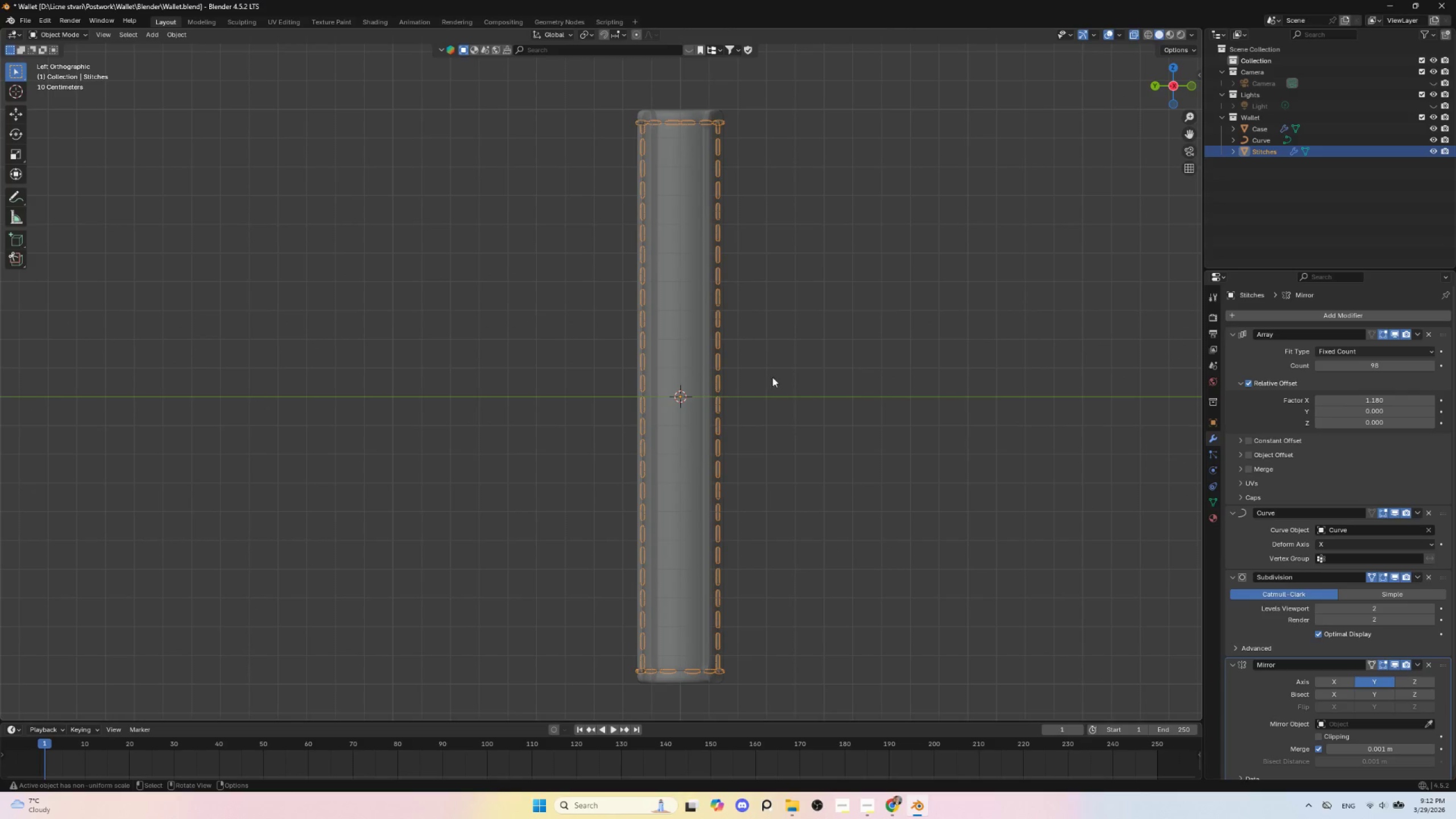 
type(gx)
 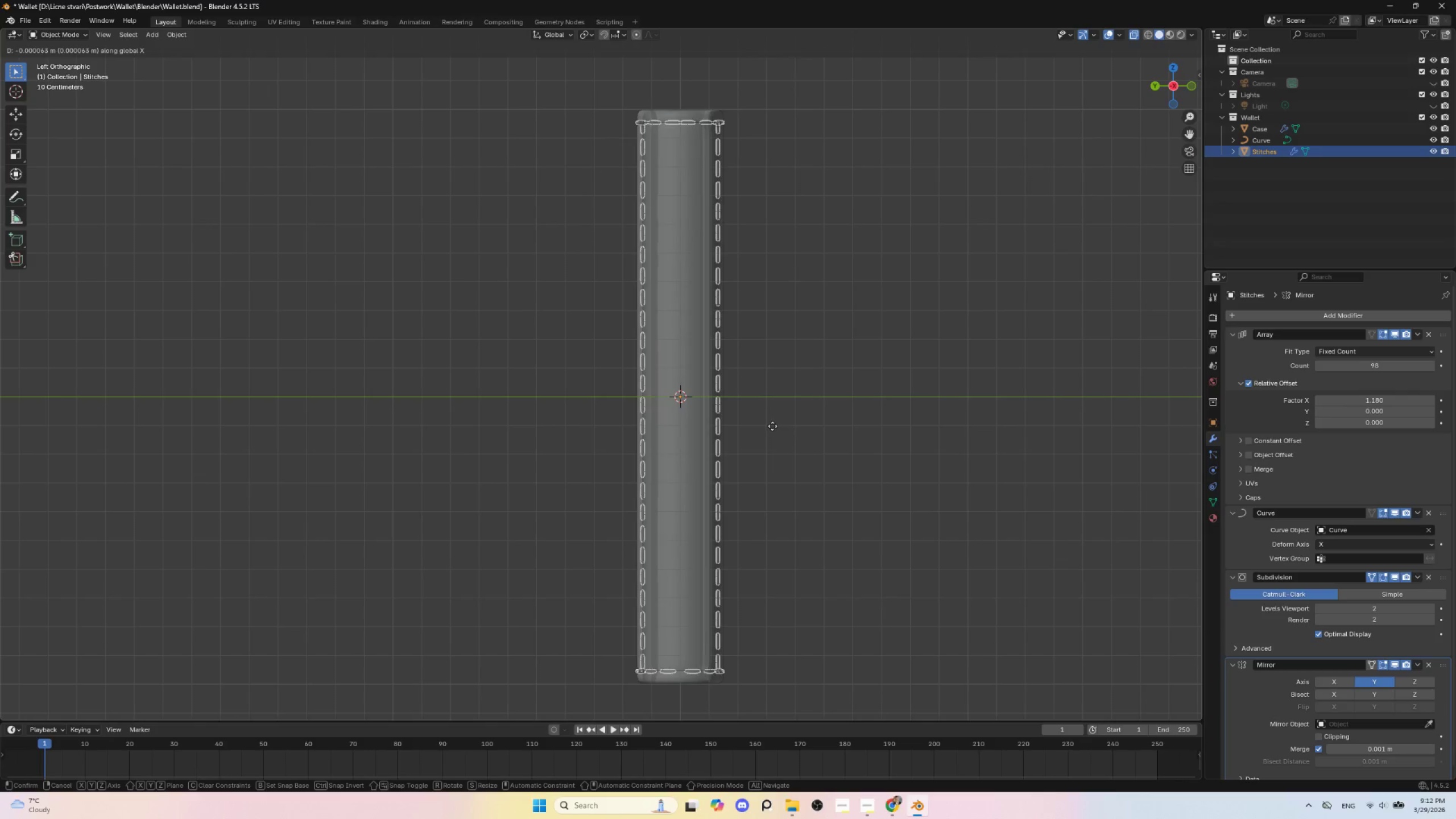 
key(Escape)
type(gx)
 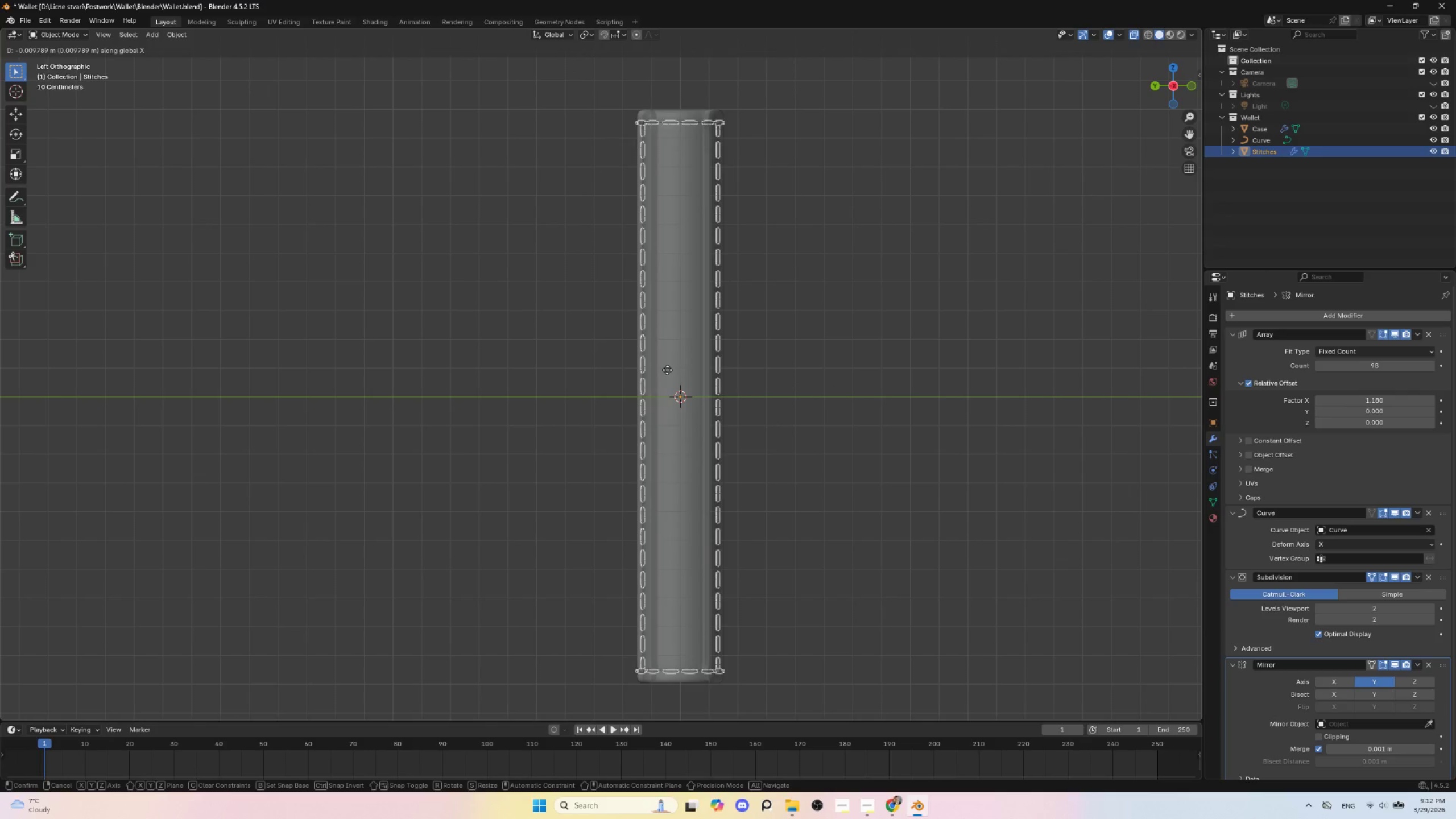 
wait(6.99)
 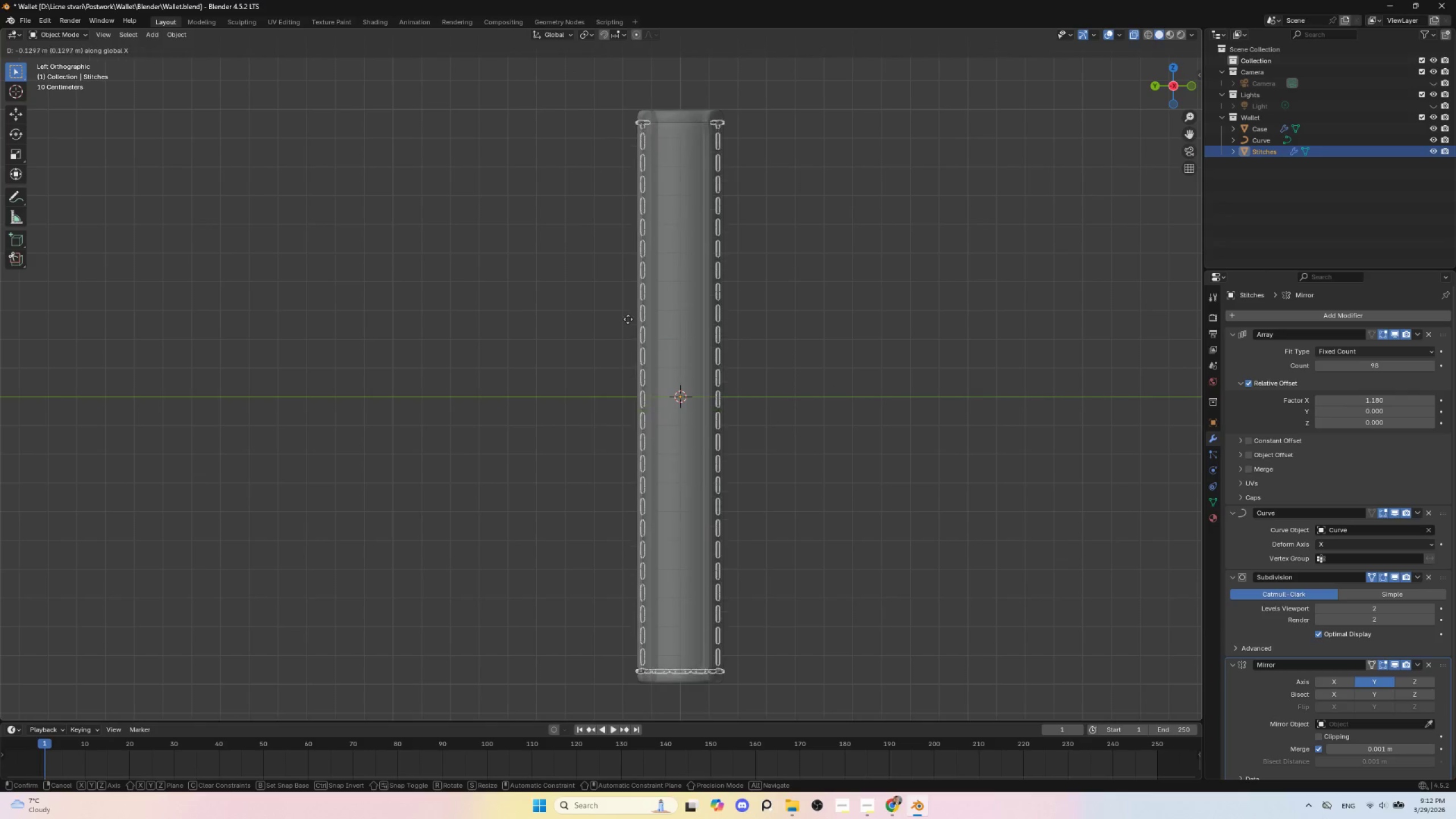 
left_click([667, 370])
 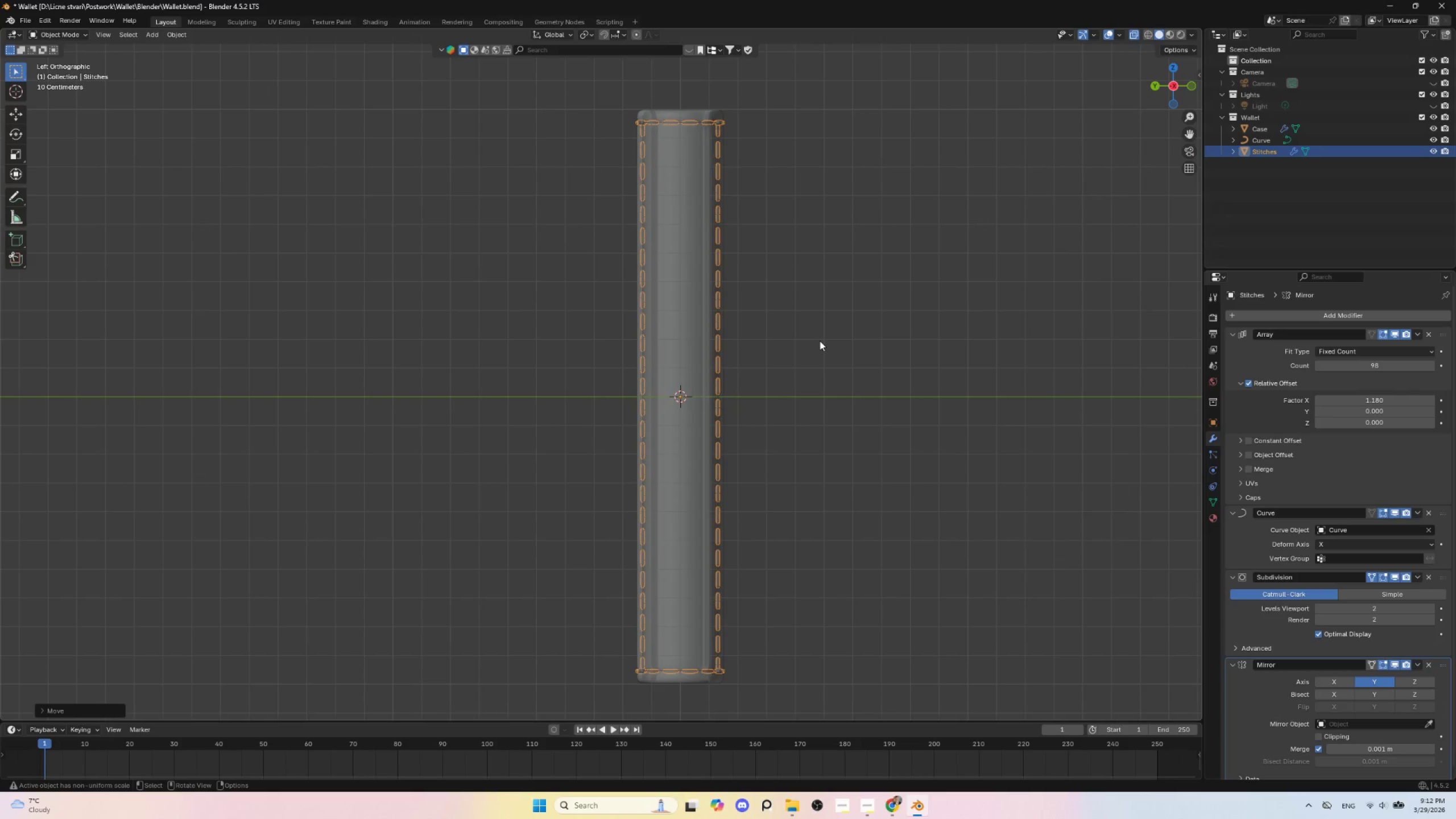 
key(Tab)
 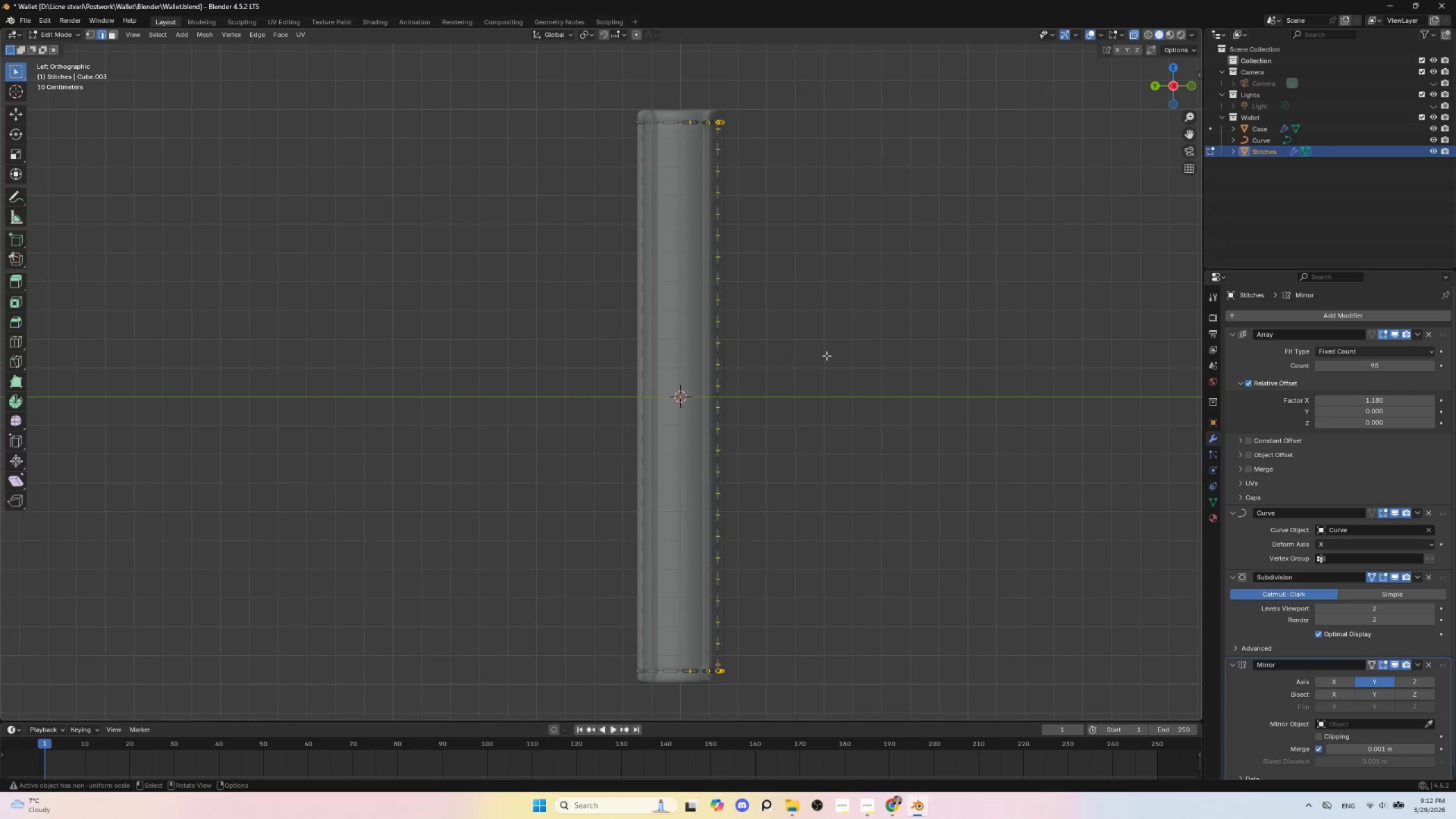 
key(Tab)
 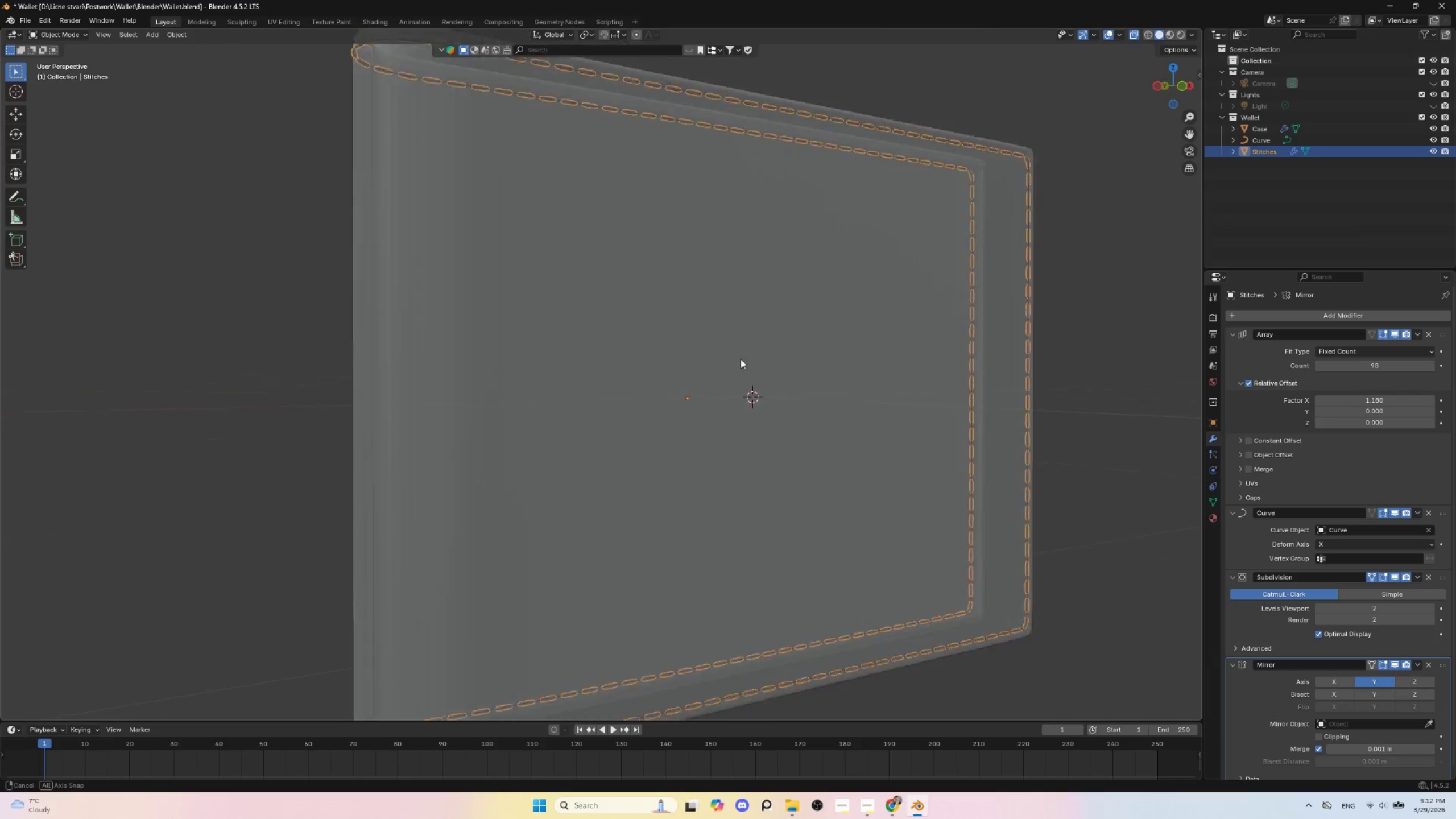 
hold_key(key=AltLeft, duration=0.39)
 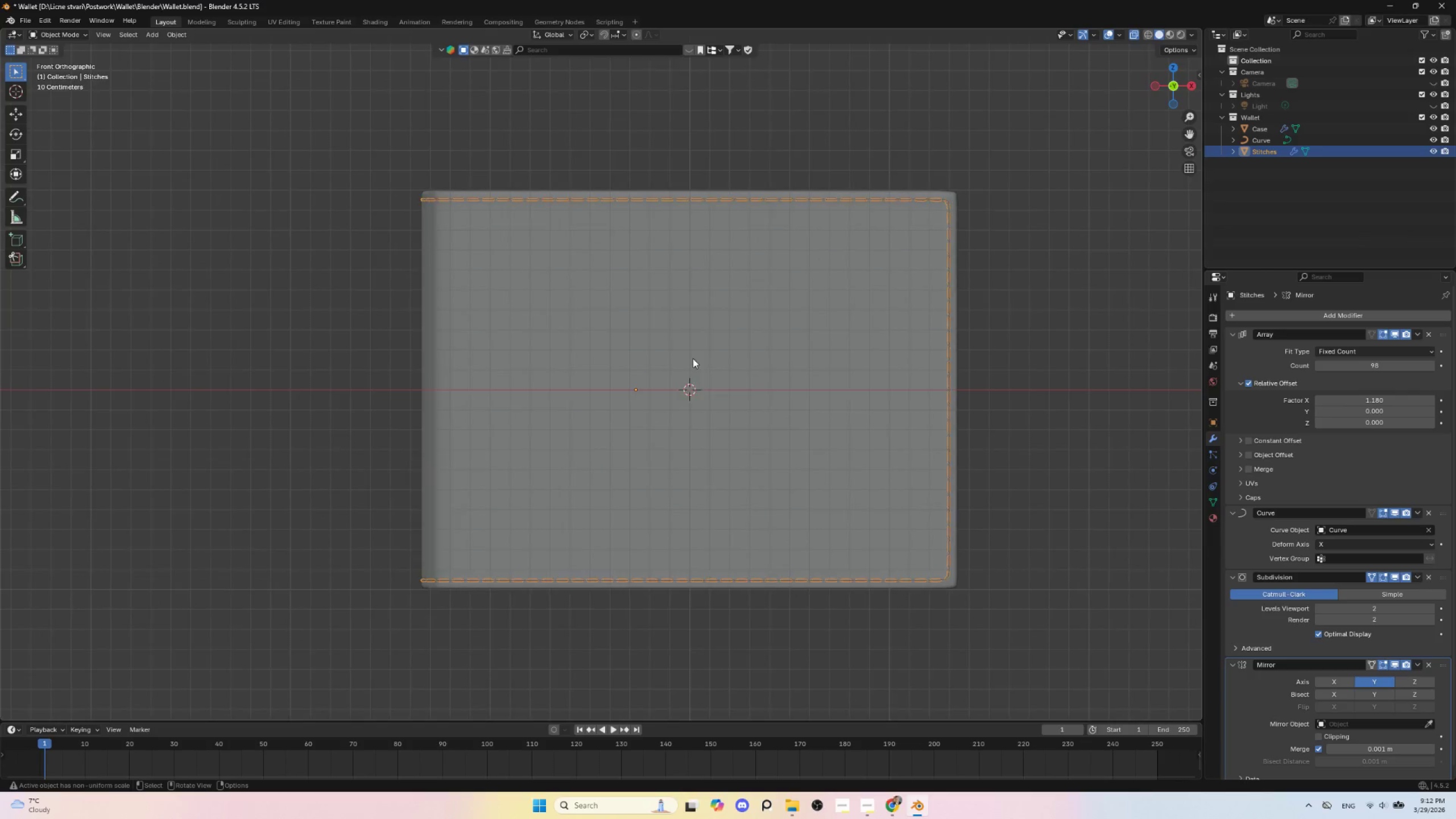 
scroll: coordinate [693, 358], scroll_direction: down, amount: 4.0
 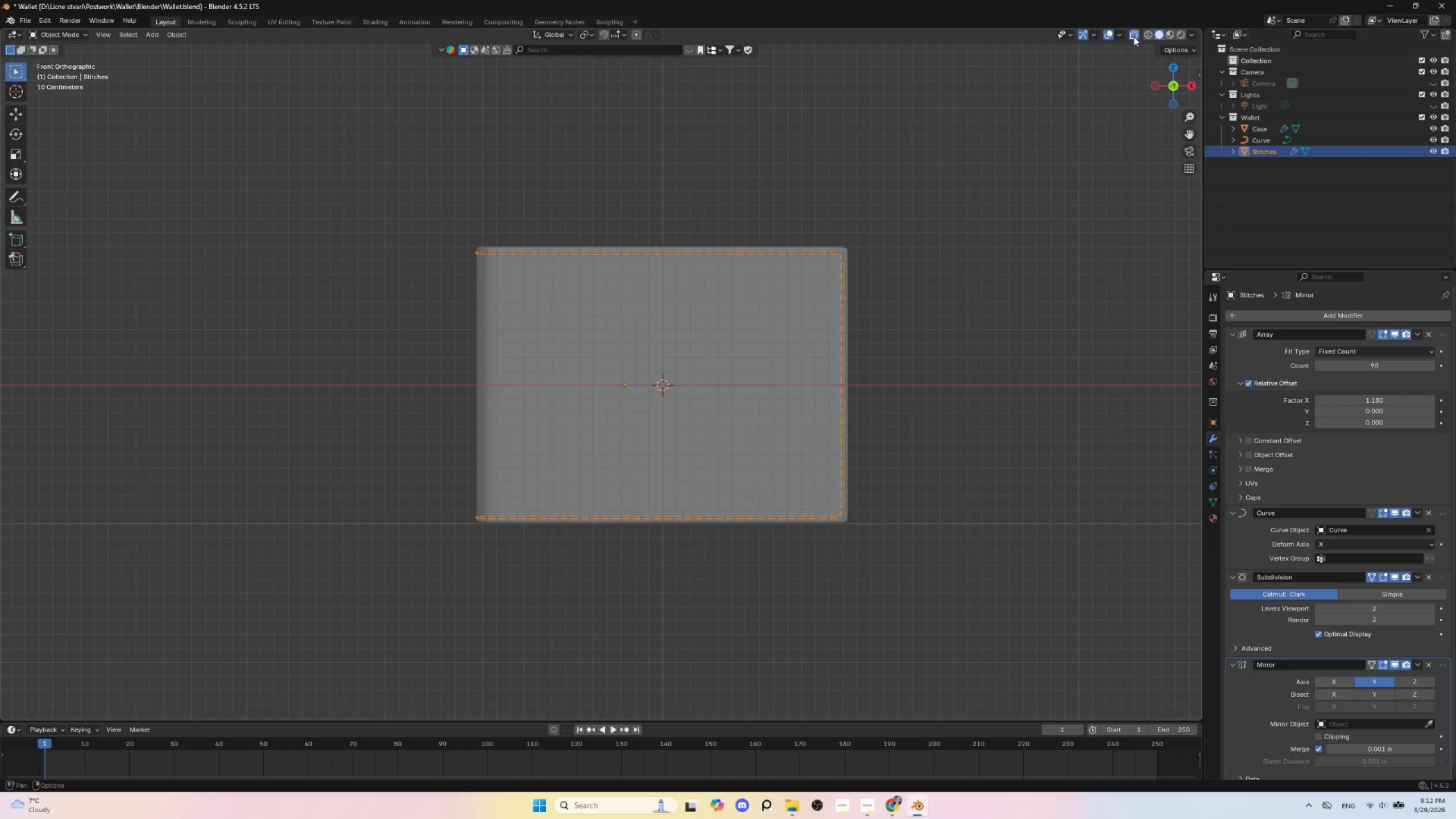 
double_click([966, 263])
 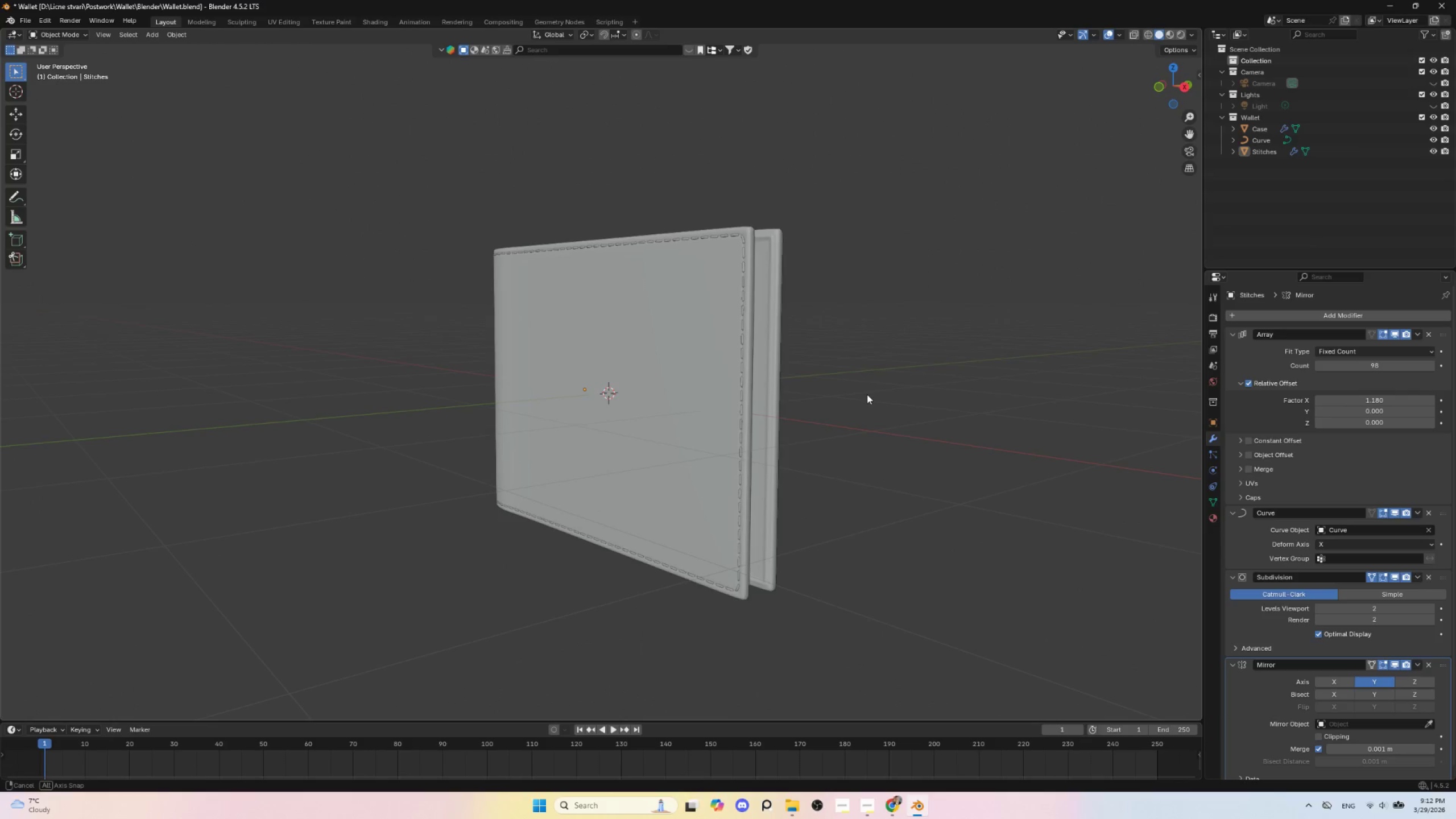 
scroll: coordinate [867, 403], scroll_direction: up, amount: 2.0
 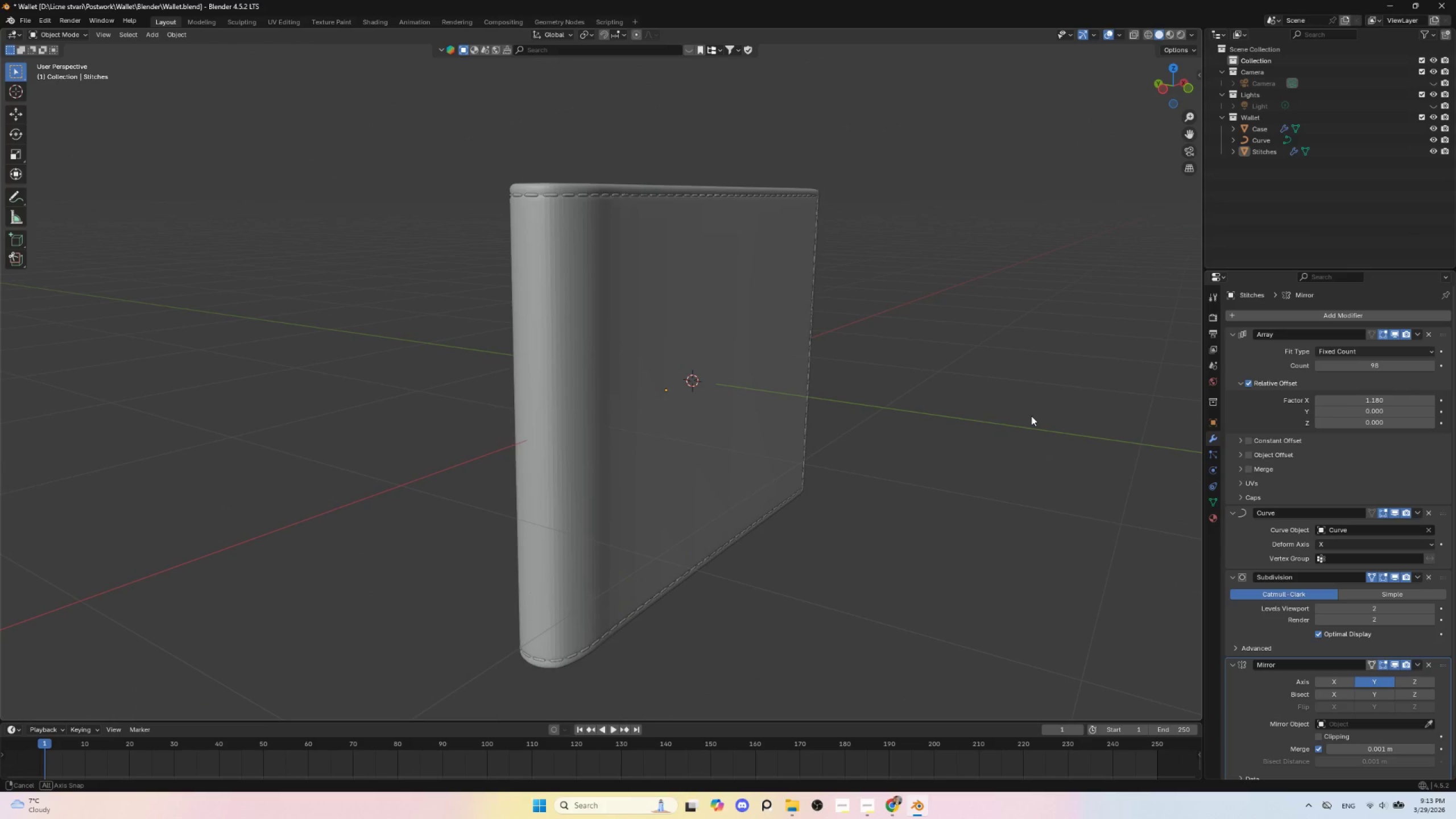 
wait(5.16)
 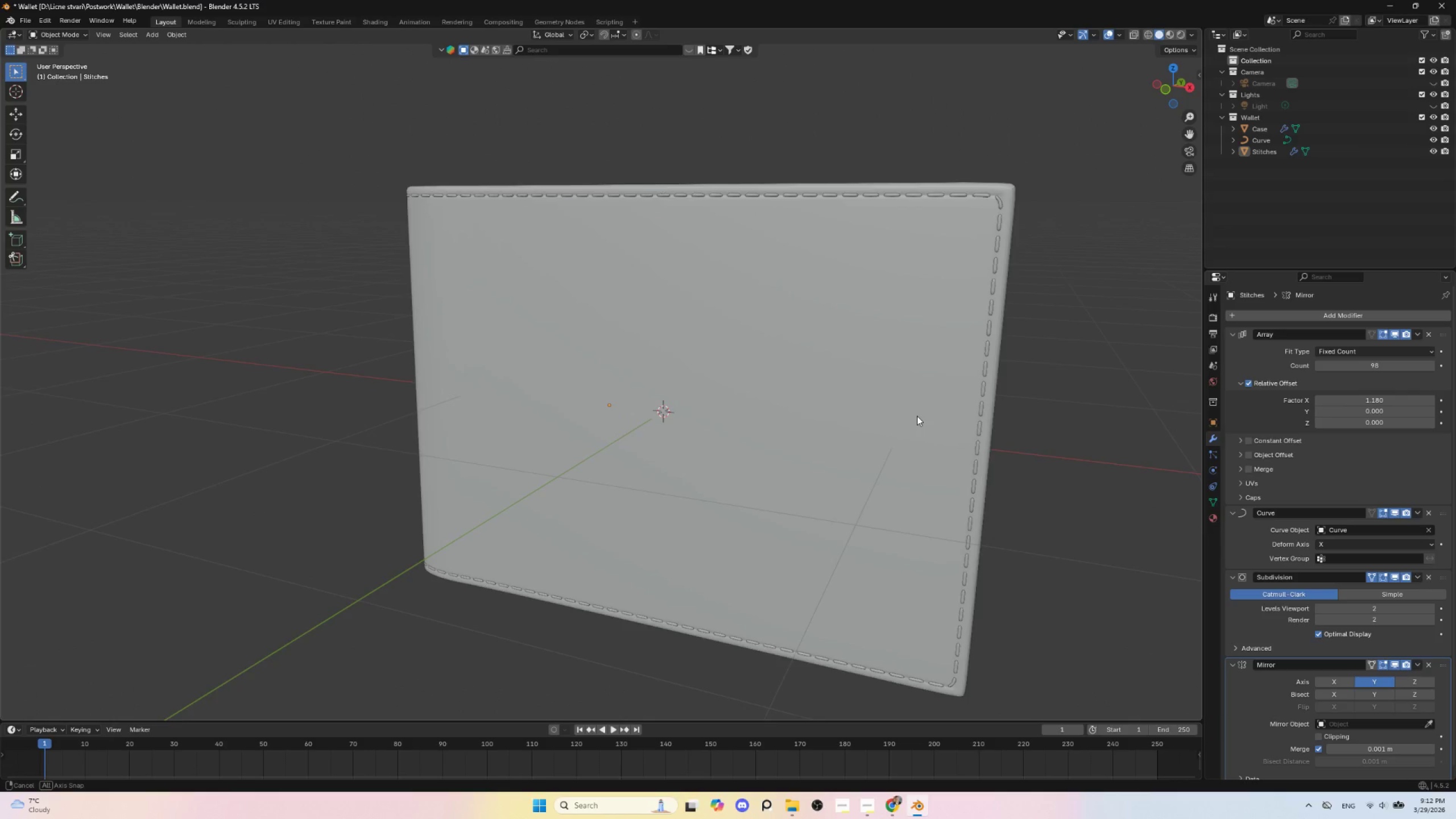 
hold_key(key=AltLeft, duration=0.45)
 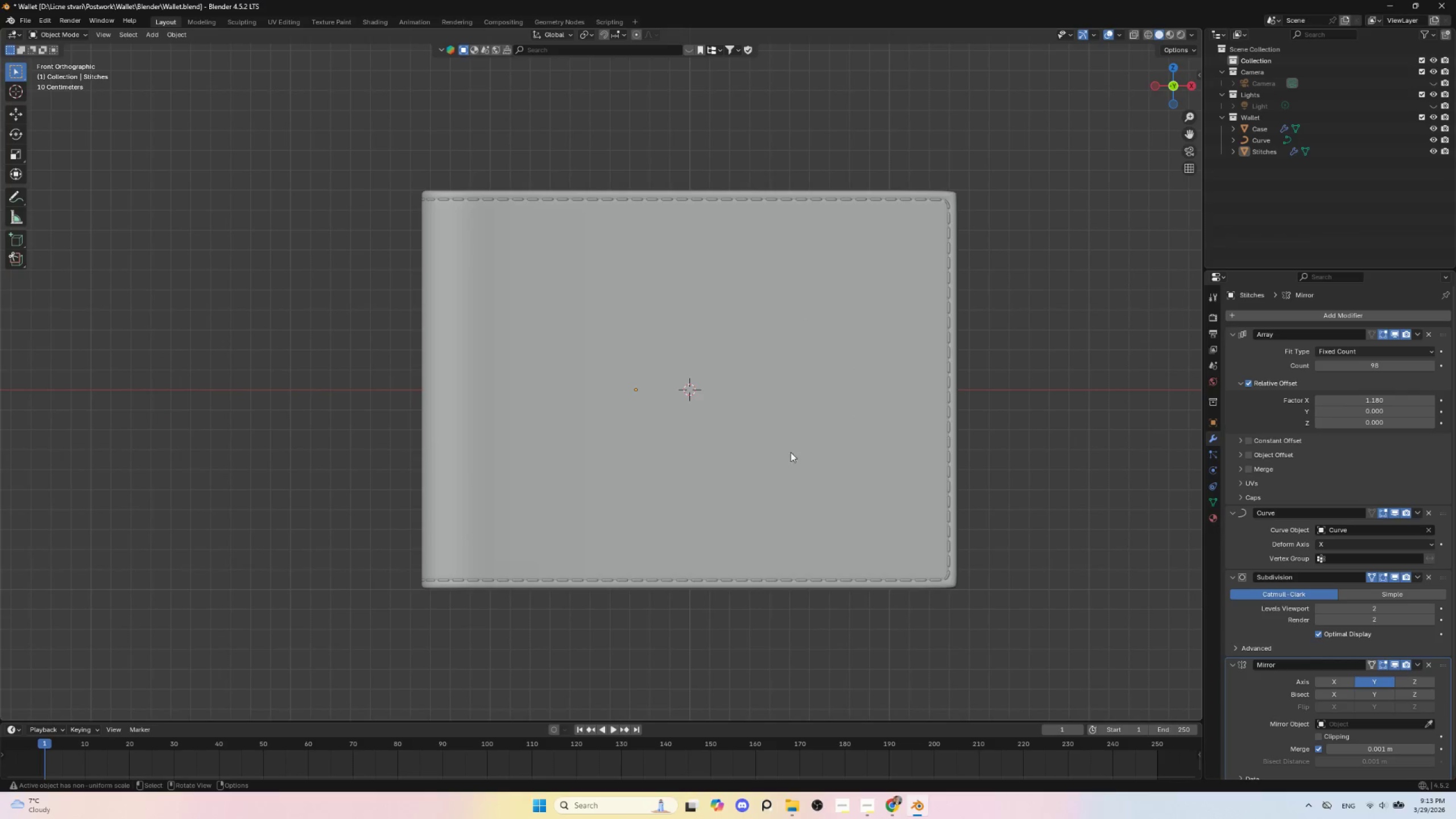 
scroll: coordinate [789, 452], scroll_direction: up, amount: 2.0
 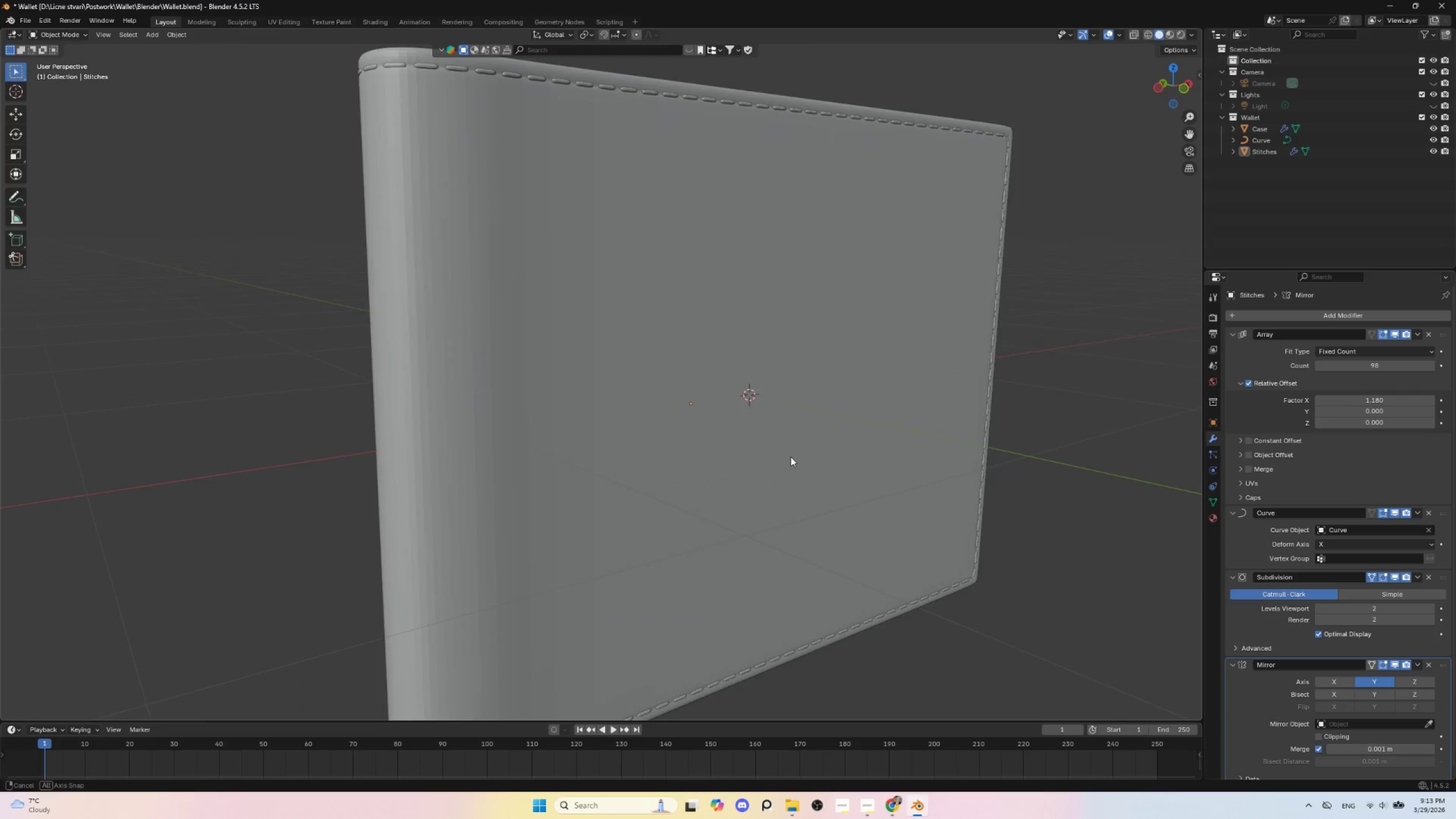 
scroll: coordinate [785, 464], scroll_direction: down, amount: 2.0
 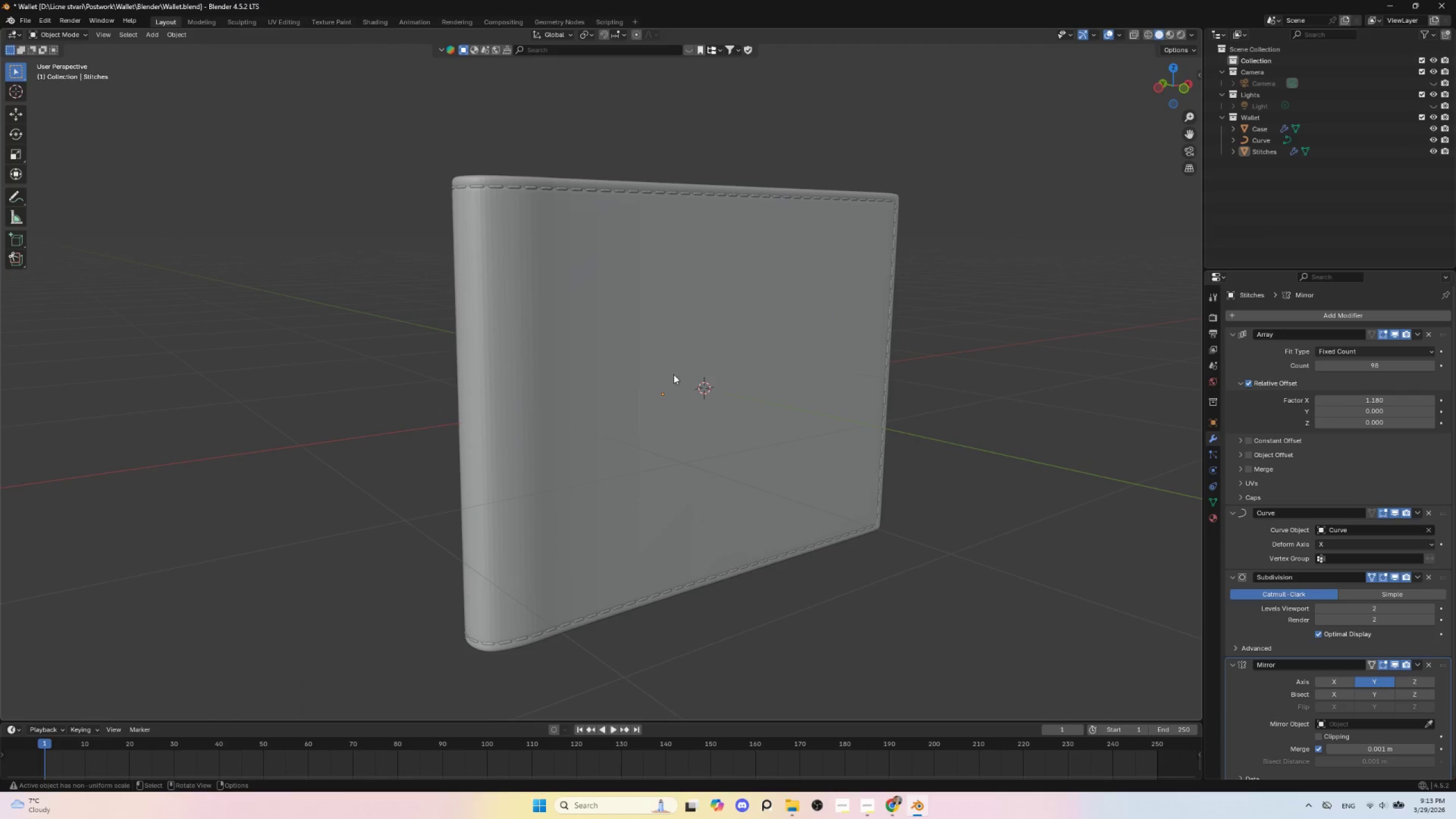 
left_click([673, 351])
 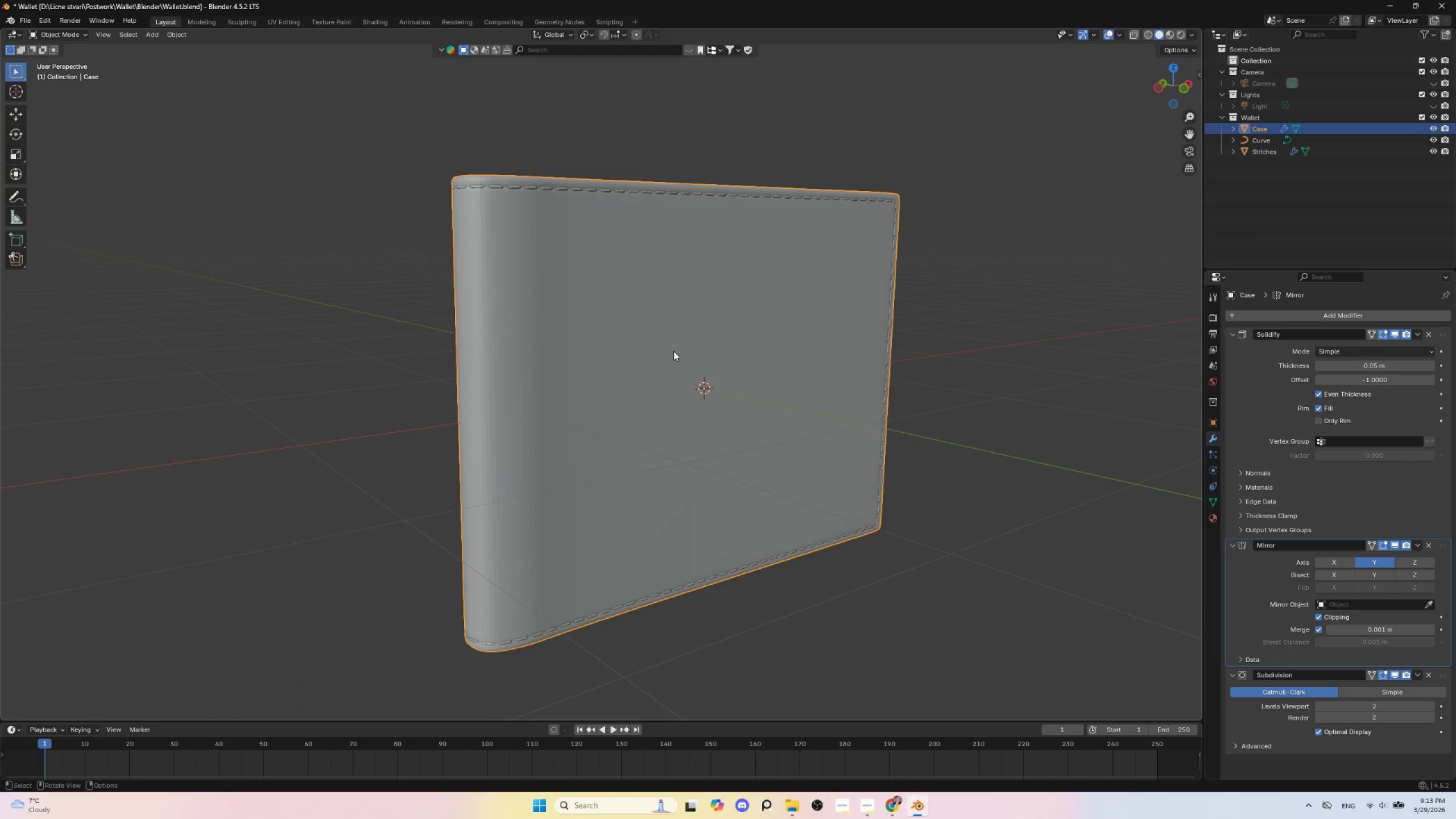 
key(Tab)
 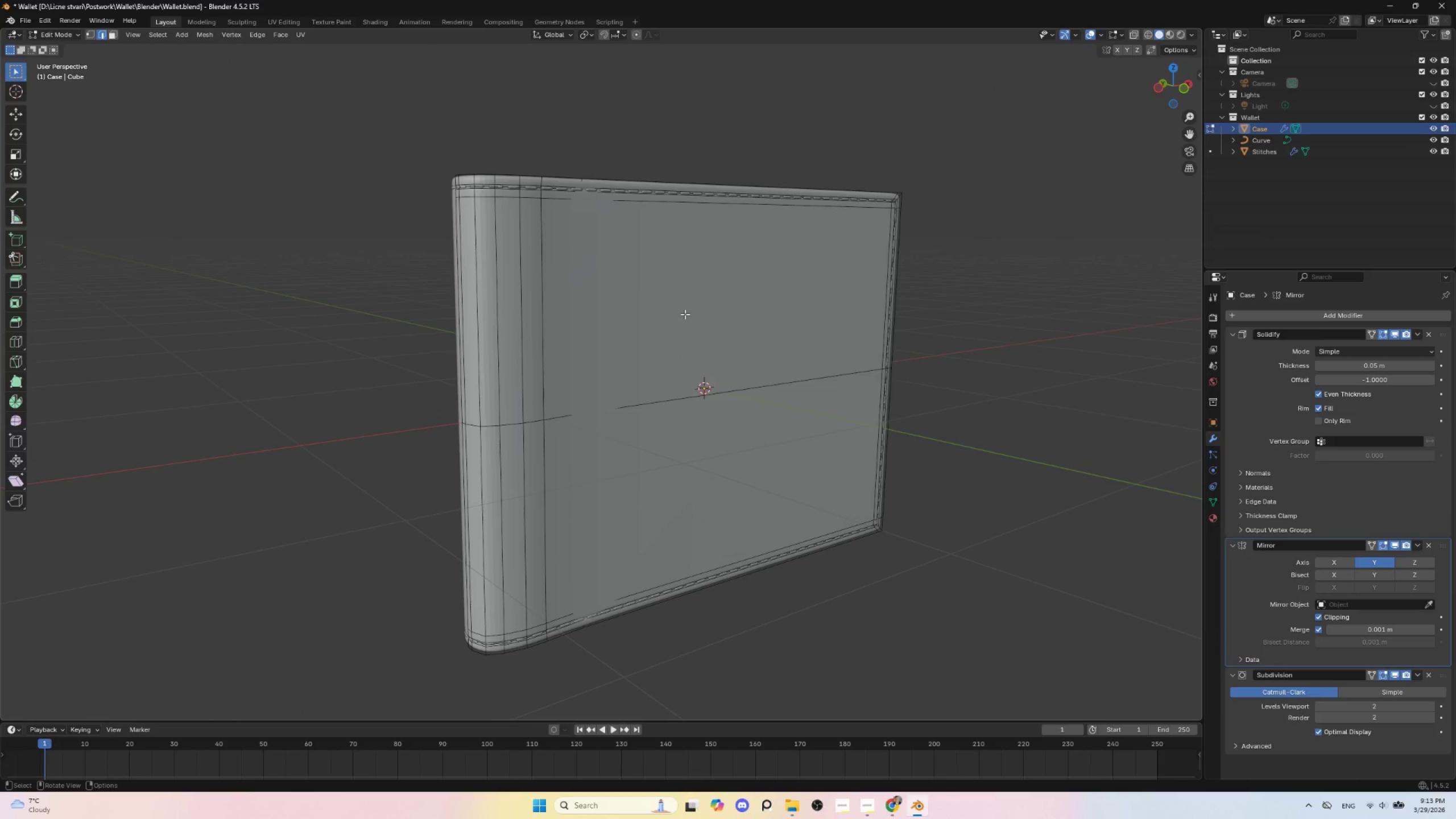 
left_click([685, 314])
 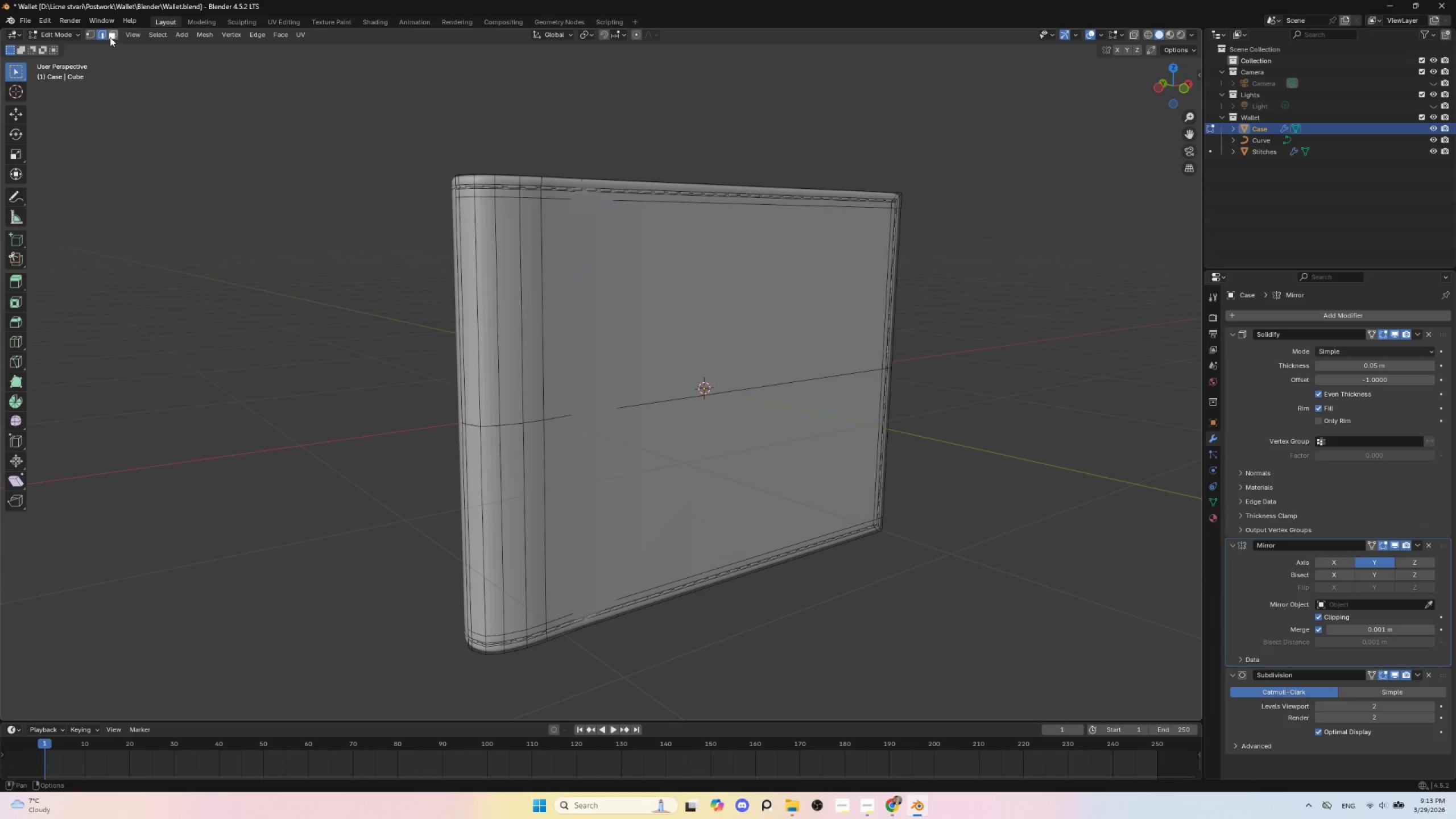 
left_click([111, 36])
 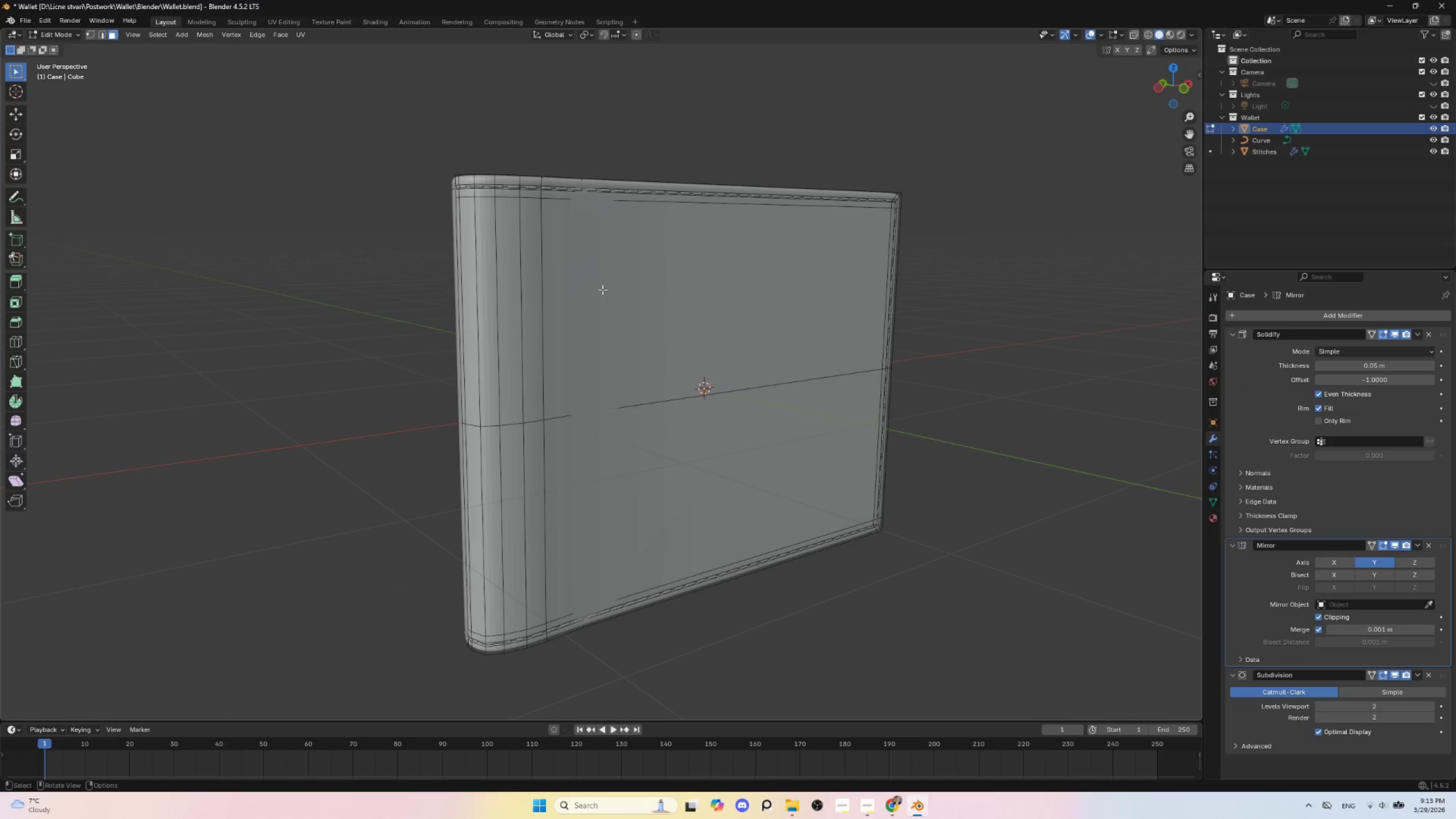 
left_click([602, 289])
 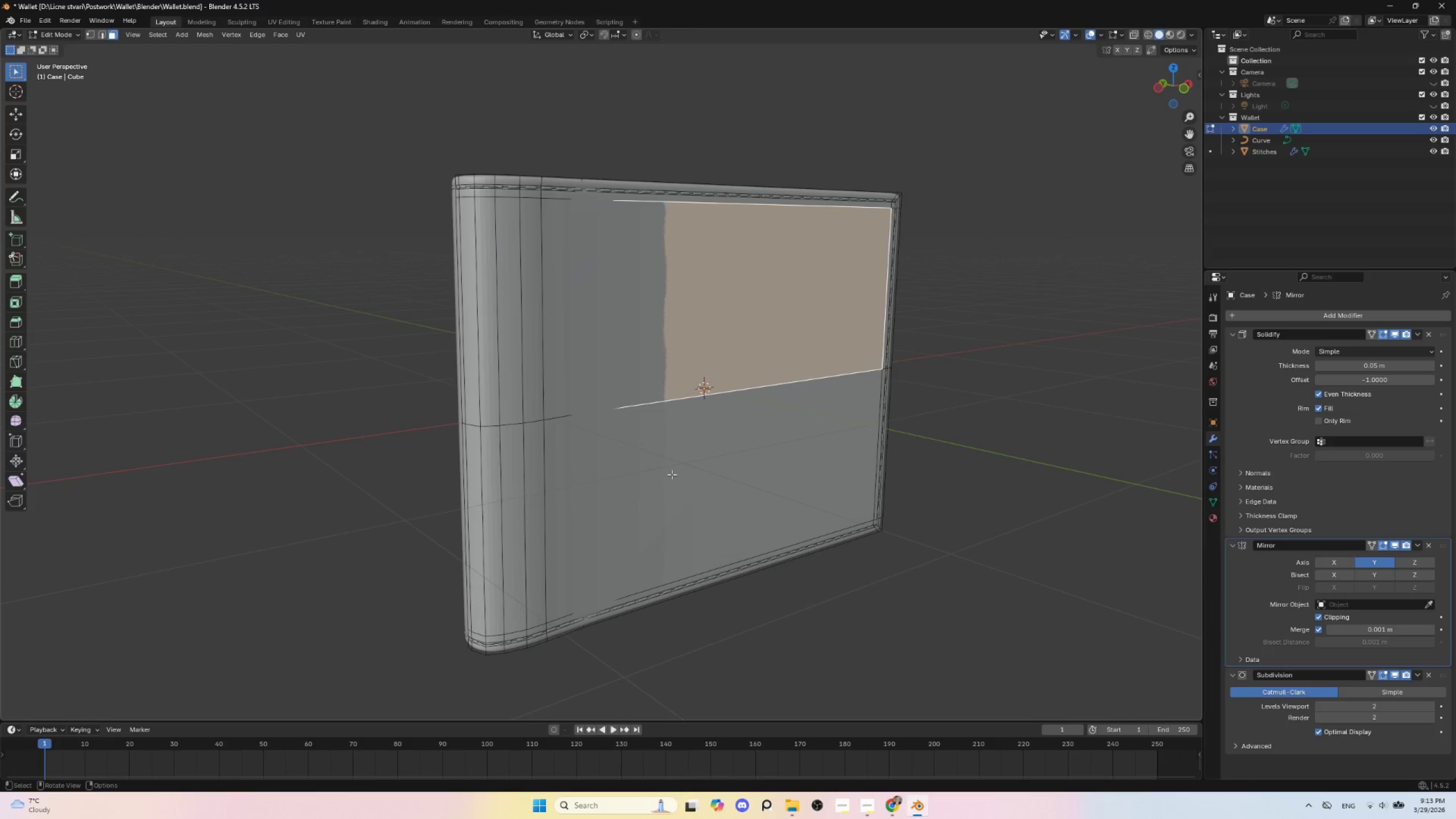 
hold_key(key=ShiftLeft, duration=0.92)
left_click([689, 477])
 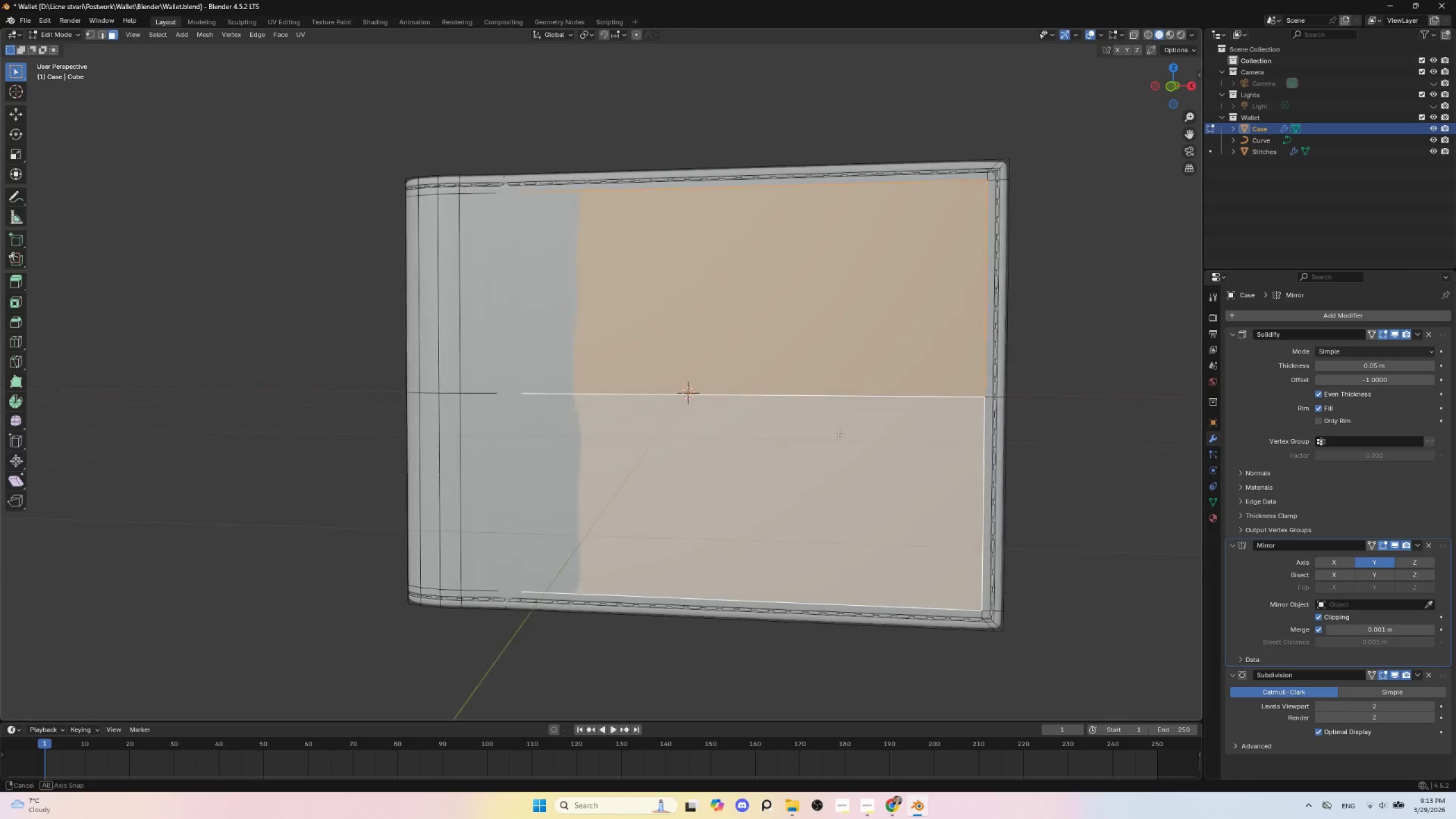 
hold_key(key=AltLeft, duration=0.38)
 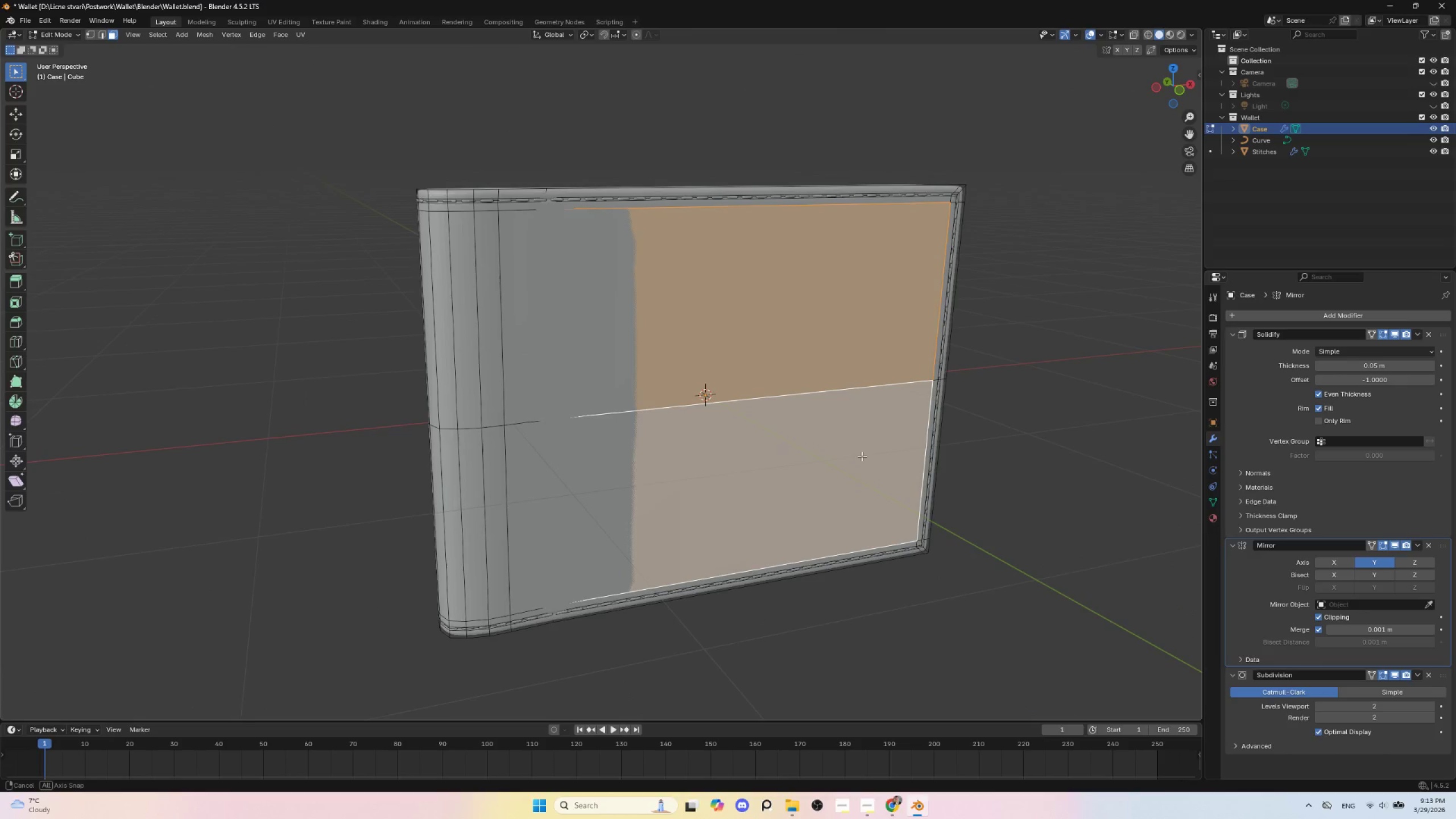 
wait(6.84)
 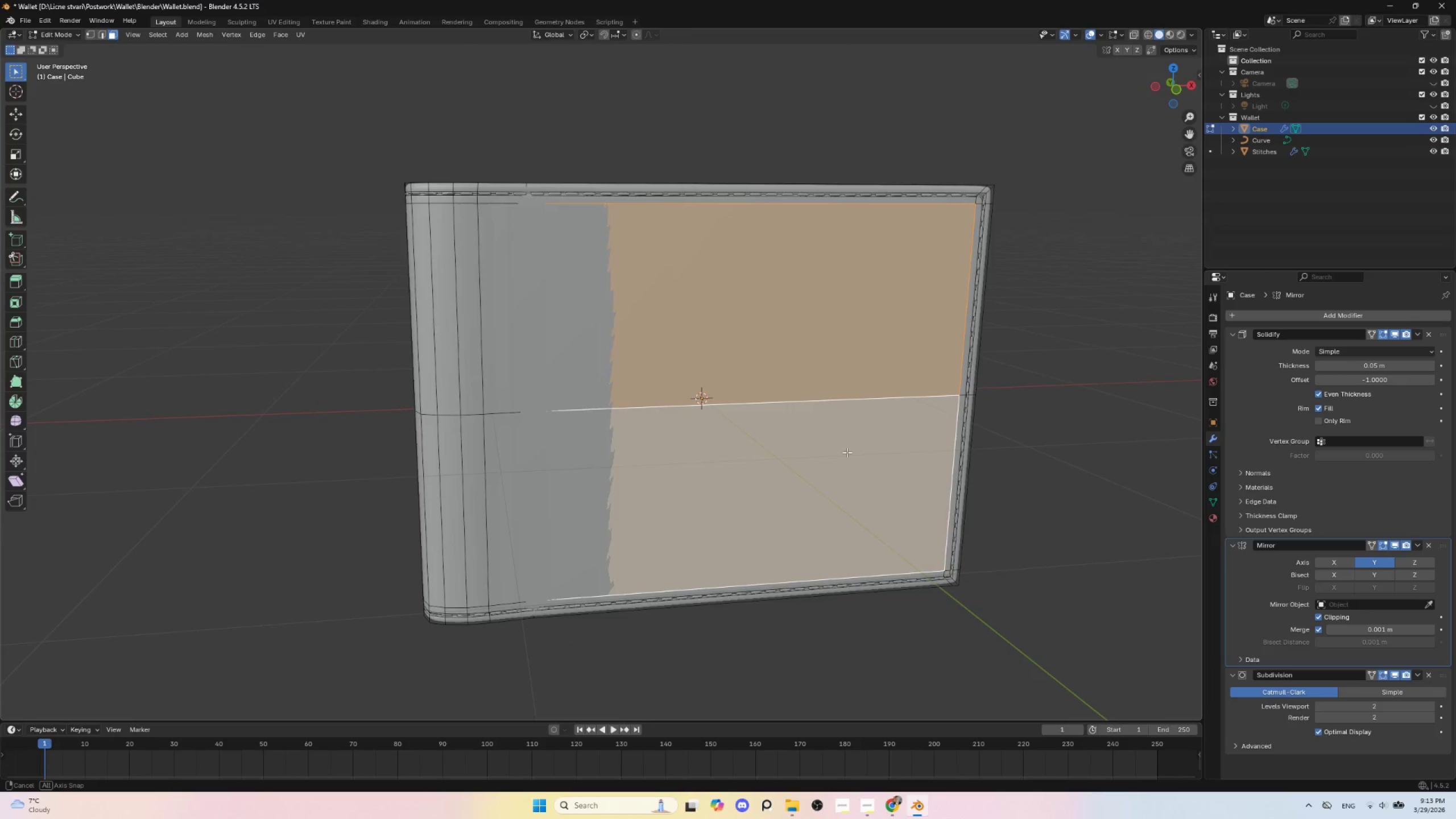 
type(gy)
 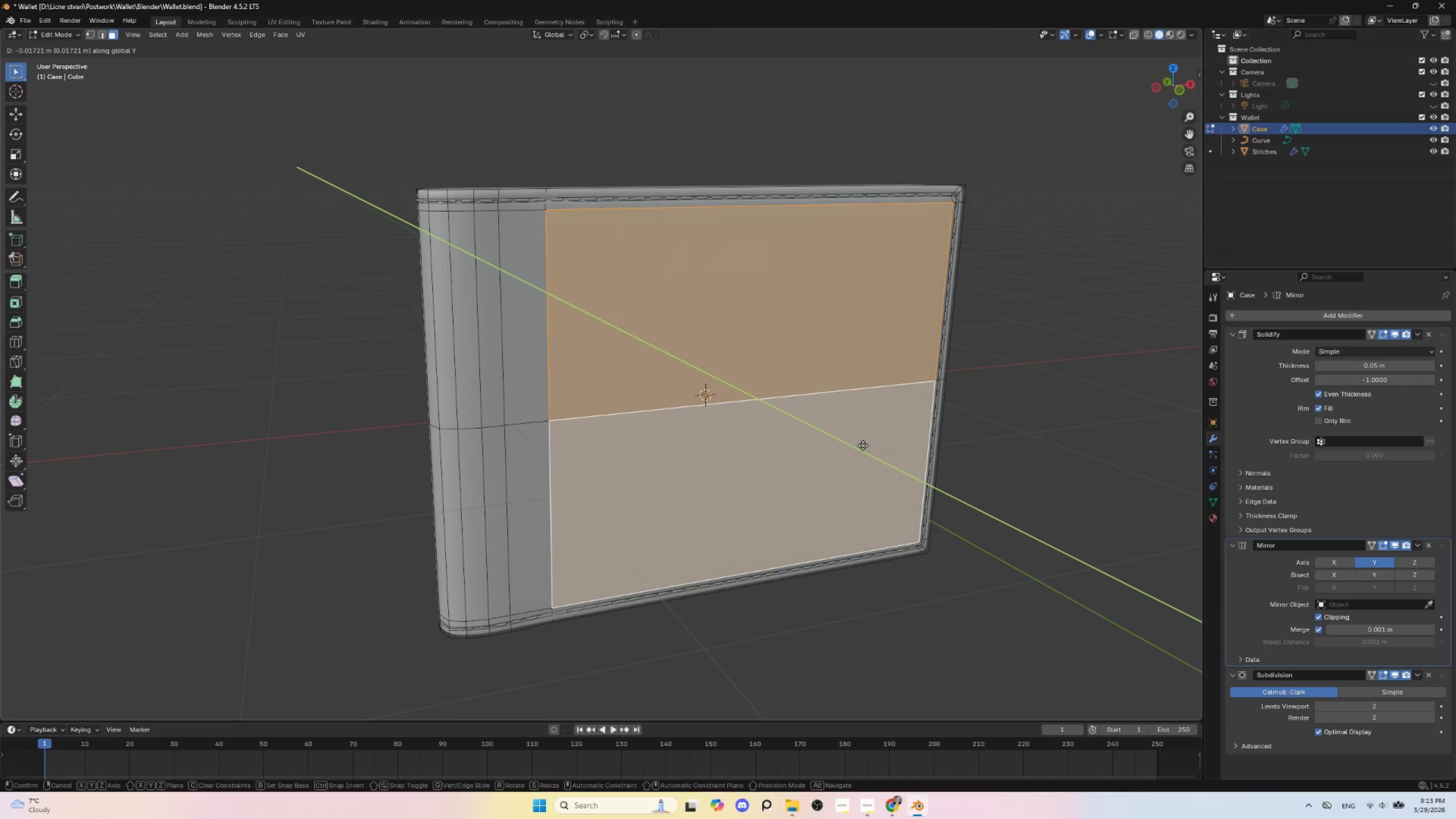 
left_click([863, 445])
 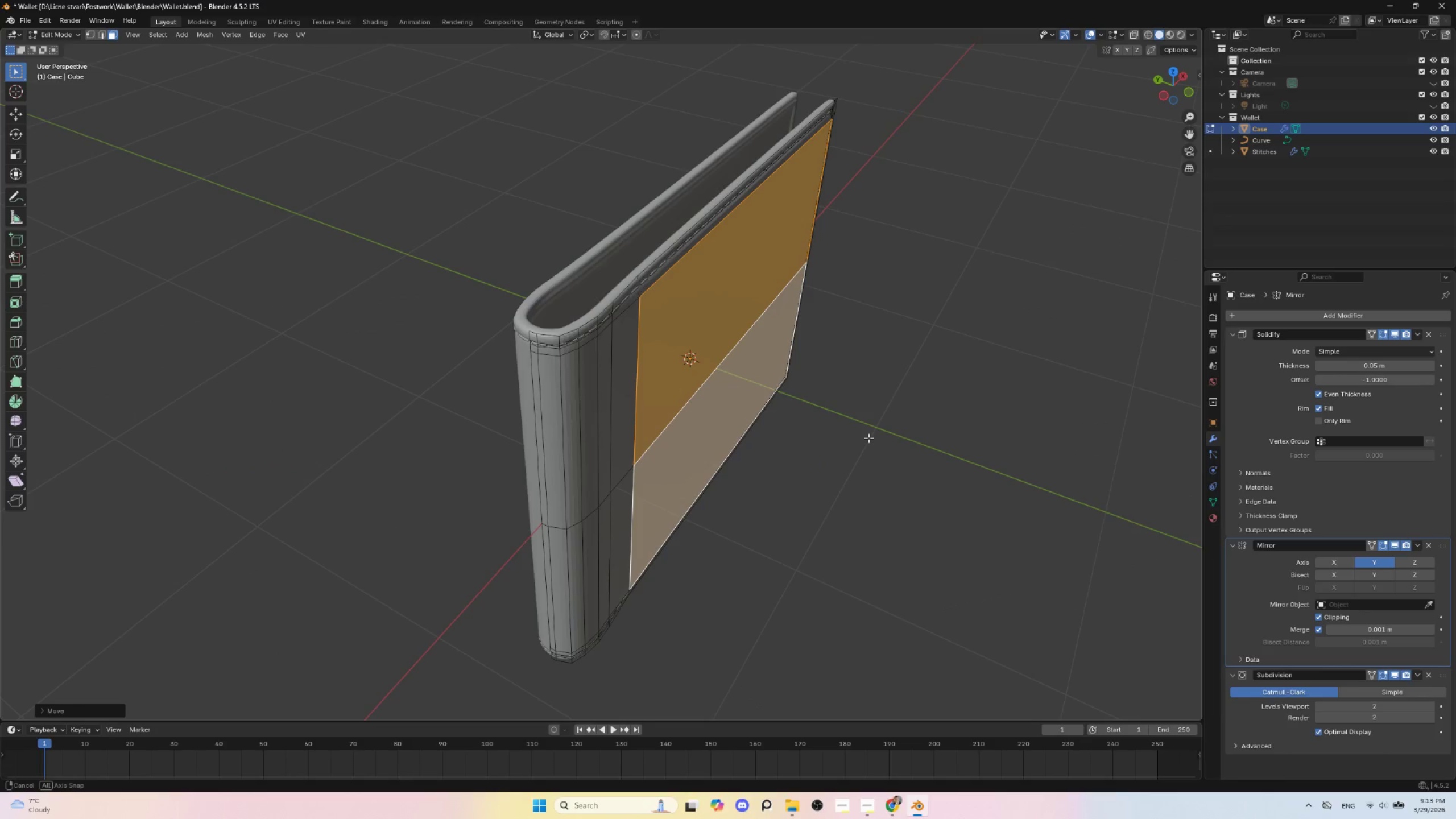 
key(Tab)
 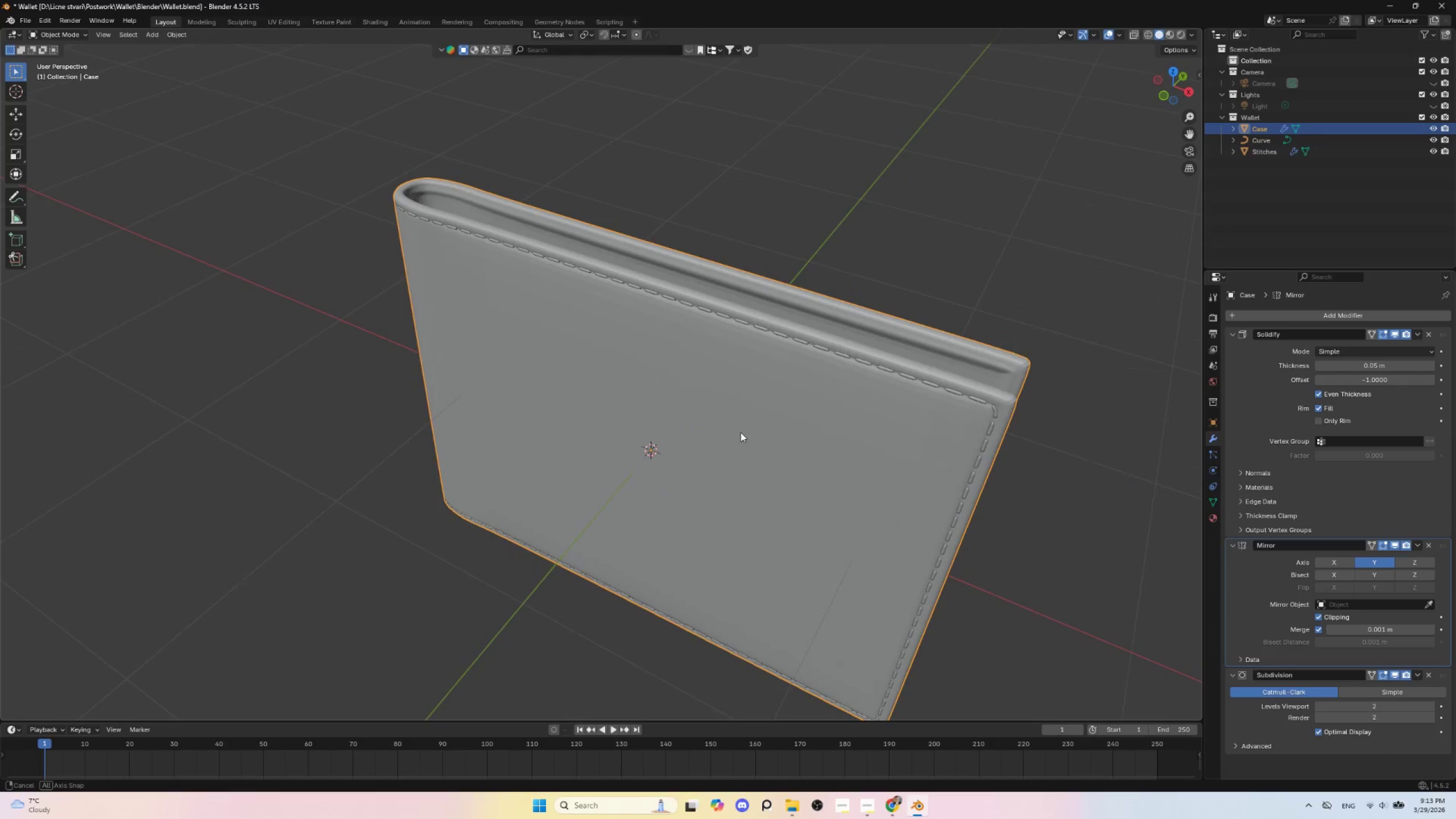 
key(Tab)
 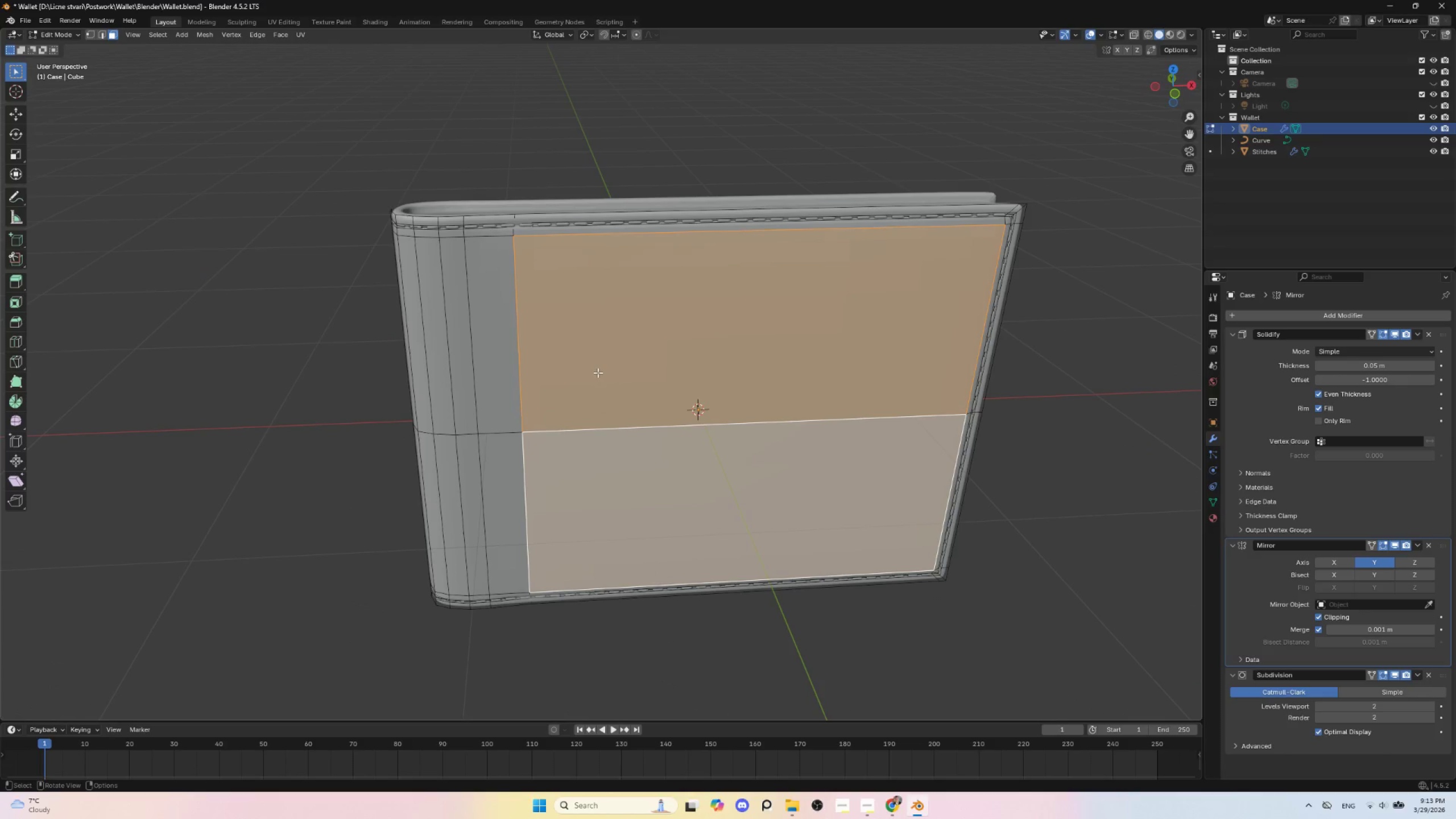 
key(Control+Z)
 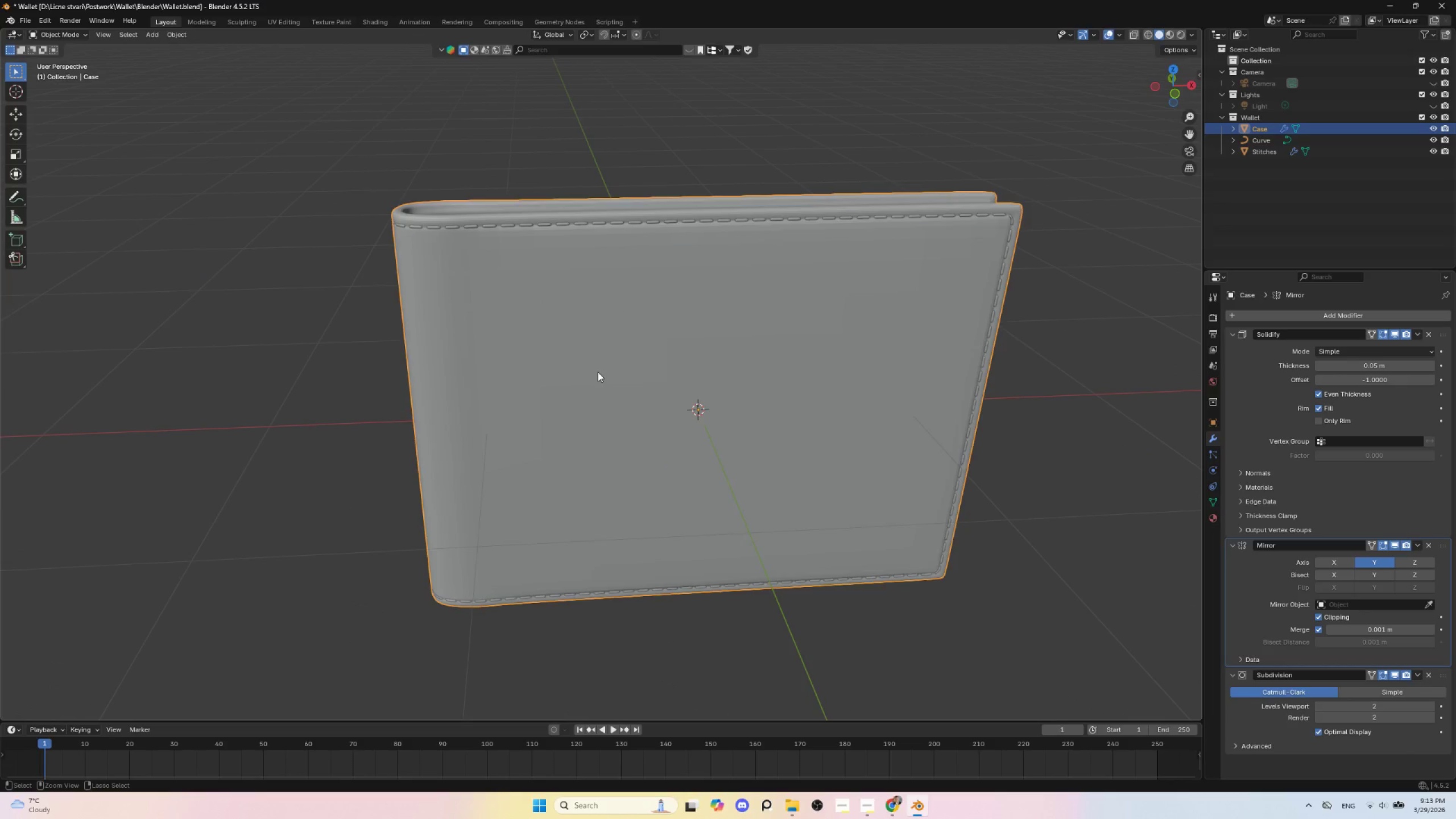 
key(Control+Z)
 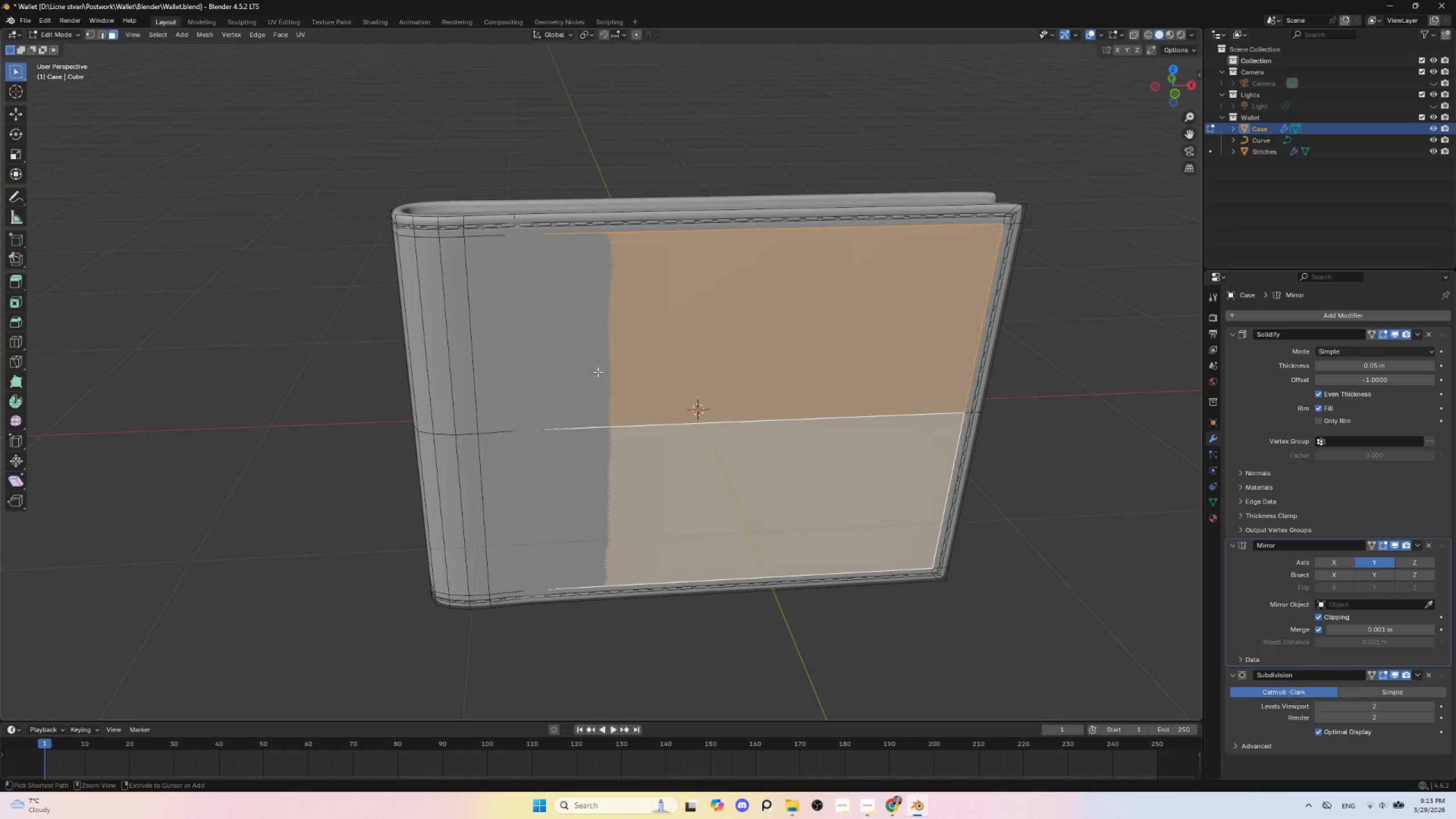 
key(Control+Z)
 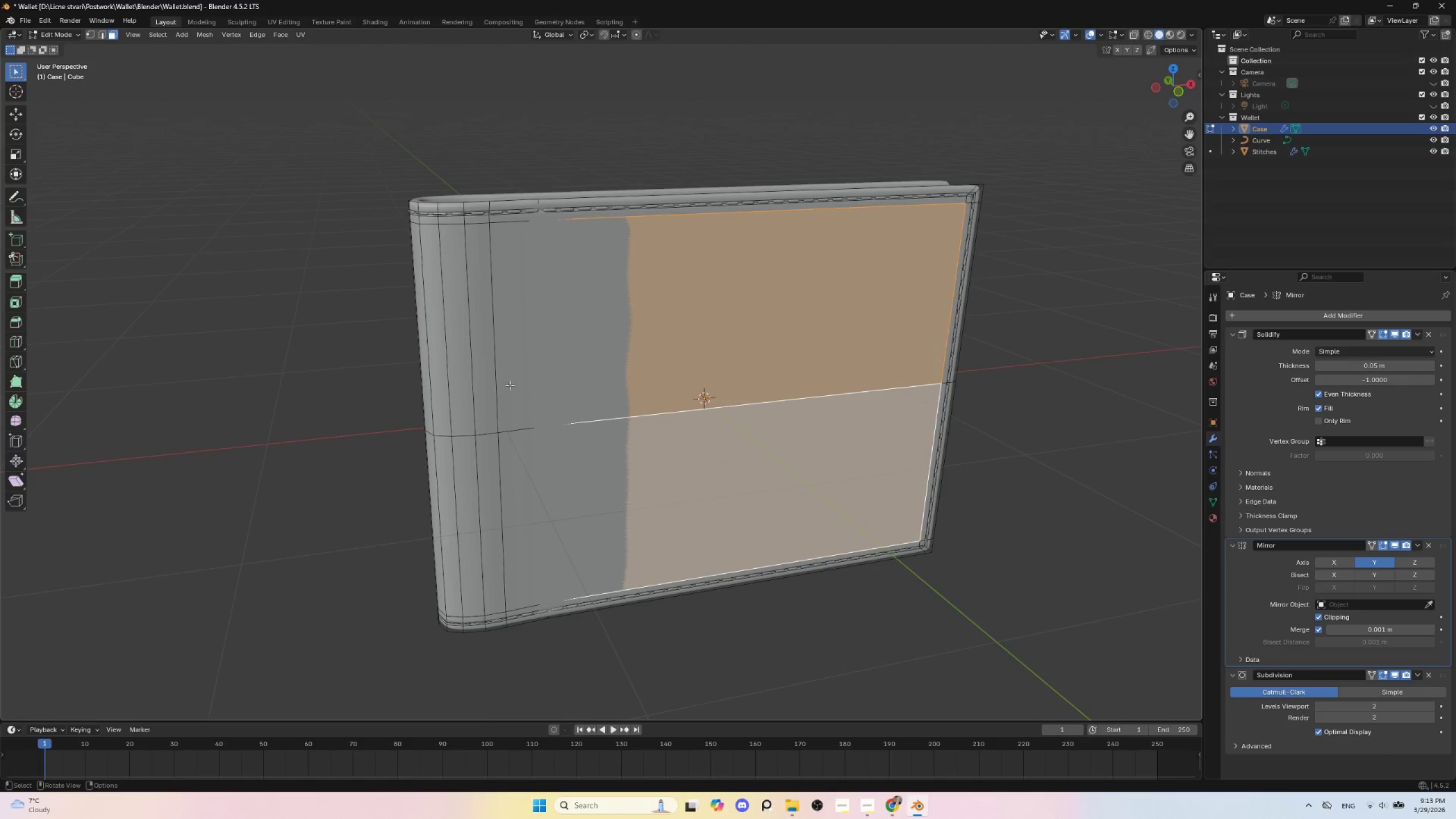 
hold_key(key=ShiftLeft, duration=1.09)
hold_key(key=AltLeft, duration=1.06)
left_click([468, 373])
 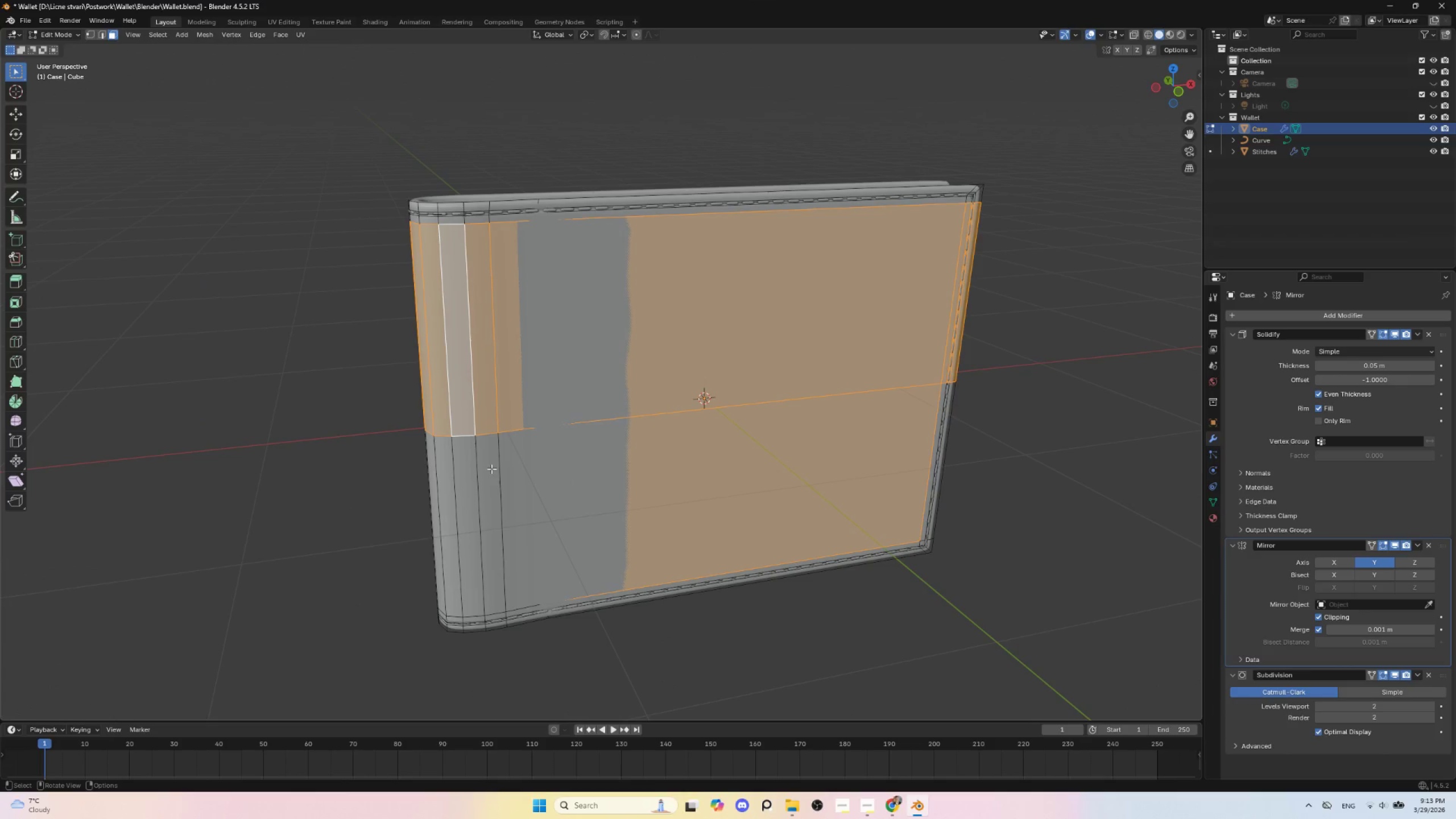 
hold_key(key=AltLeft, duration=0.5)
 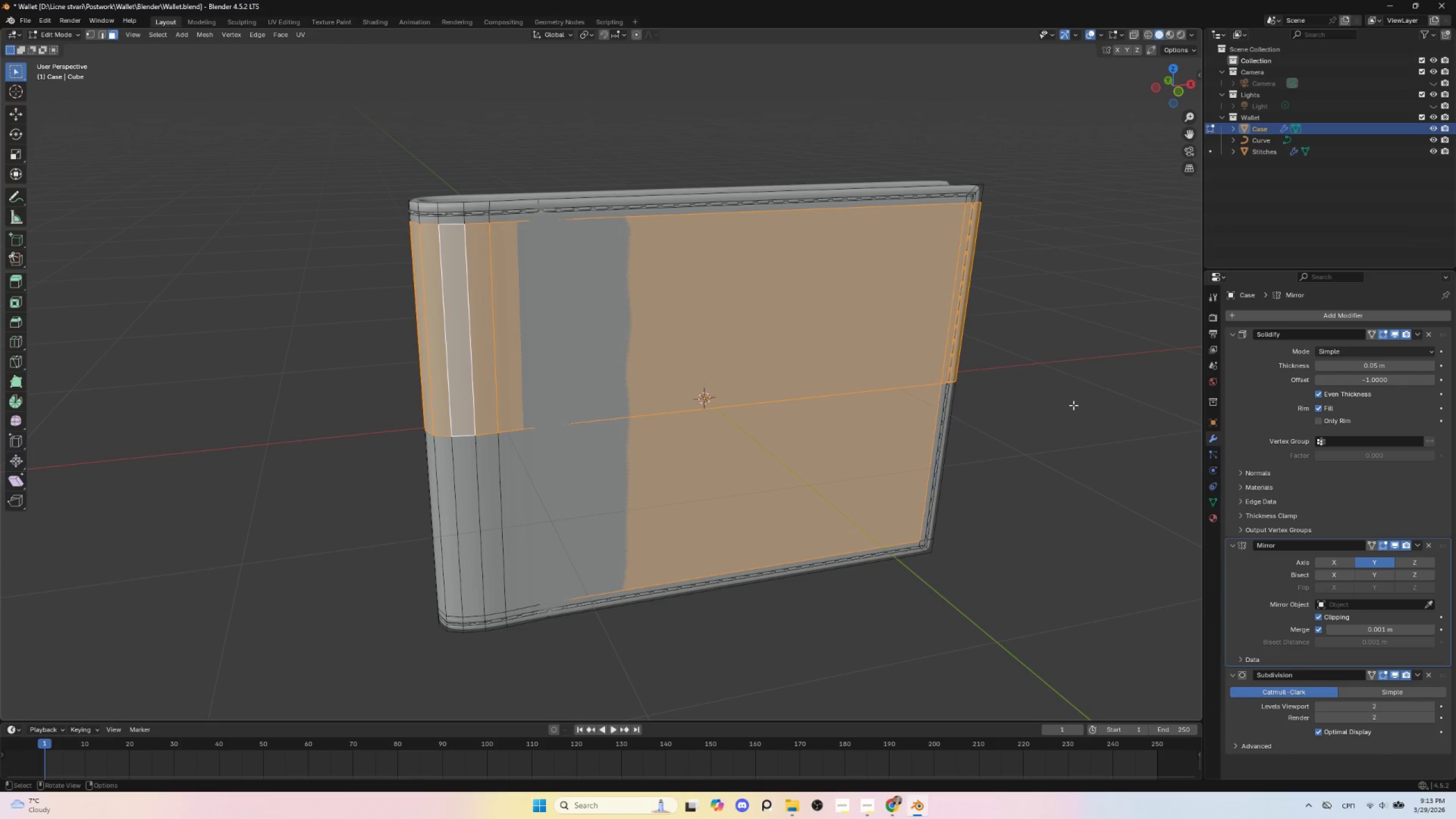 
hold_key(key=ShiftLeft, duration=0.48)
 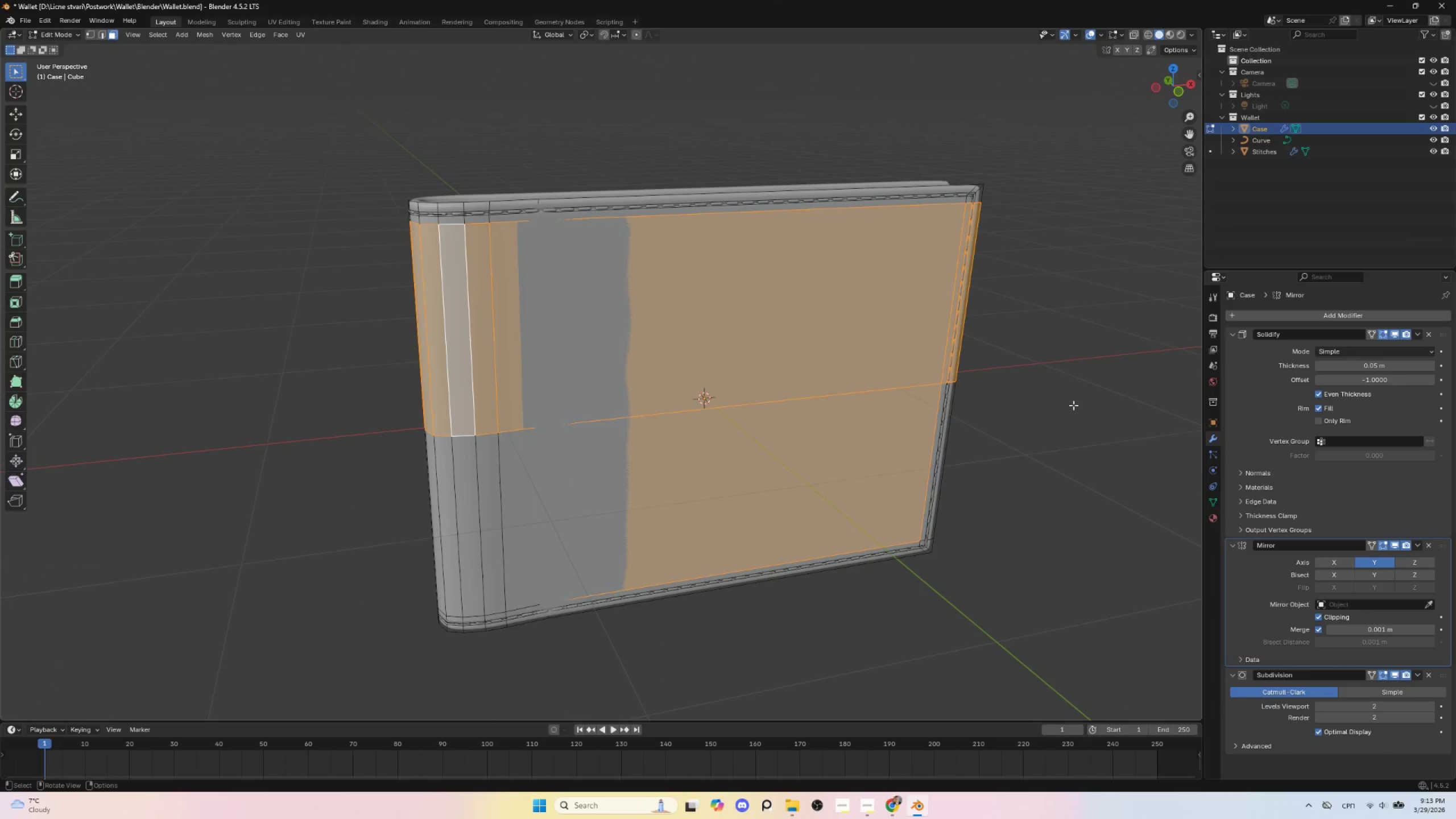 
key(Control+ControlLeft)
 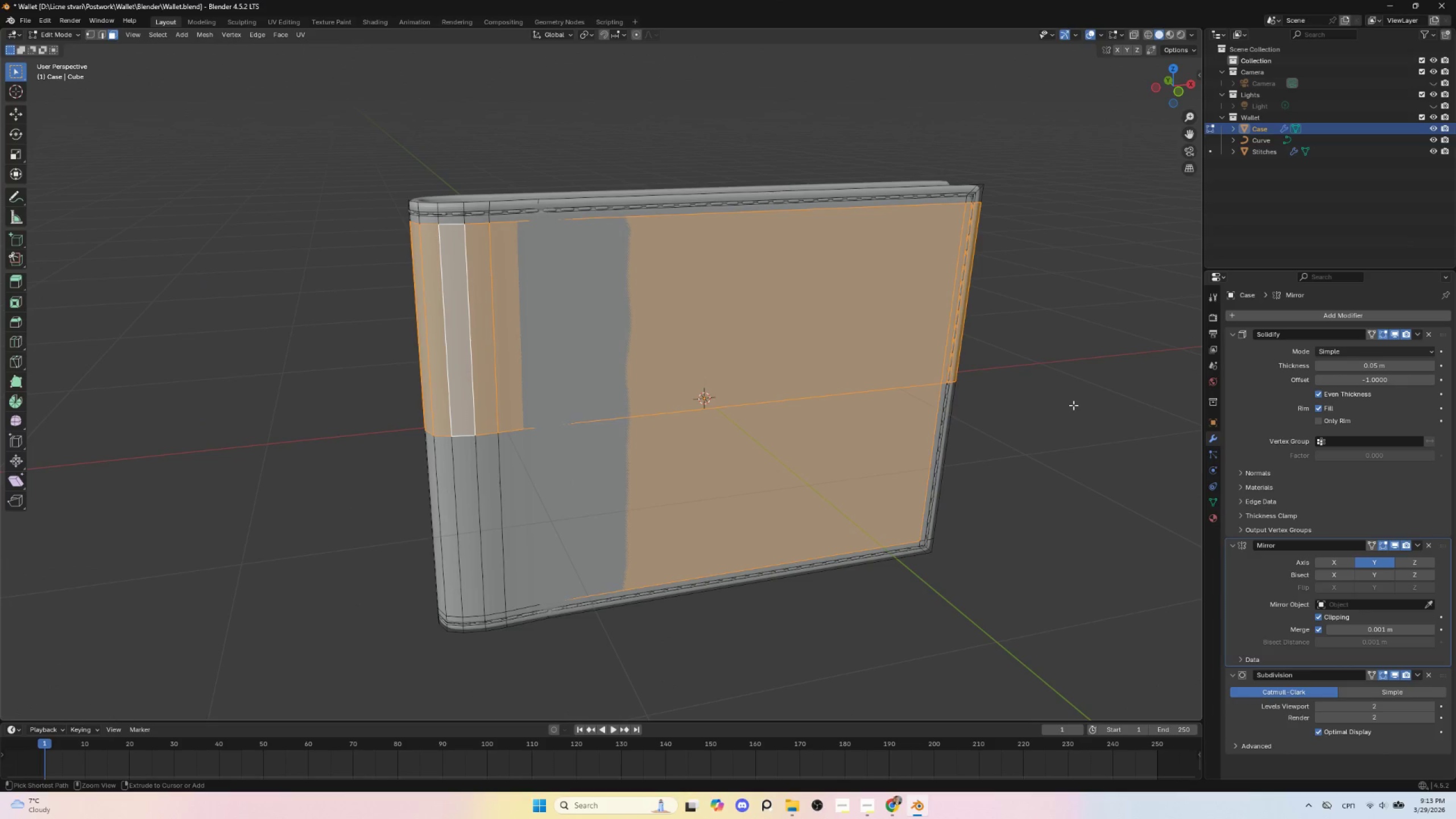 
key(Control+Z)
 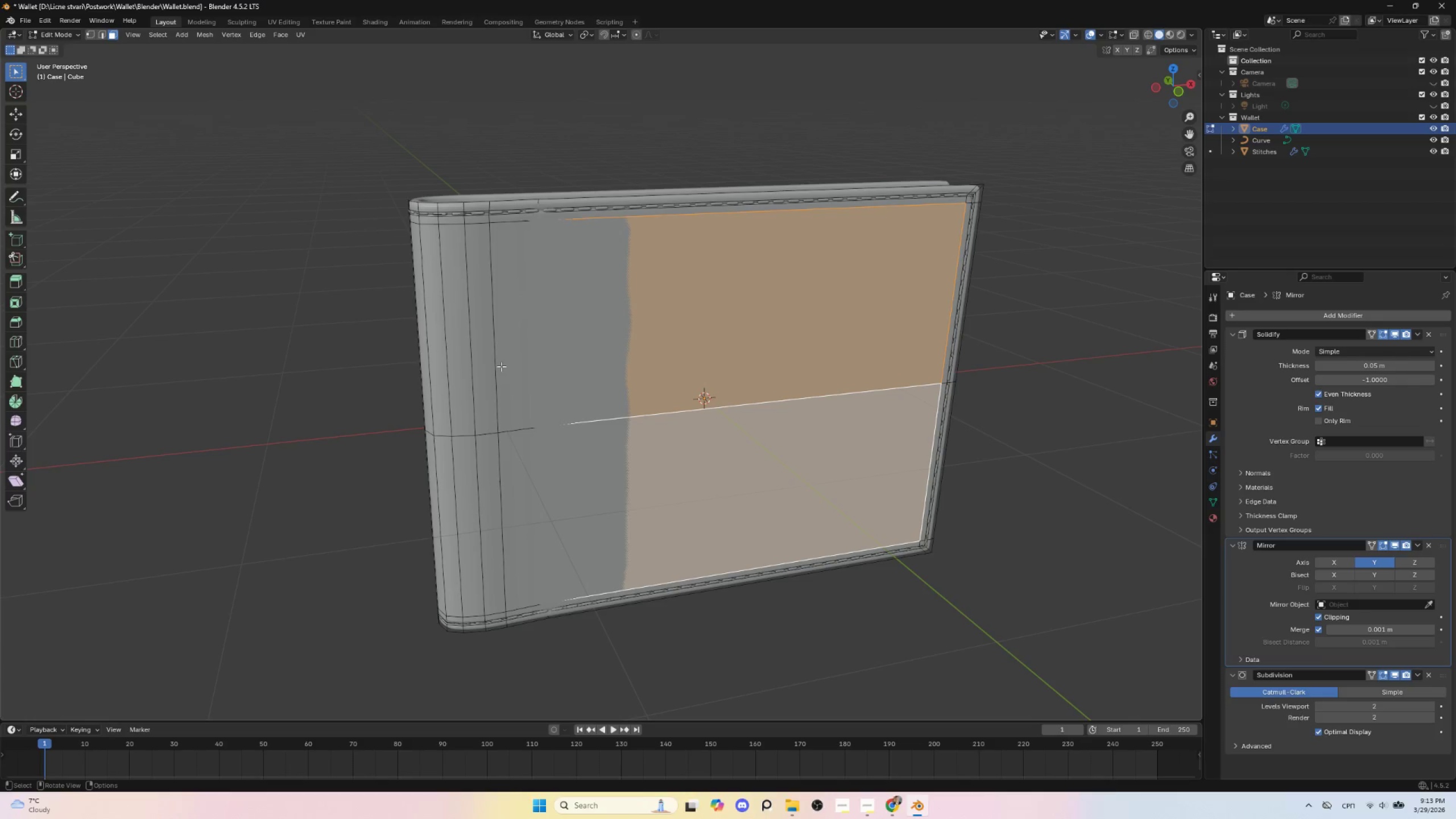 
key(Shift+ShiftLeft)
 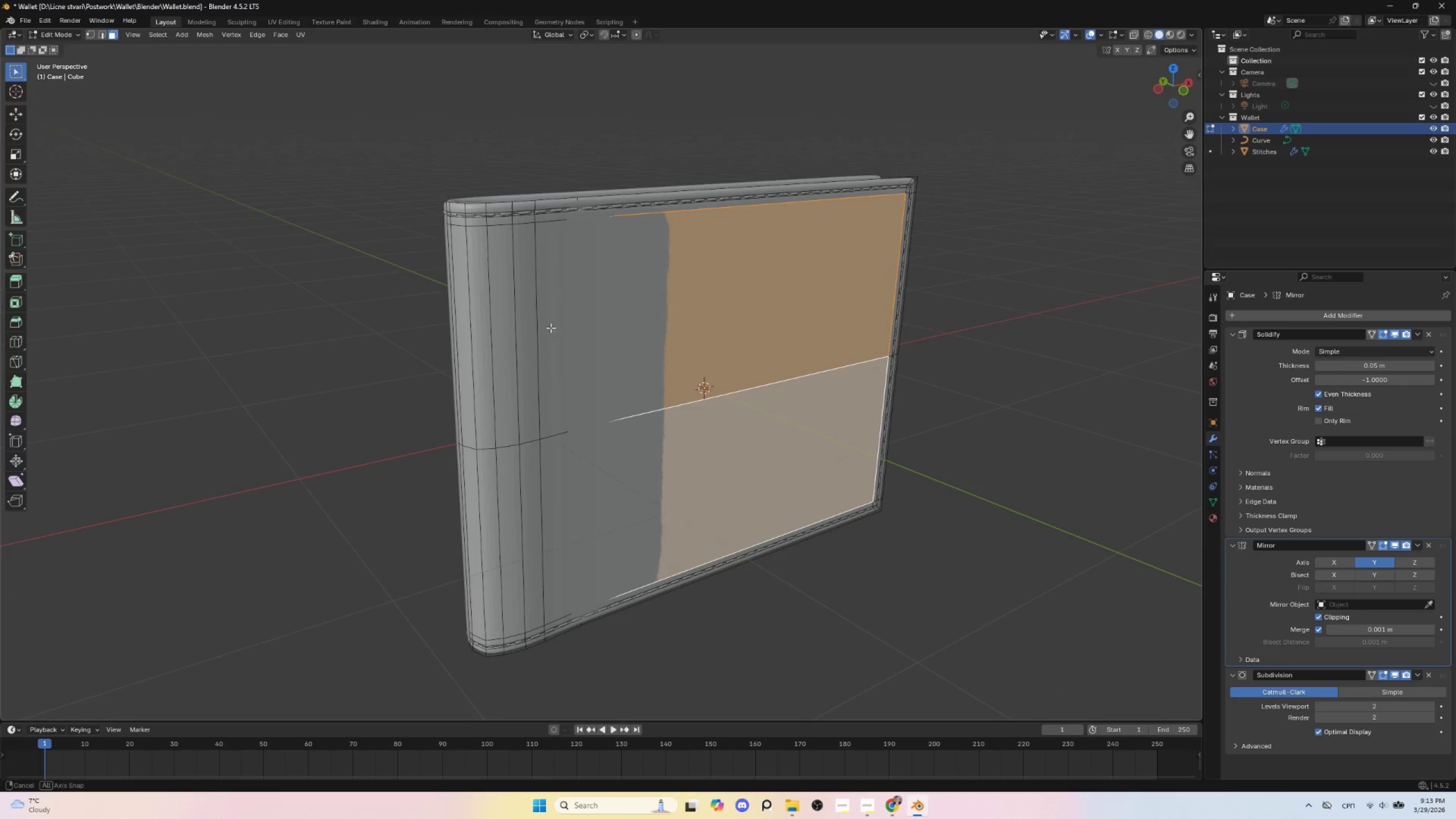 
hold_key(key=ShiftLeft, duration=0.89)
 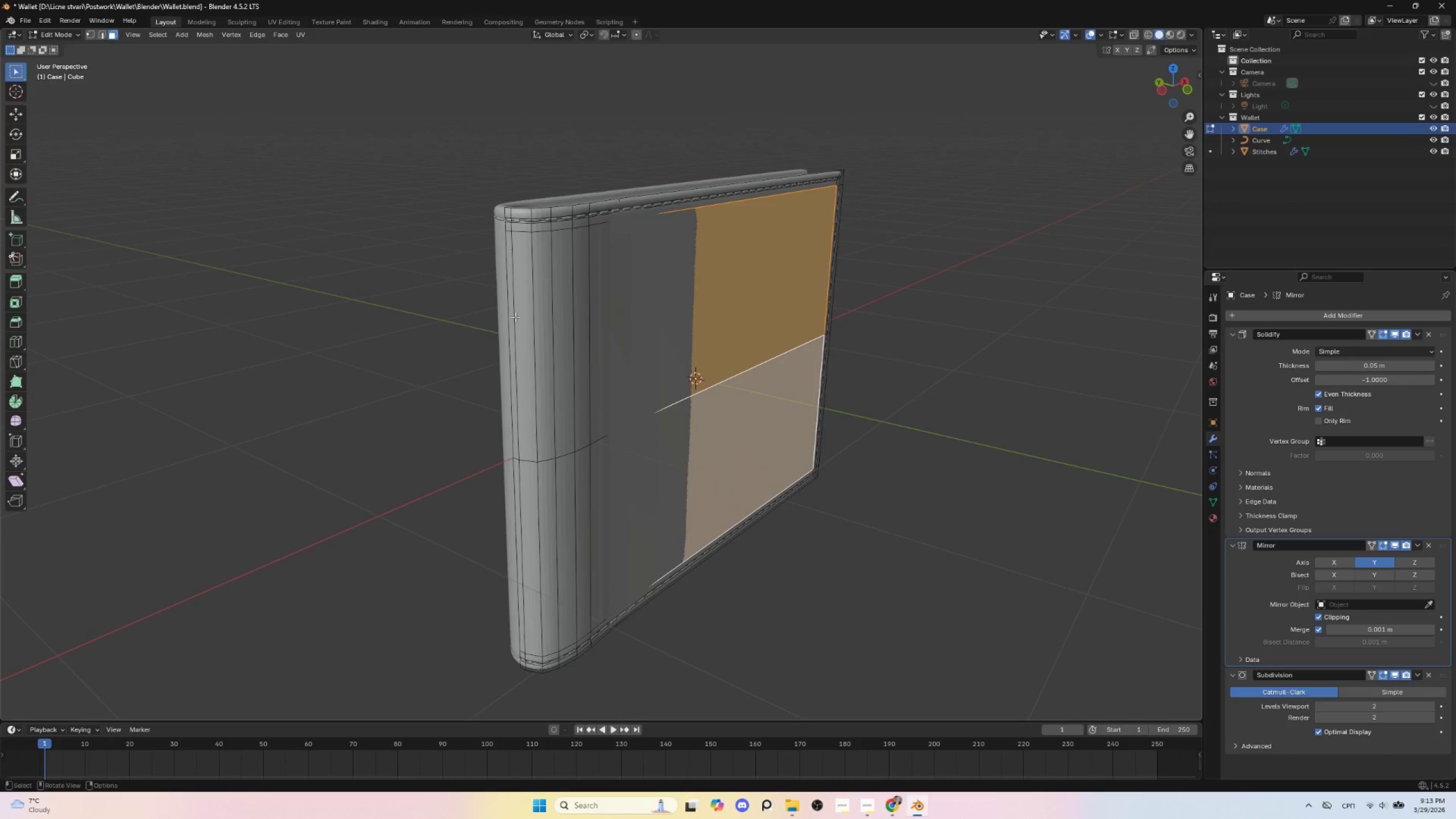 
hold_key(key=ShiftLeft, duration=1.5)
left_click([510, 303])
 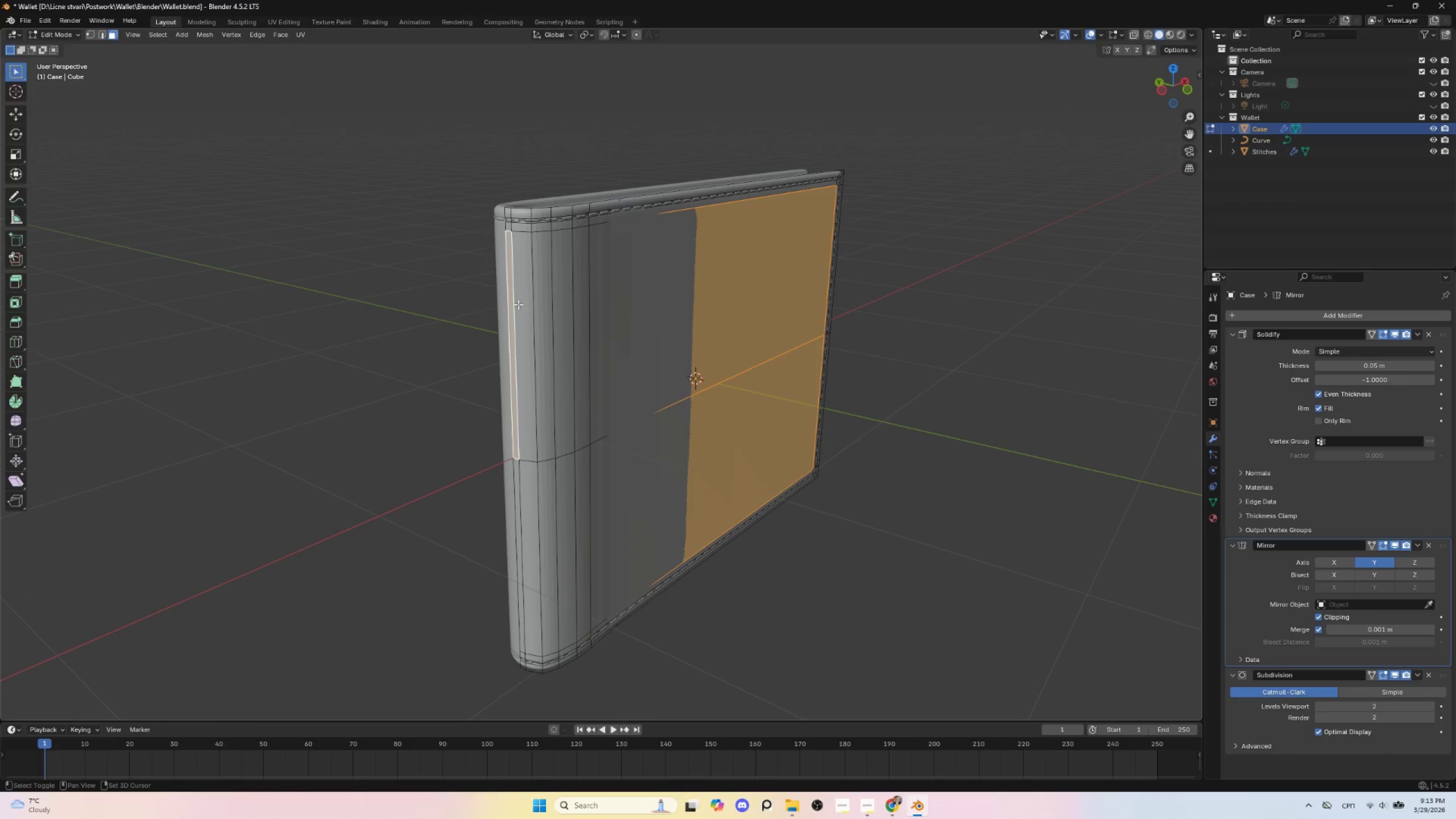 
left_click([518, 304])
 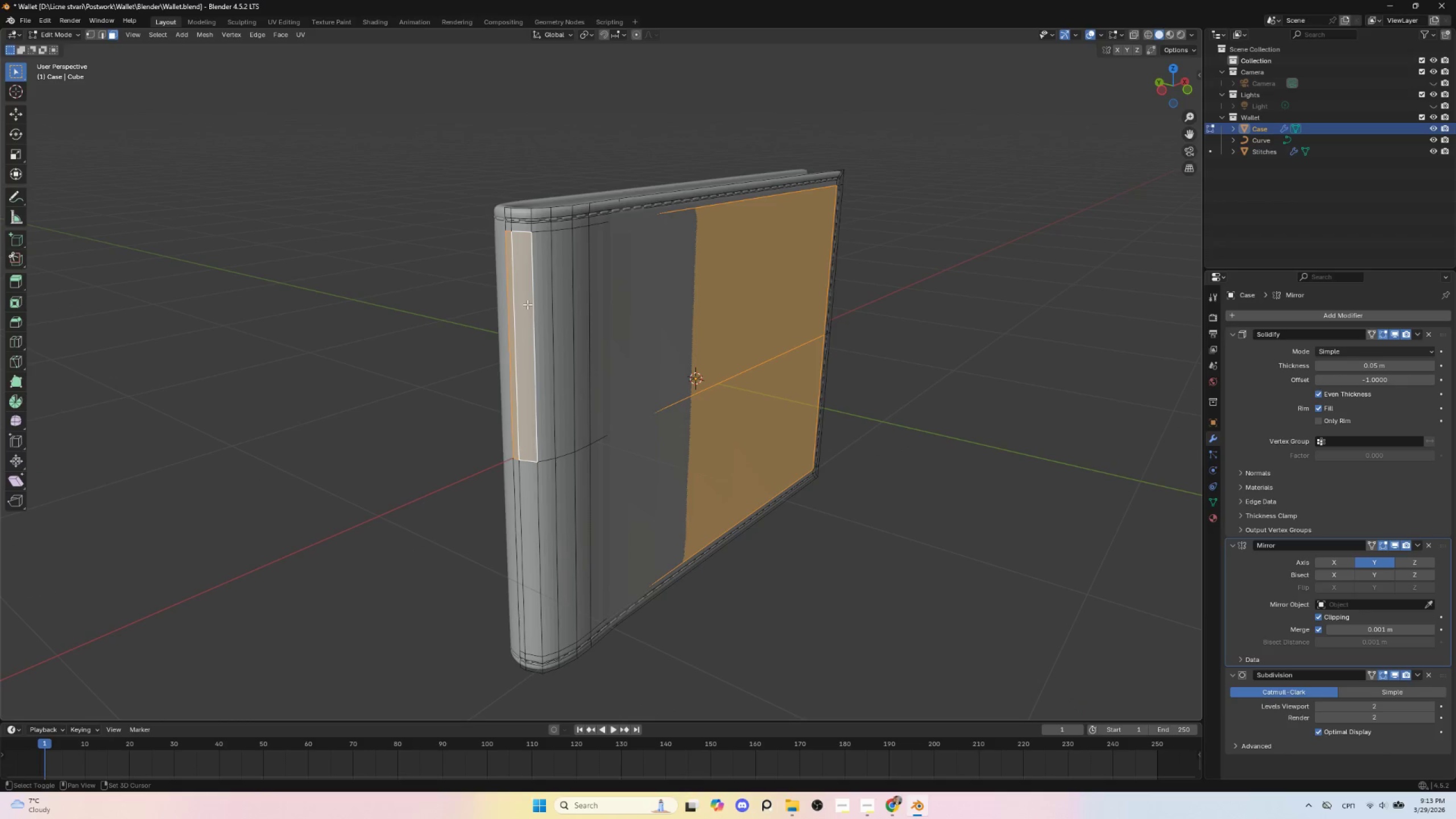 
hold_key(key=ShiftLeft, duration=1.53)
left_click([538, 296])
 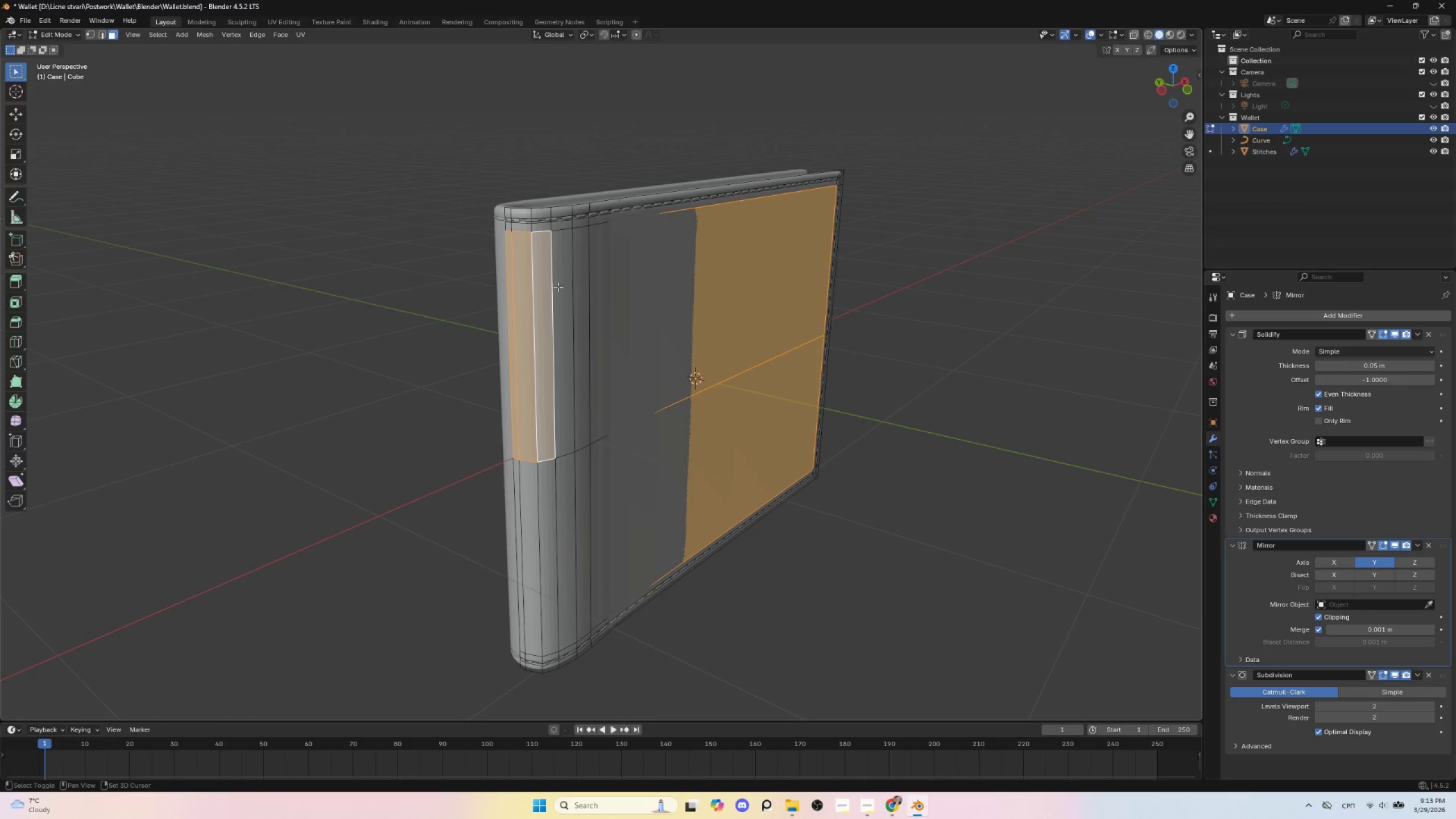 
left_click([560, 286])
 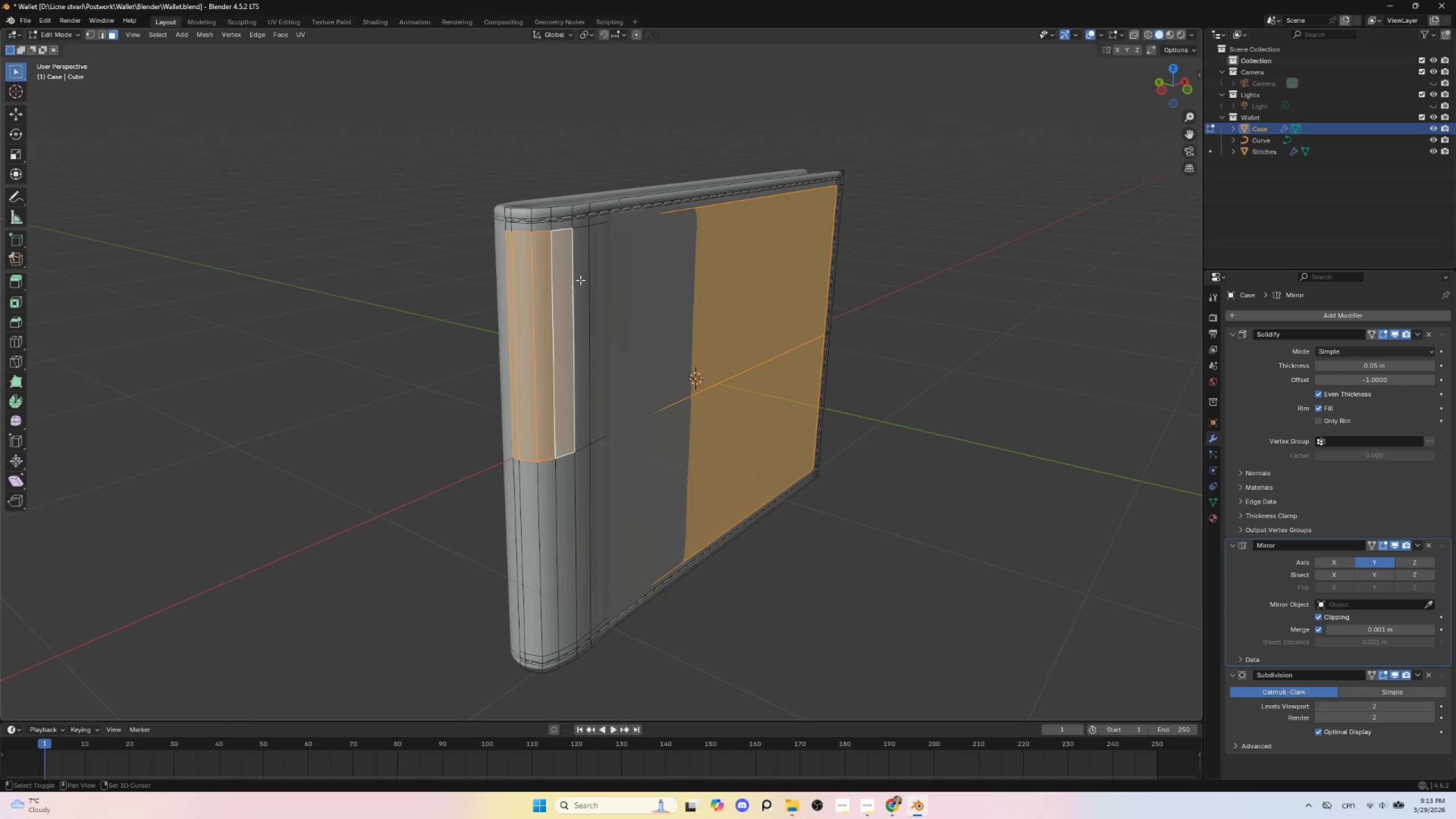 
double_click([580, 280])
 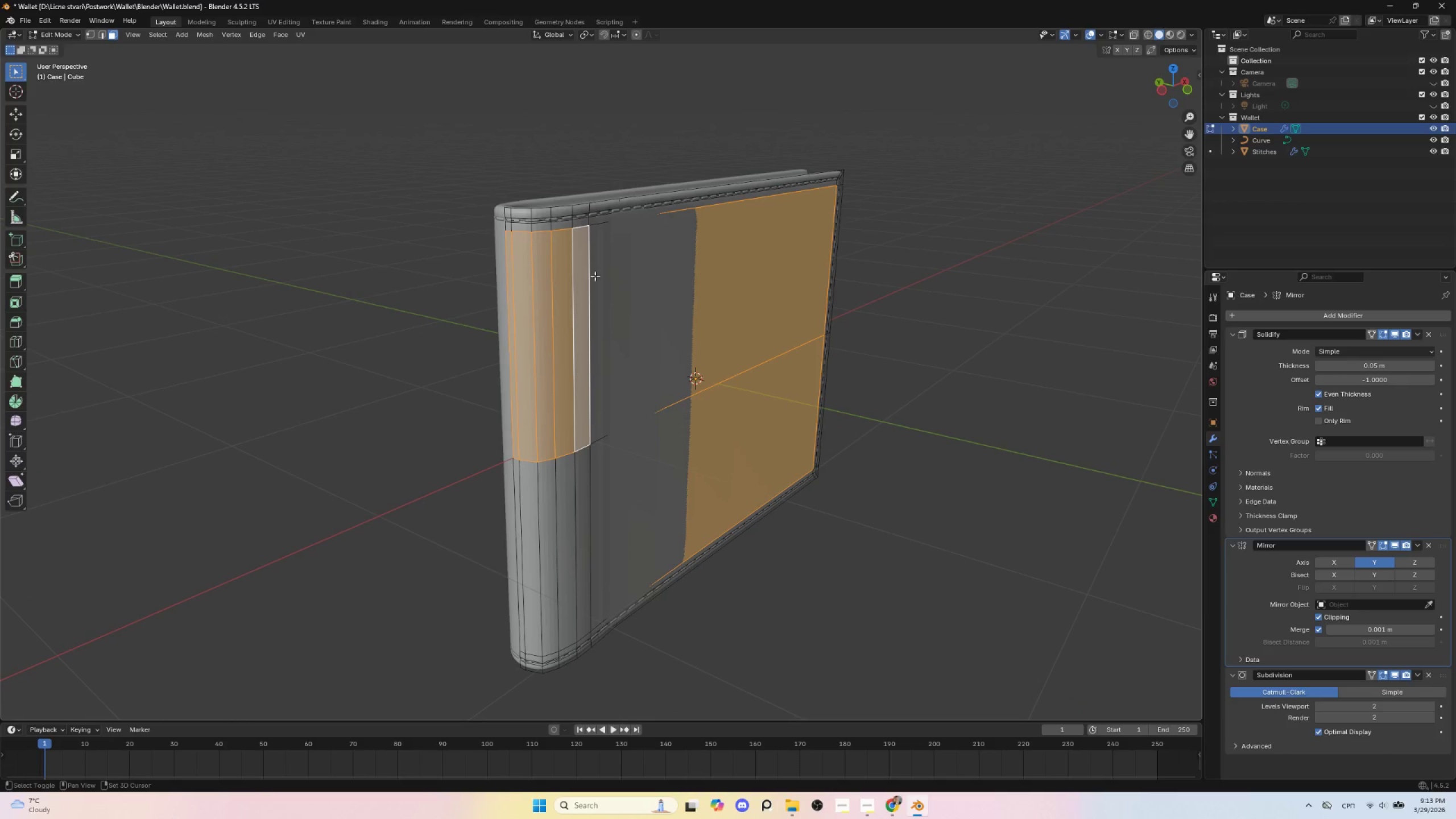 
hold_key(key=ShiftLeft, duration=1.03)
left_click([601, 272])
 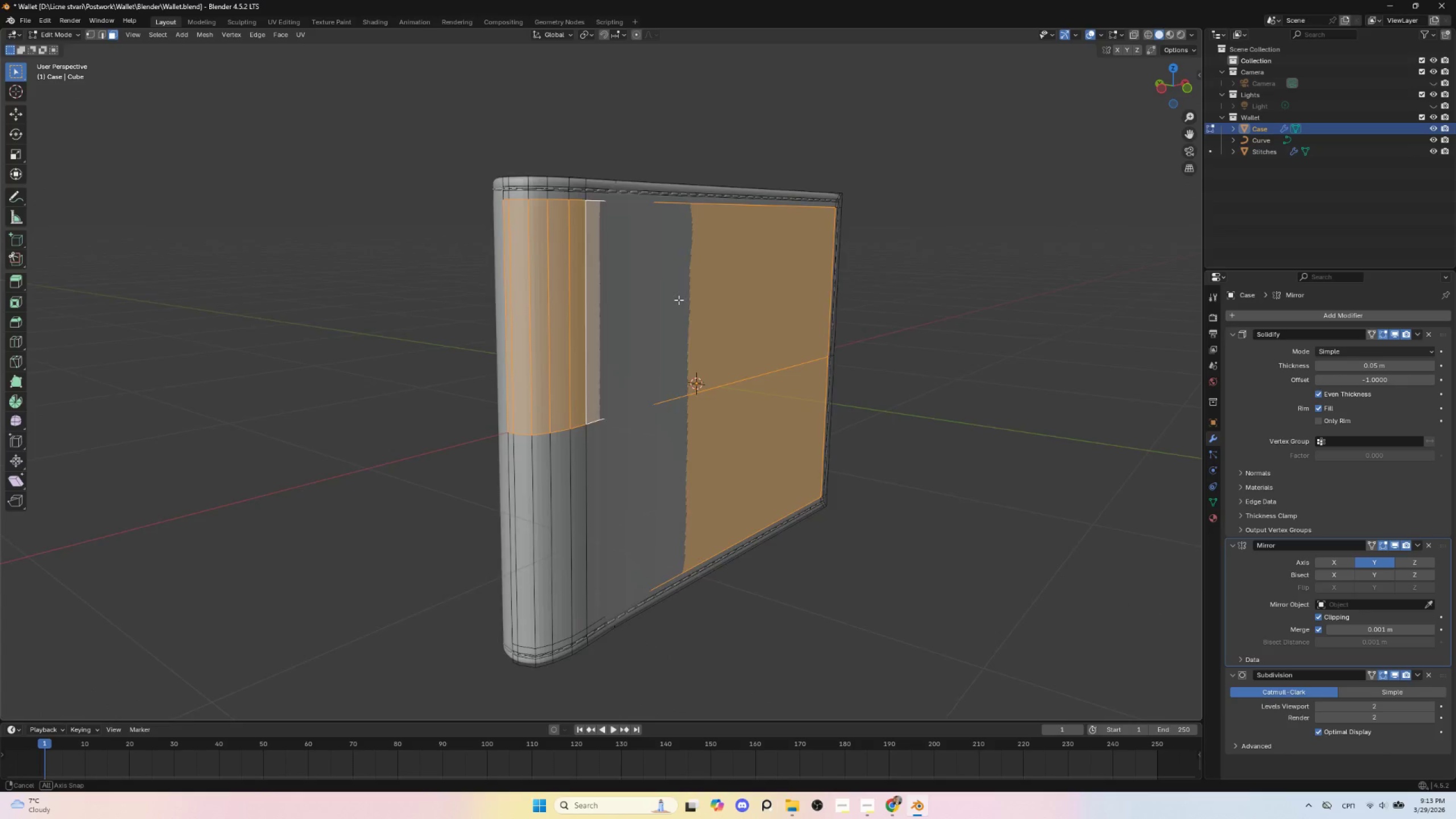 
hold_key(key=ShiftLeft, duration=1.5)
left_click([507, 453])
 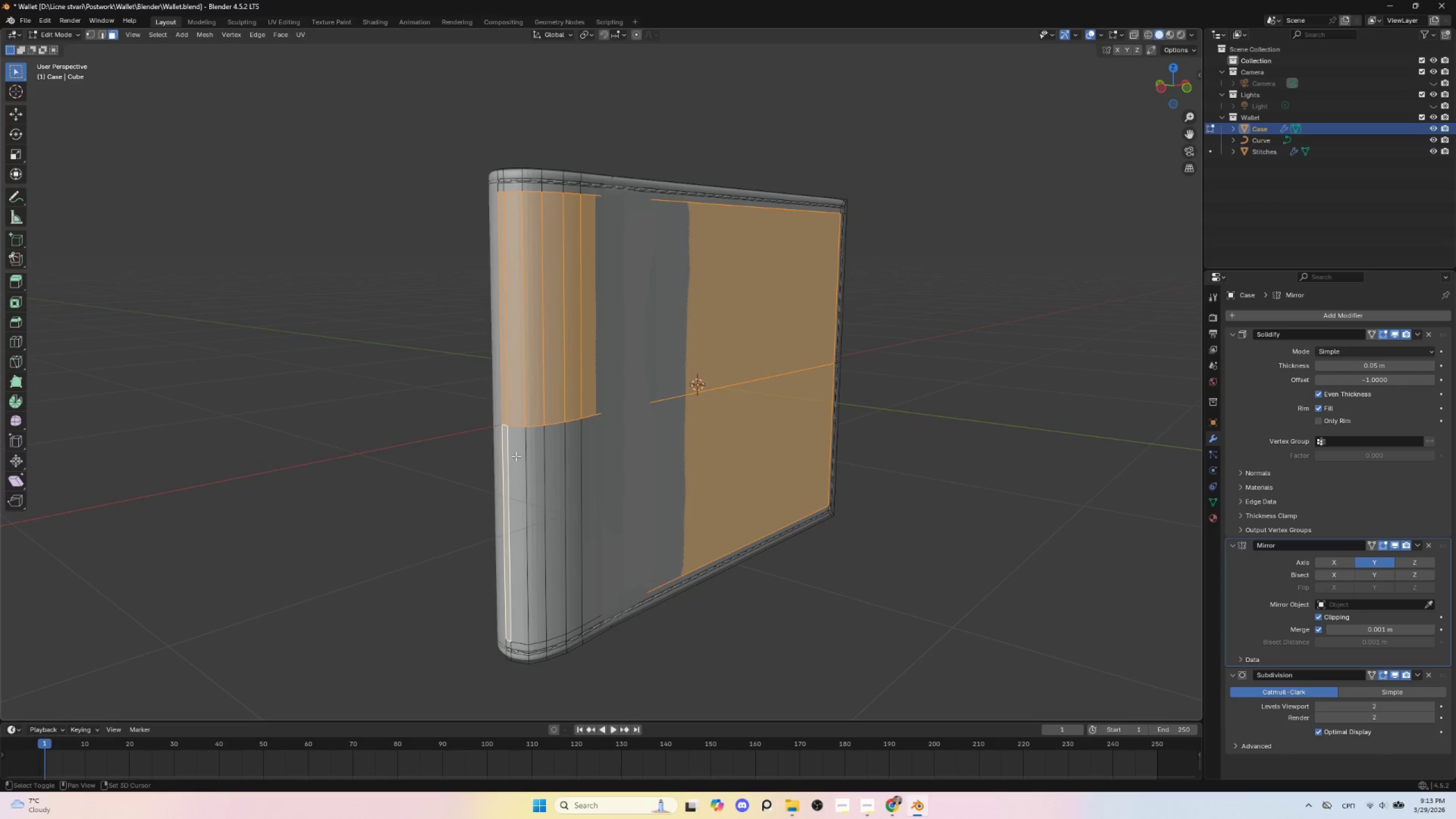 
double_click([518, 456])
 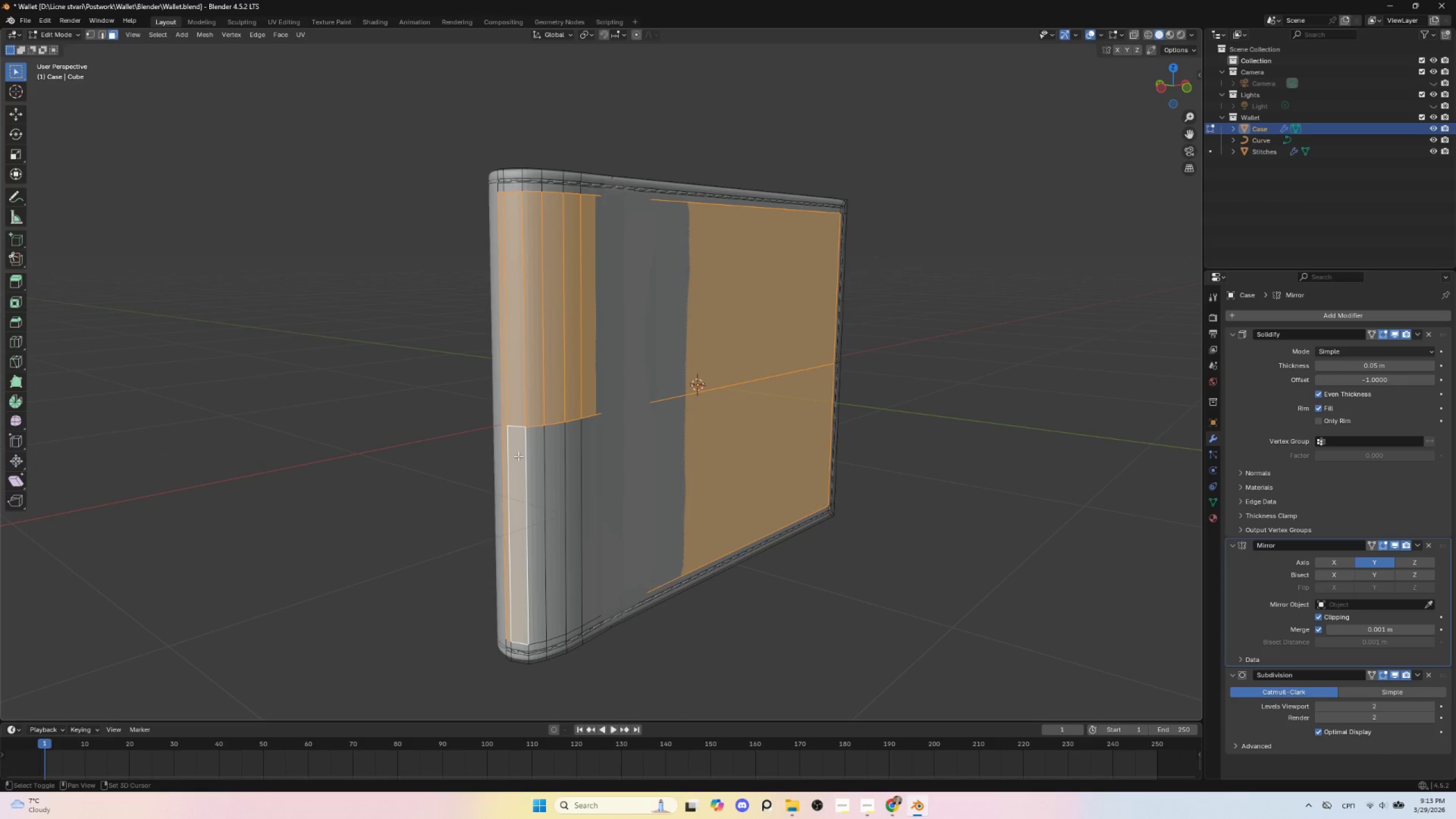 
hold_key(key=ShiftLeft, duration=1.52)
triple_click([535, 455])
 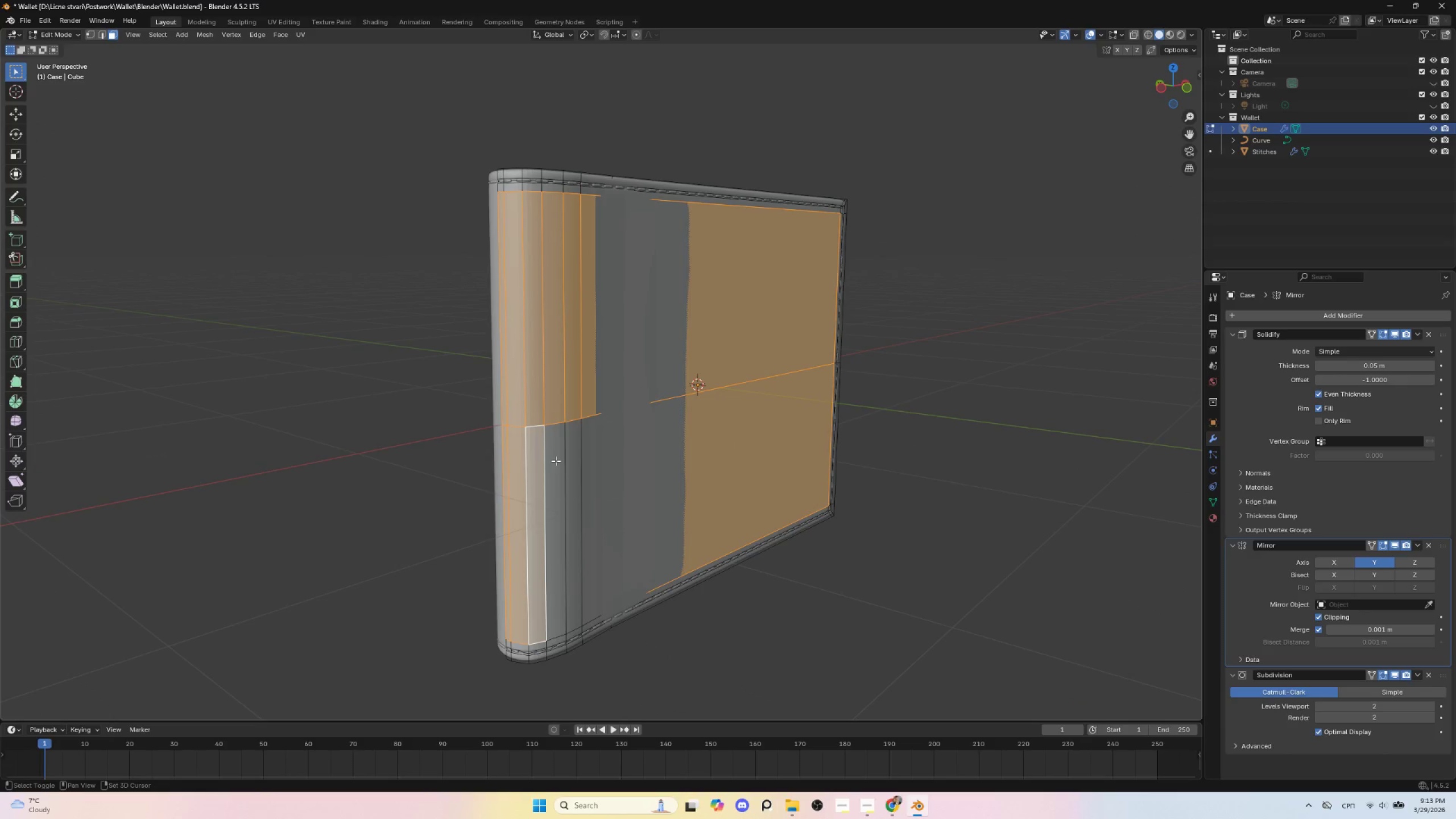 
left_click([559, 457])
 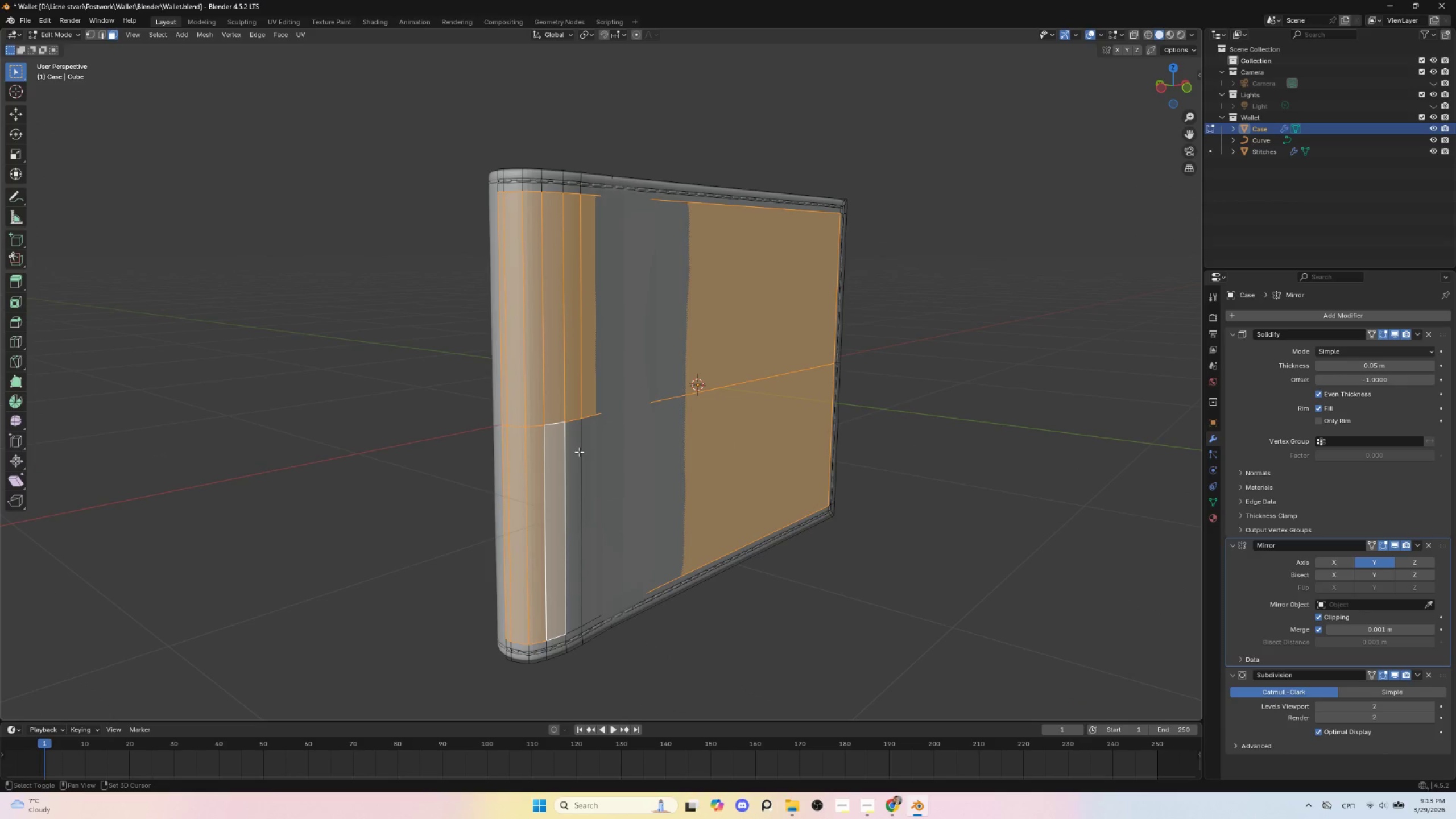 
double_click([579, 452])
 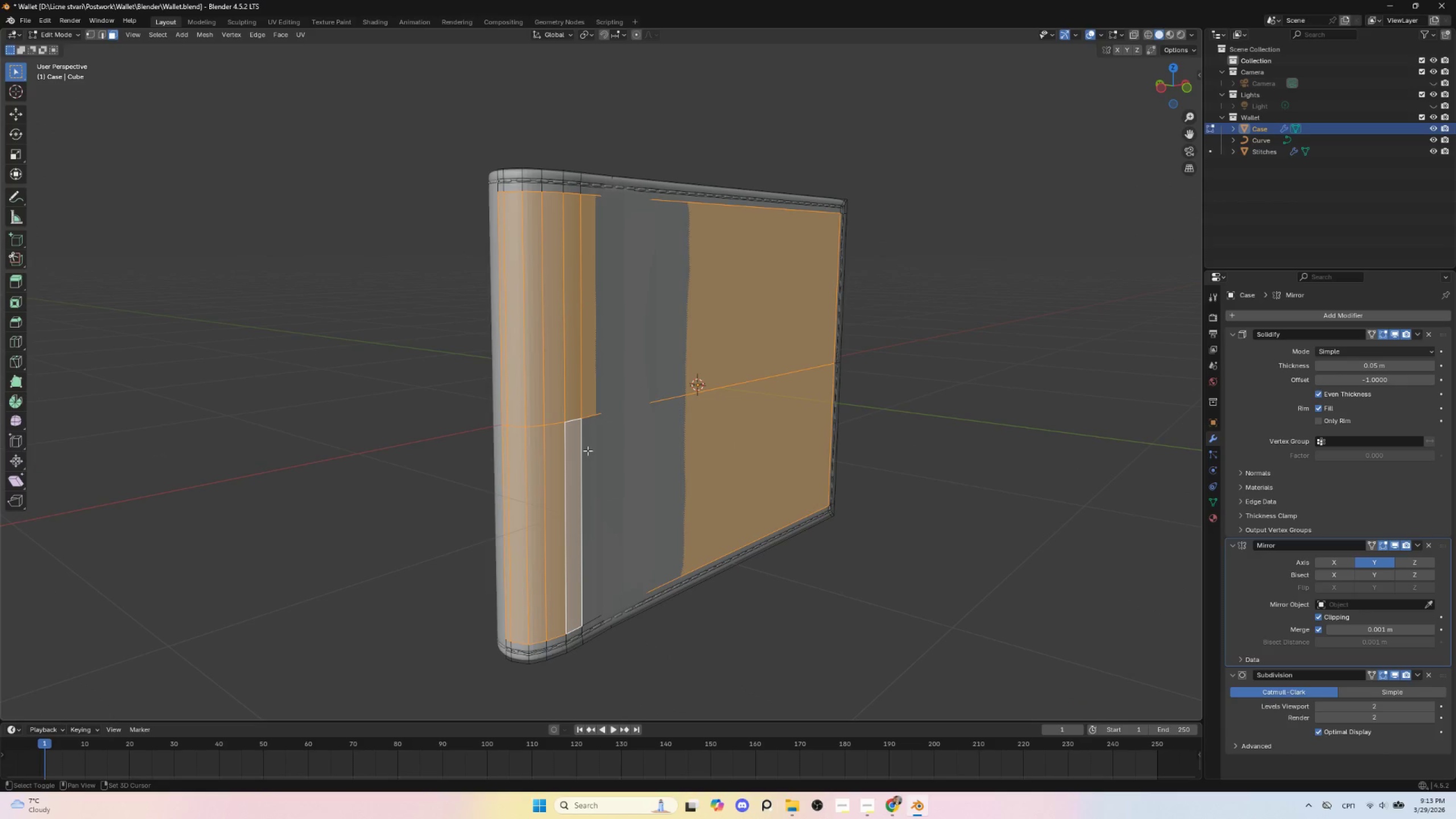 
hold_key(key=ShiftLeft, duration=0.62)
triple_click([594, 447])
 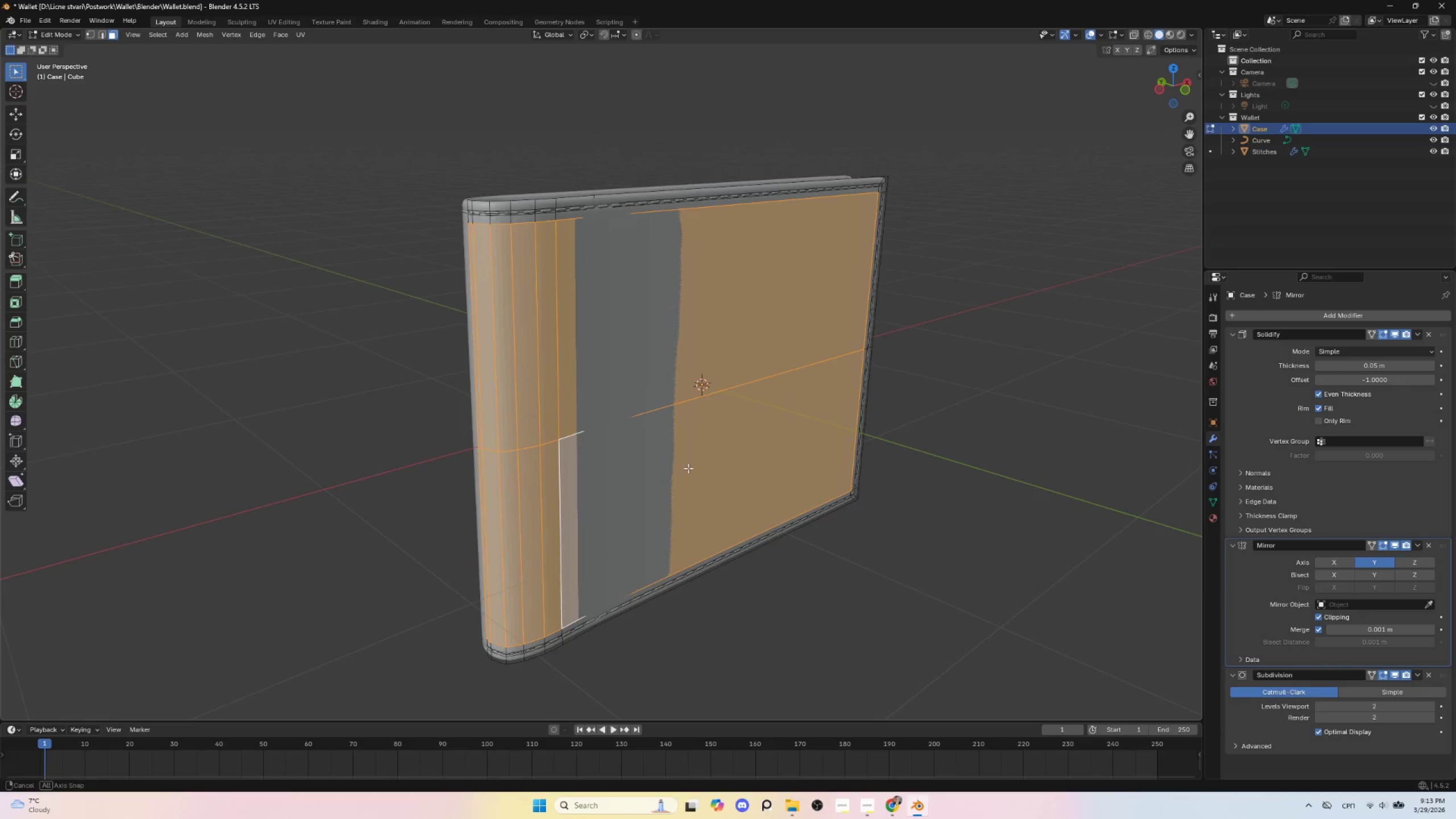 
key(Alt+S)
 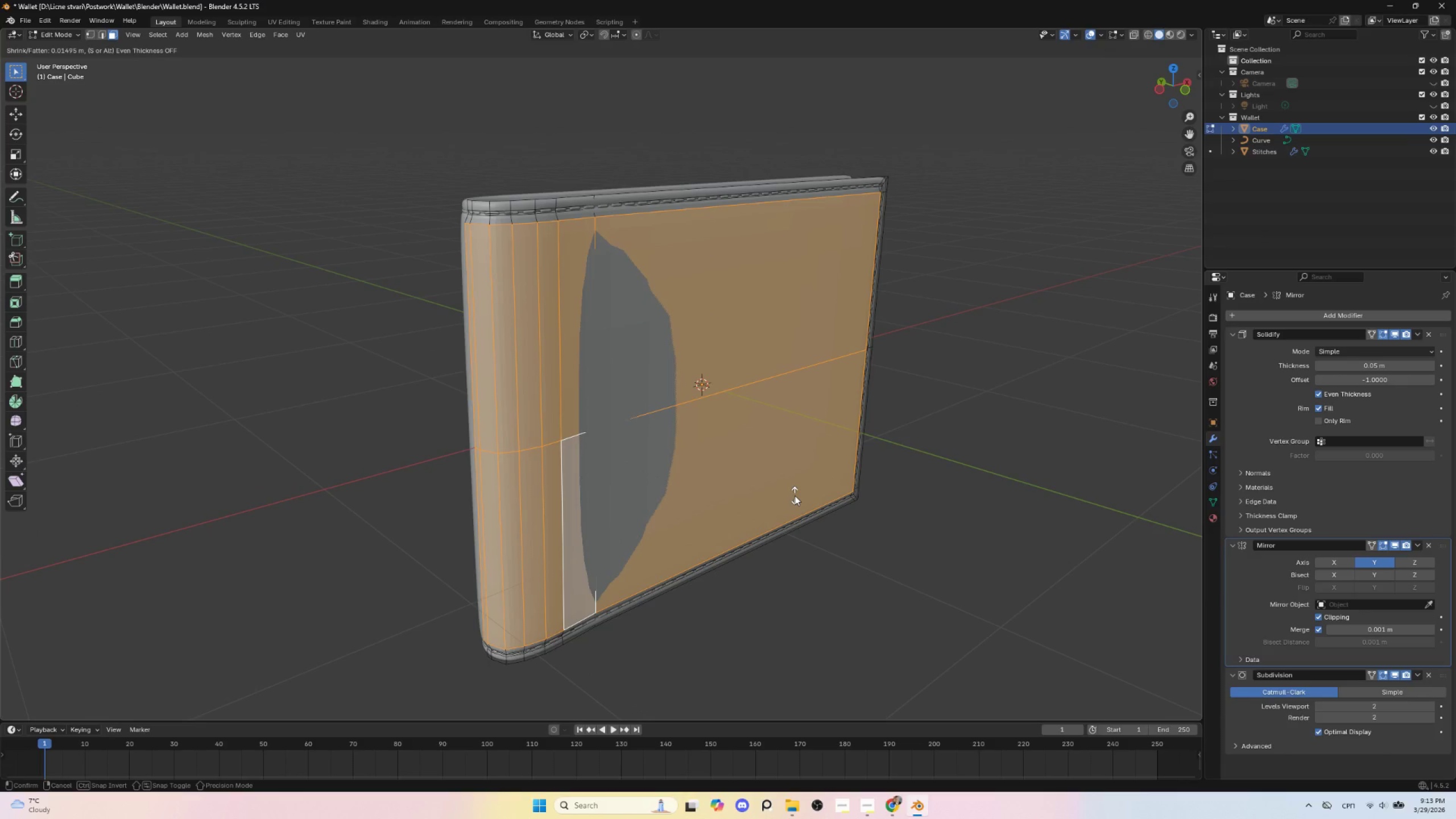 
wait(6.94)
 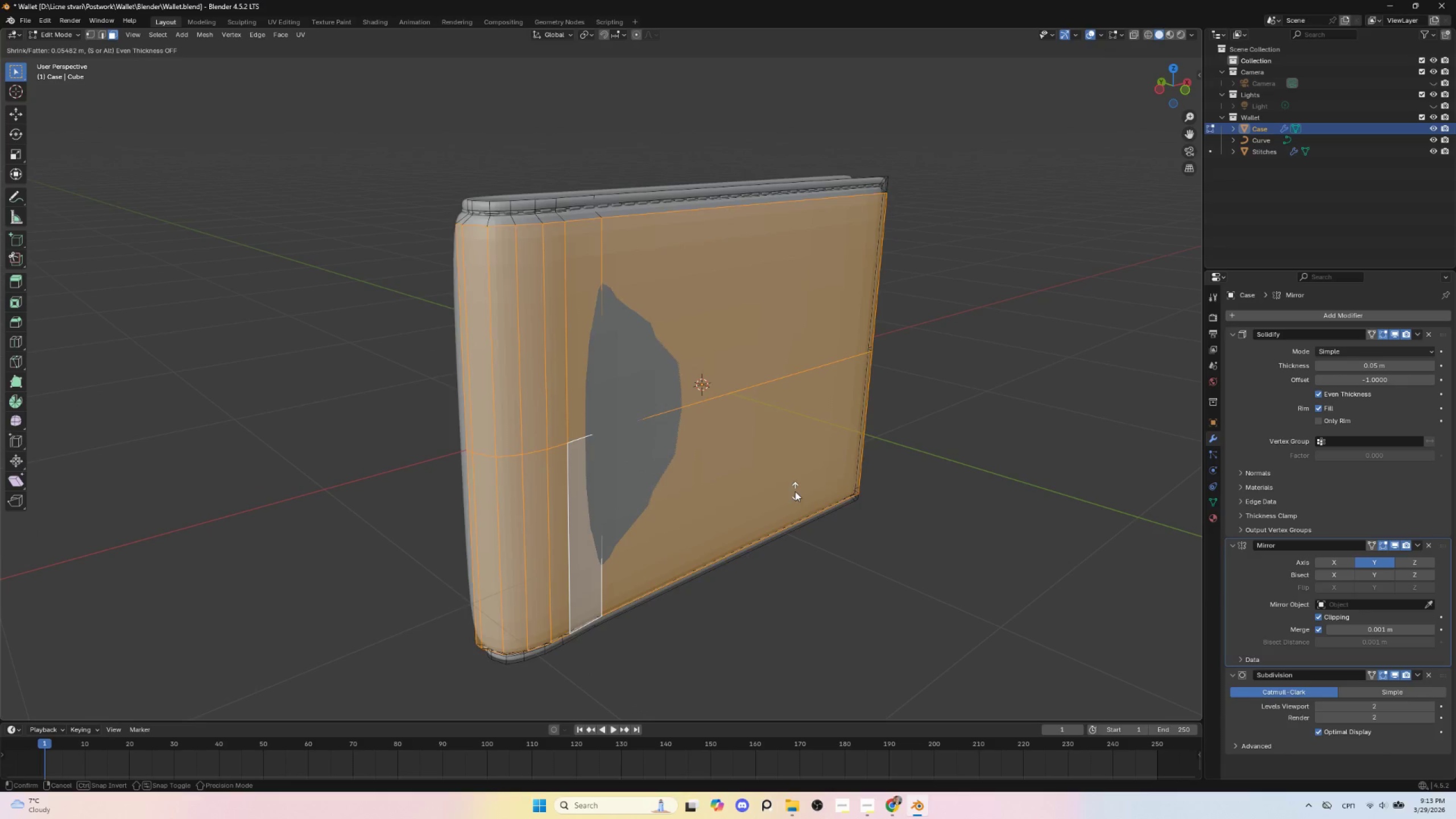 
left_click([795, 495])
 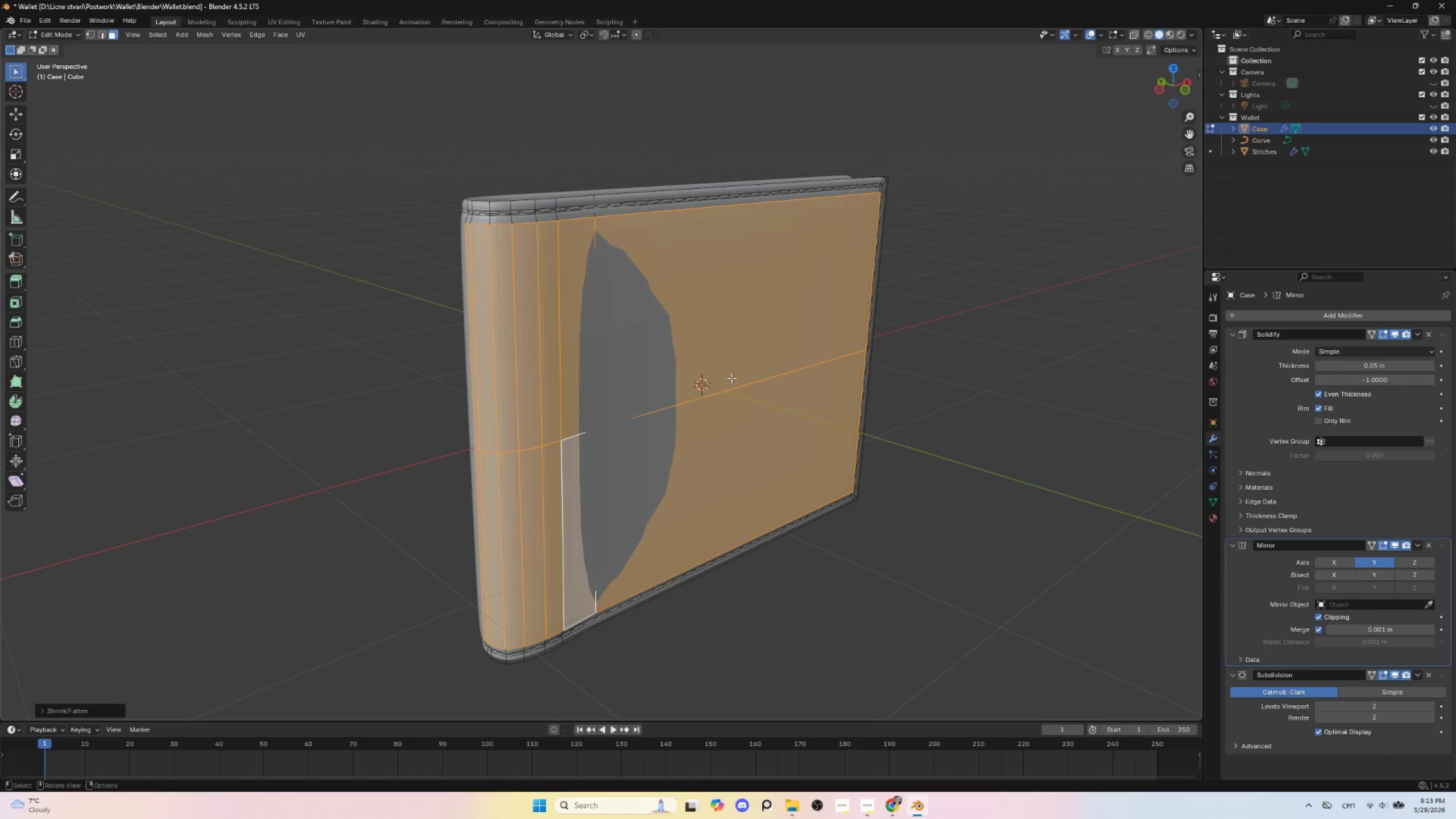 
hold_key(key=AltLeft, duration=0.42)
 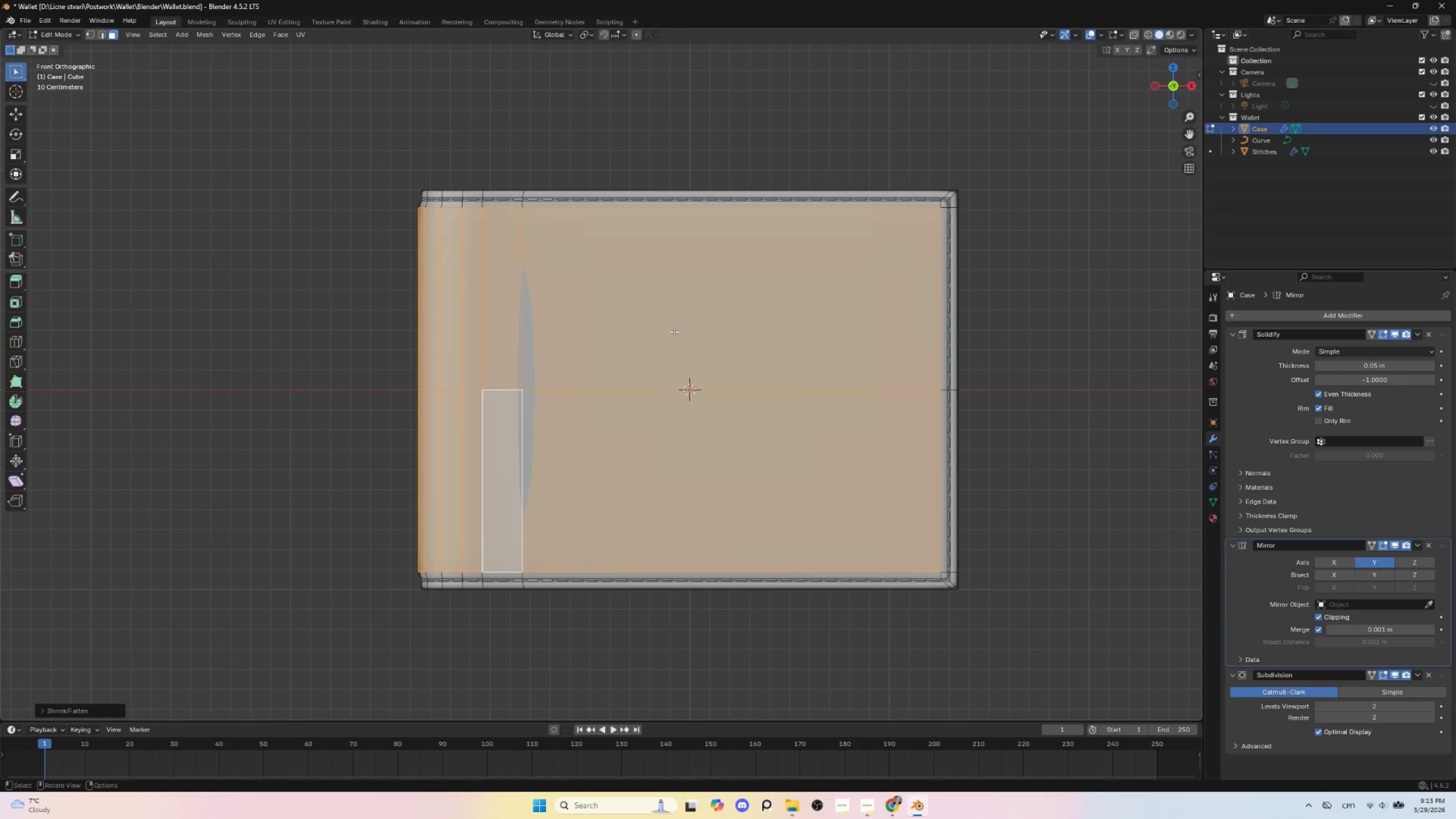 
key(Tab)
 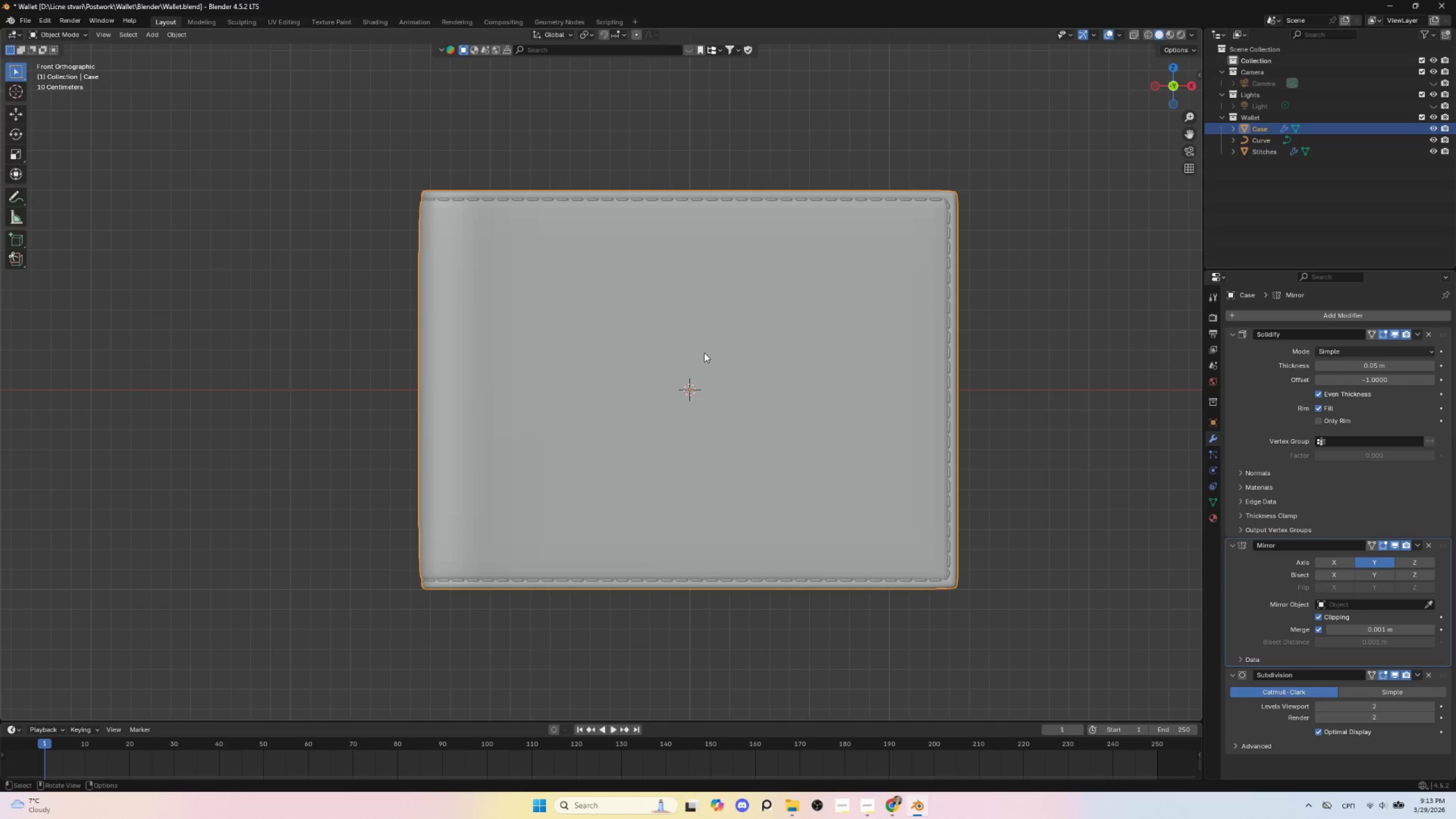 
scroll: coordinate [704, 355], scroll_direction: down, amount: 3.0
 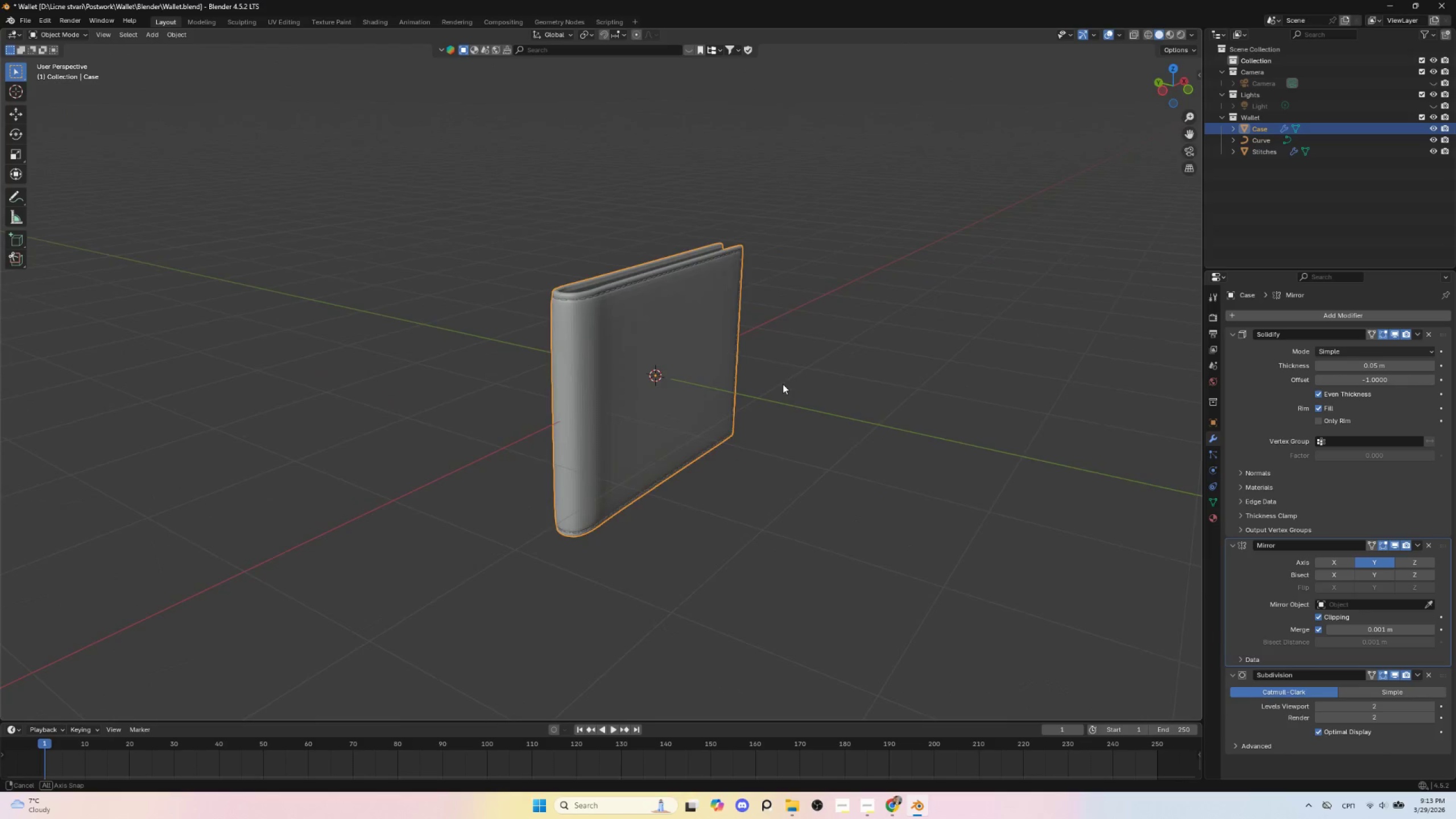 
scroll: coordinate [725, 421], scroll_direction: up, amount: 3.0
 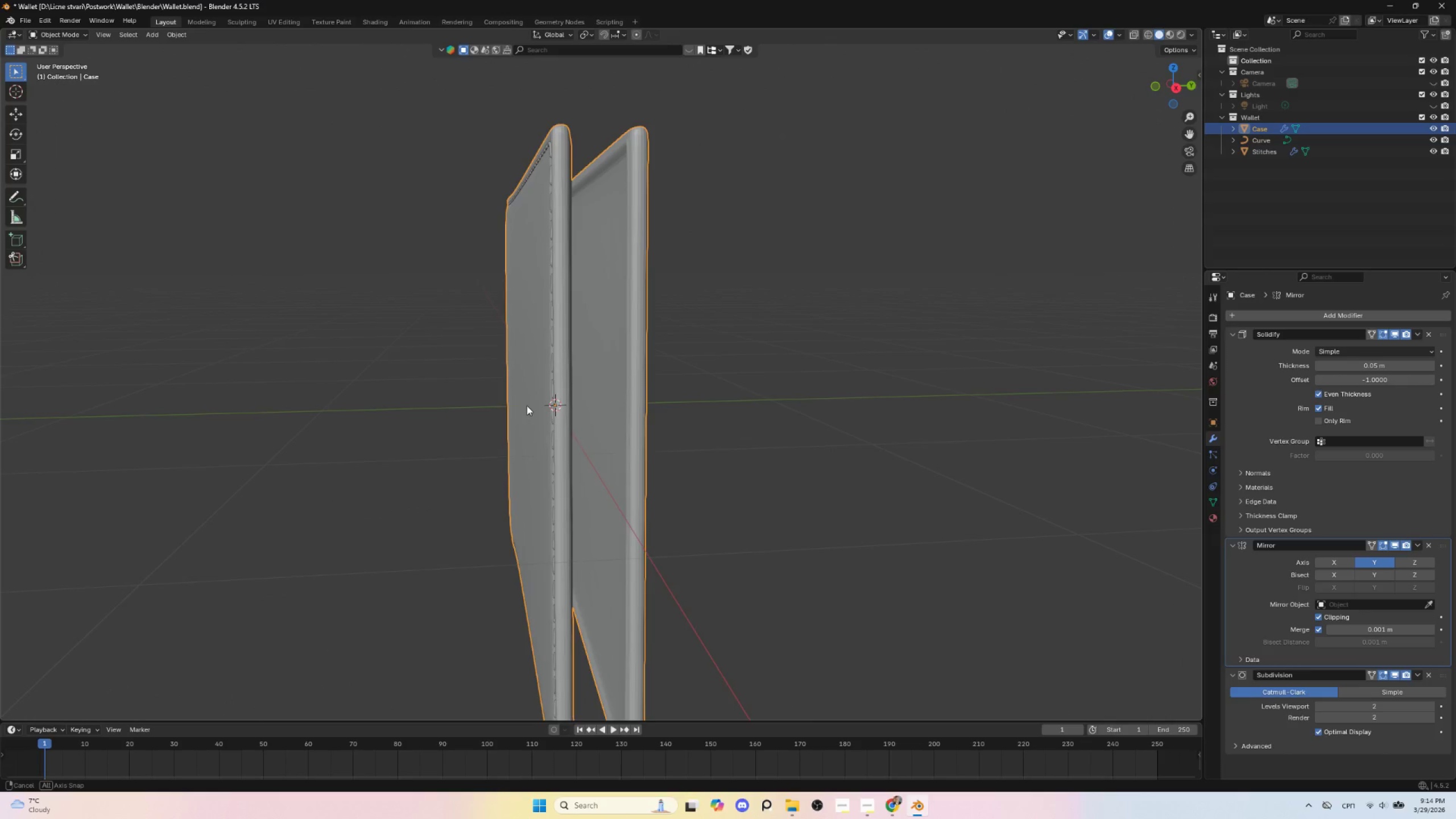 
hold_key(key=AltLeft, duration=0.64)
 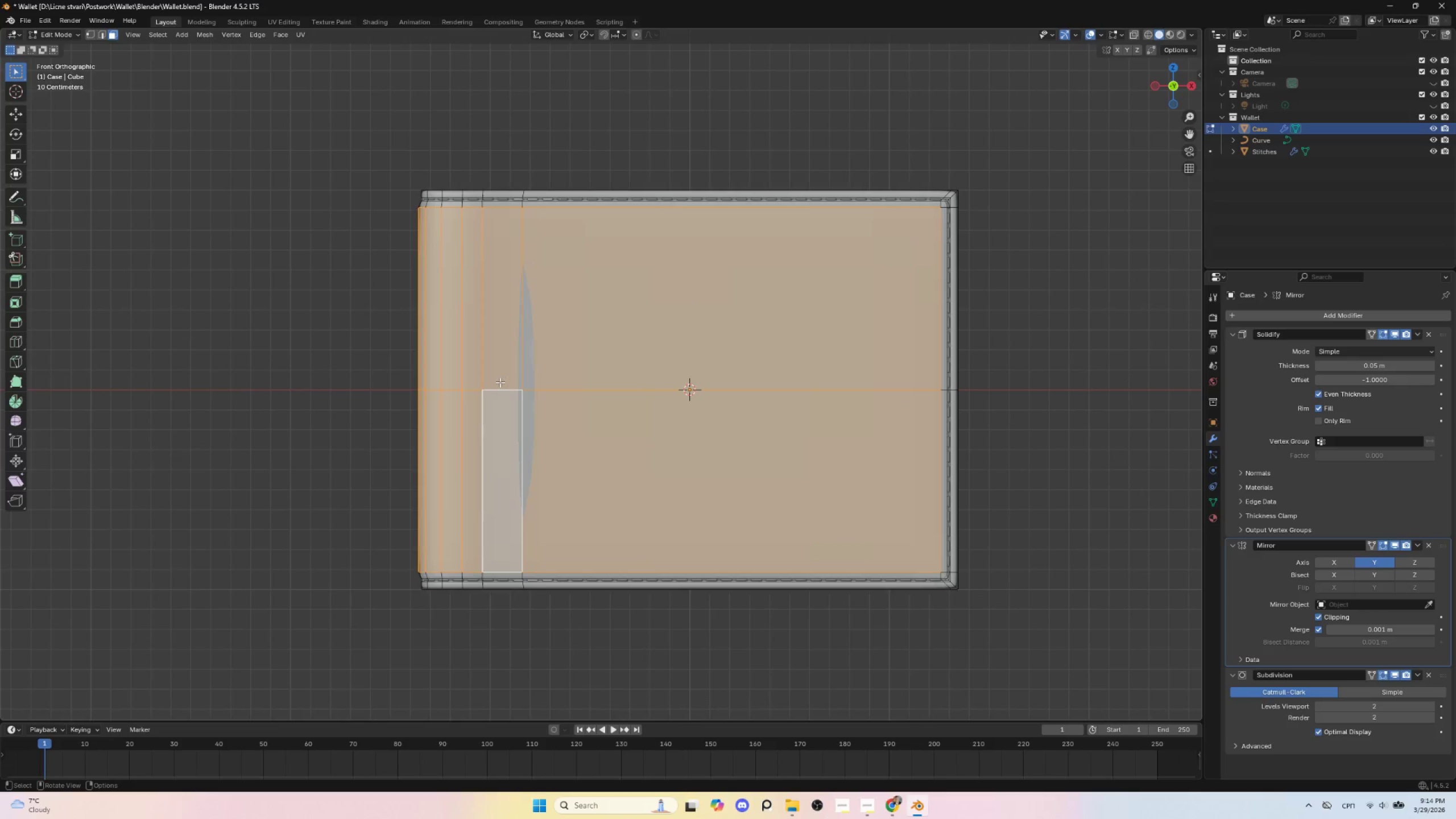 
hold_key(key=AltLeft, duration=10.73)
 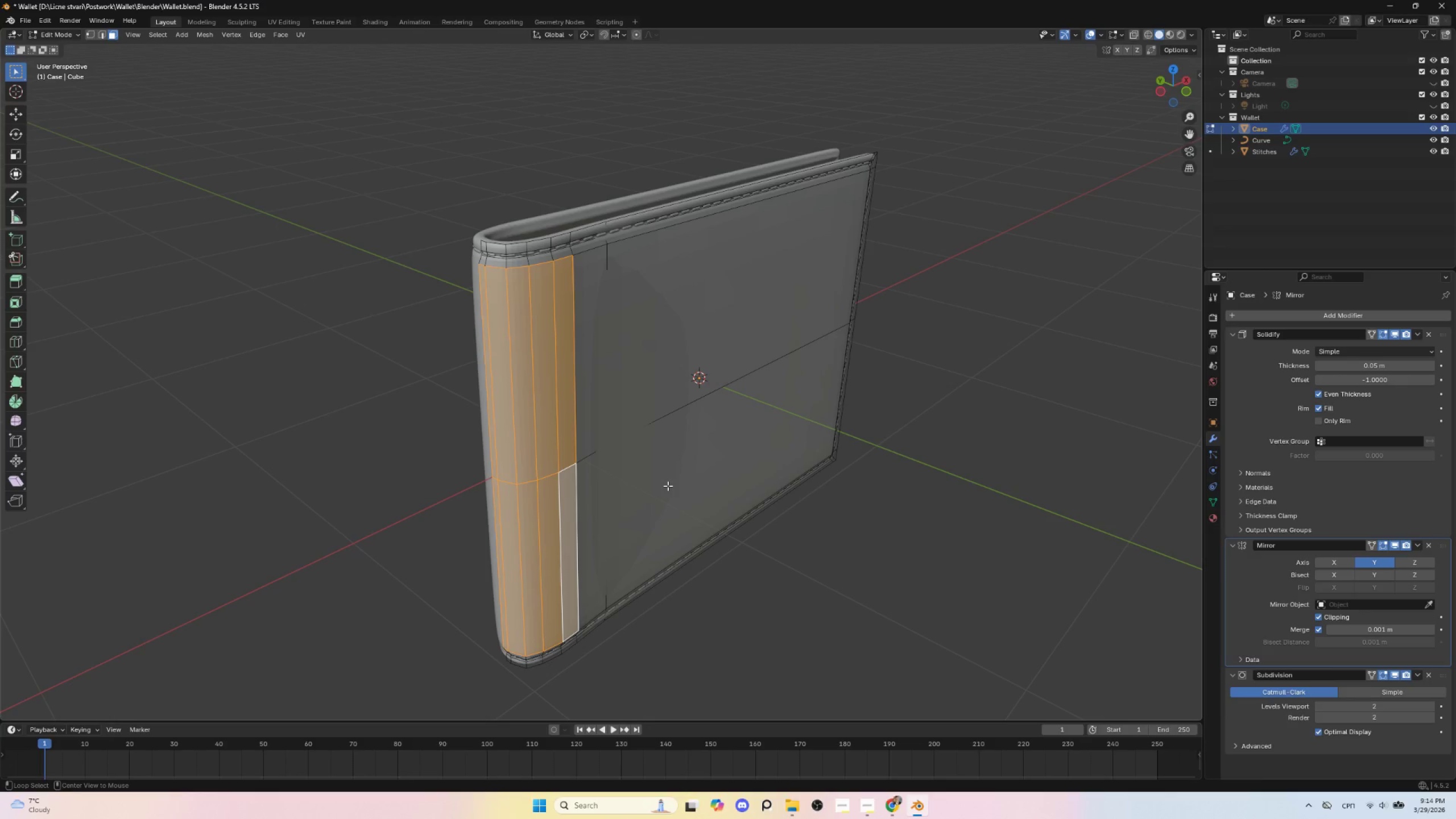 
key(Tab)
 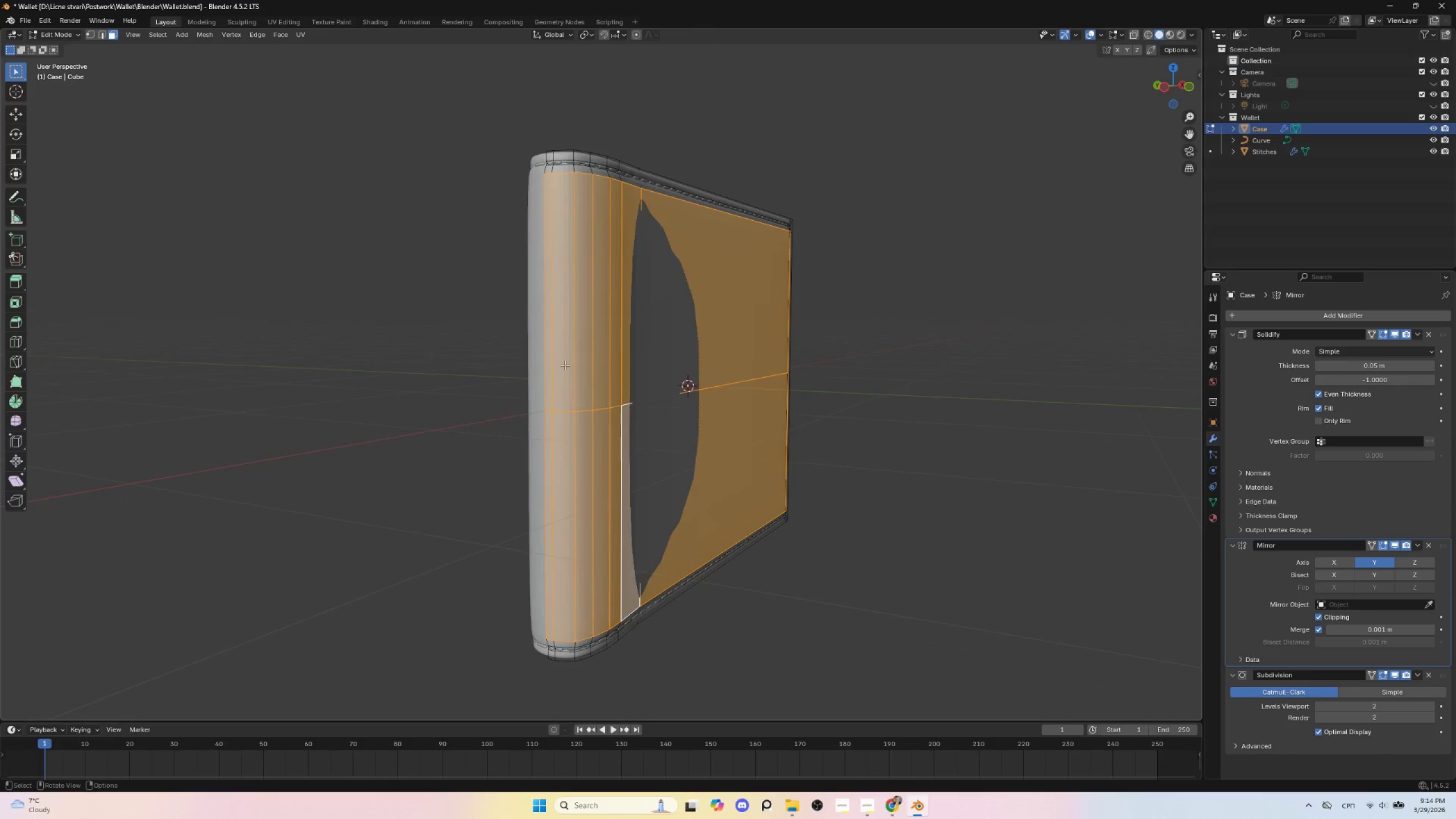 
left_click([549, 326])
 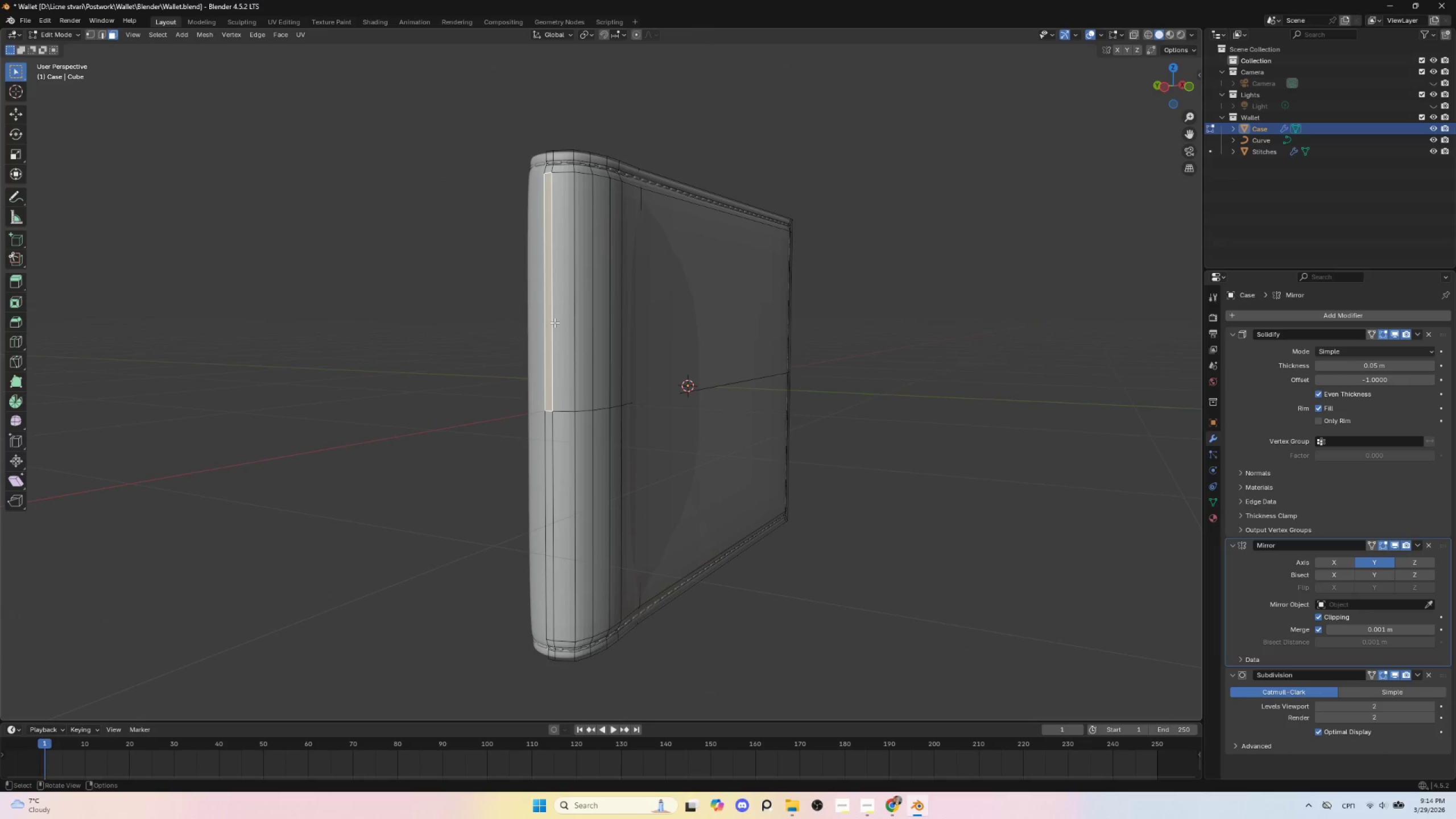 
hold_key(key=ShiftLeft, duration=1.5)
double_click([559, 315])
 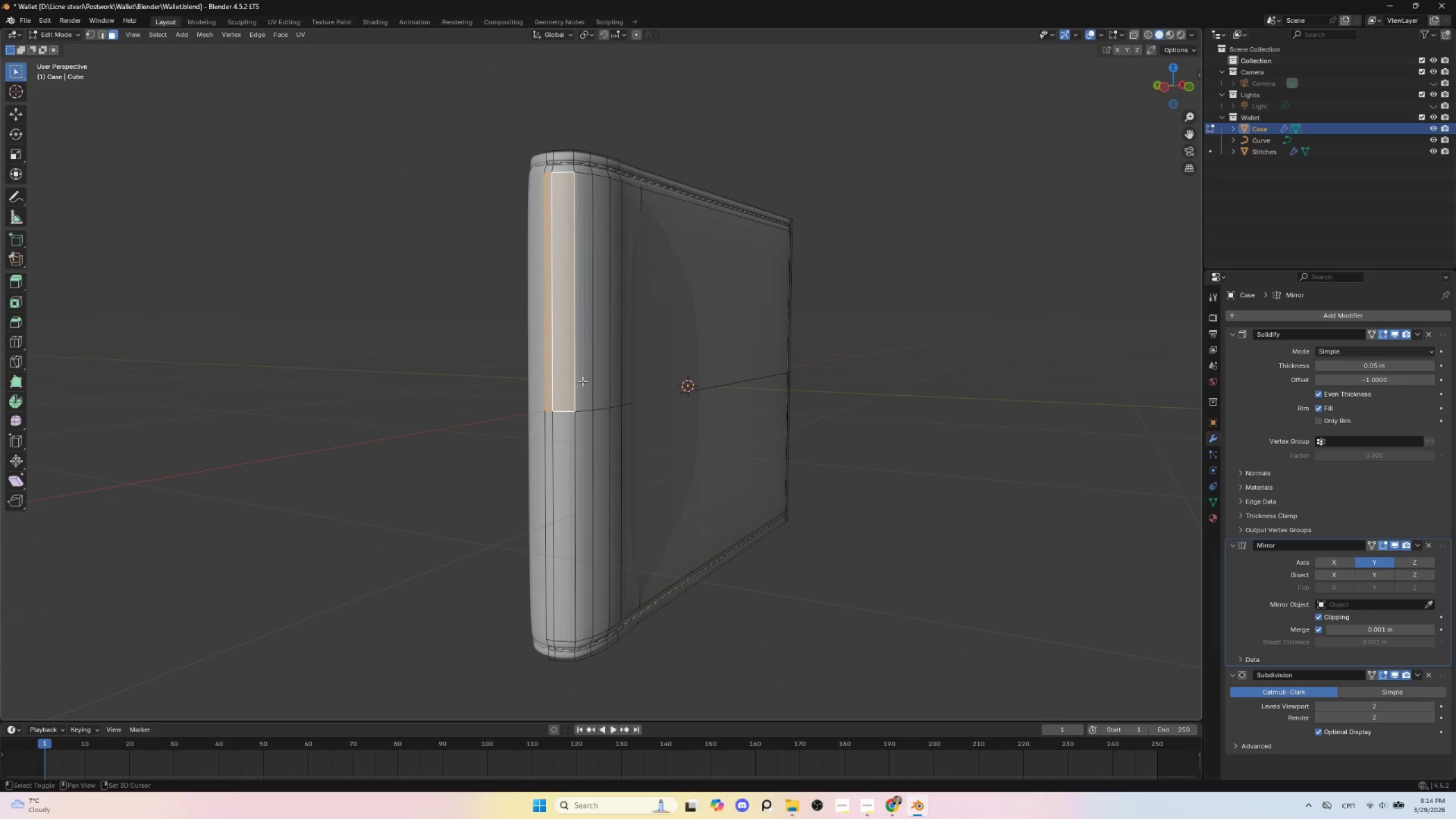 
left_click([582, 382])
 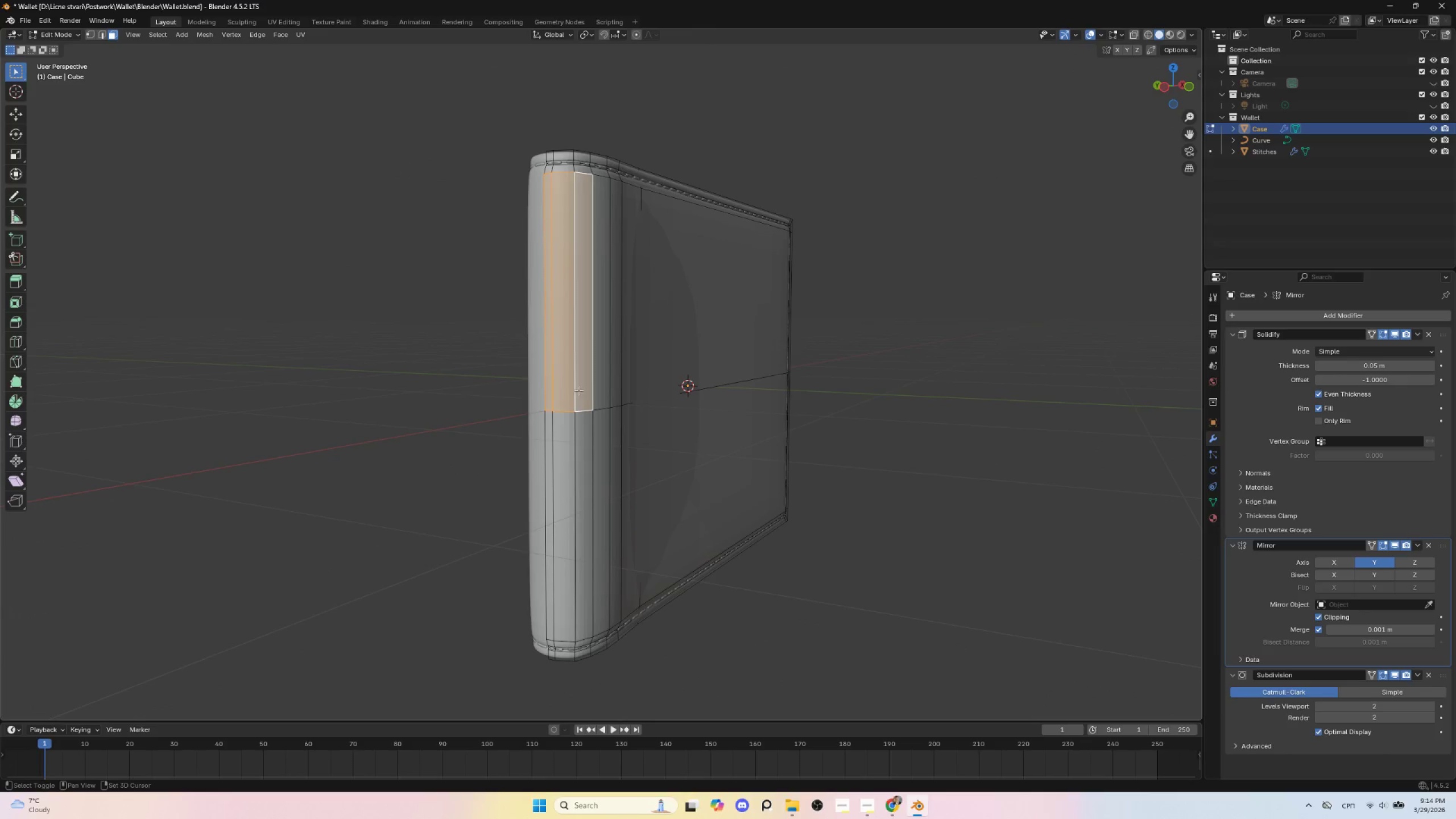 
hold_key(key=ShiftLeft, duration=1.51)
left_click([547, 454])
 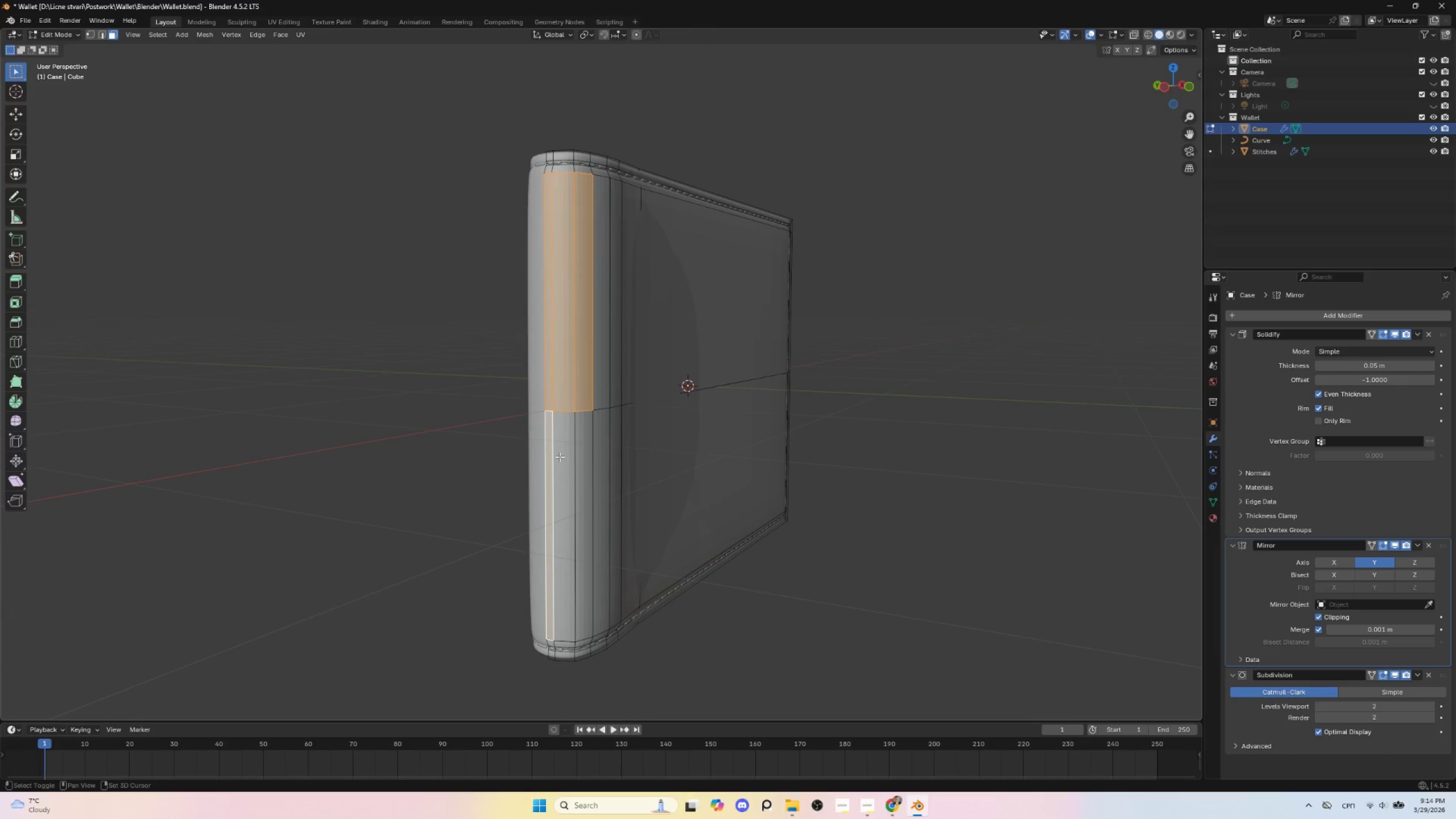 
left_click([560, 457])
 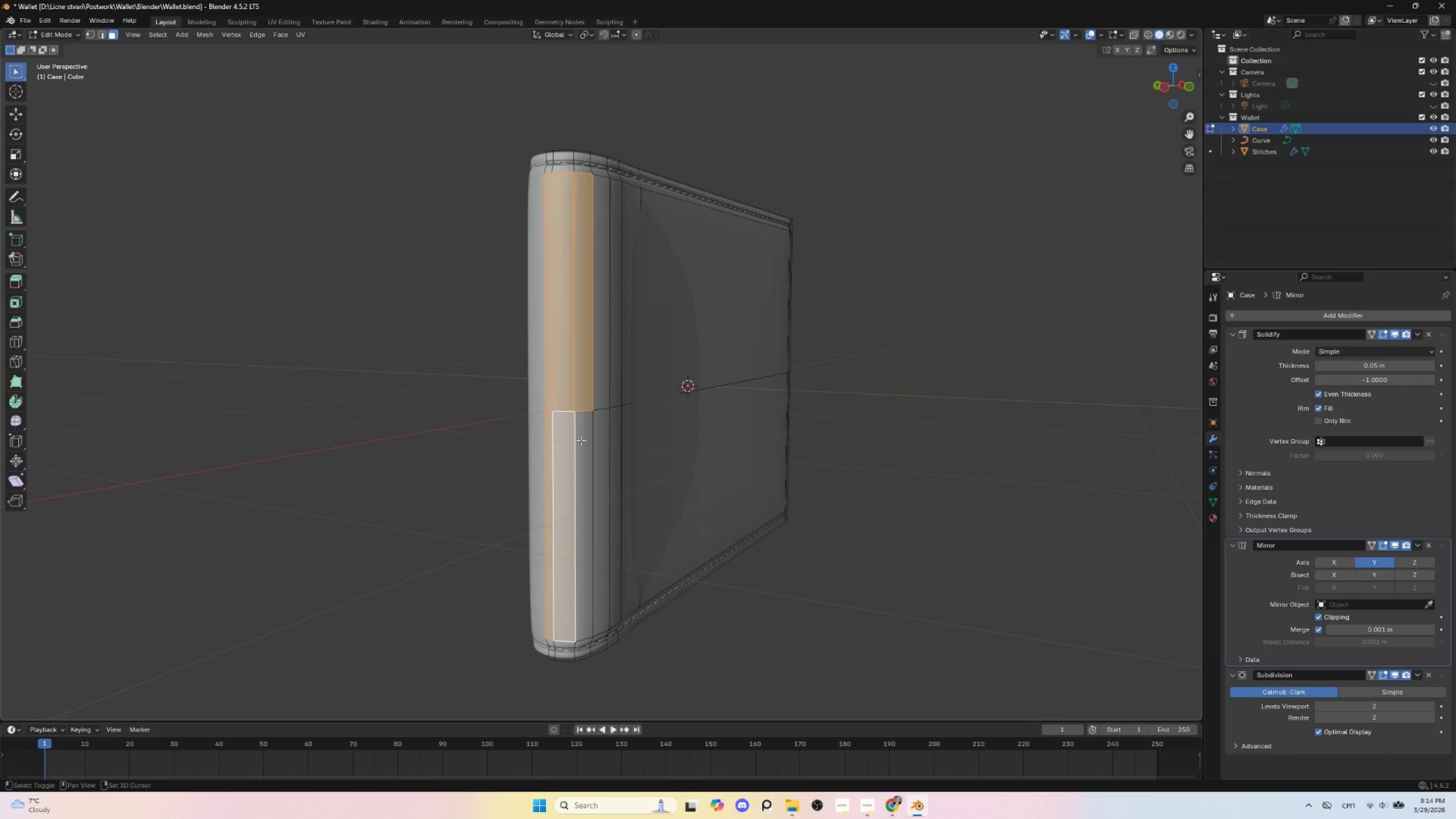 
hold_key(key=ShiftLeft, duration=0.31)
double_click([581, 440])
 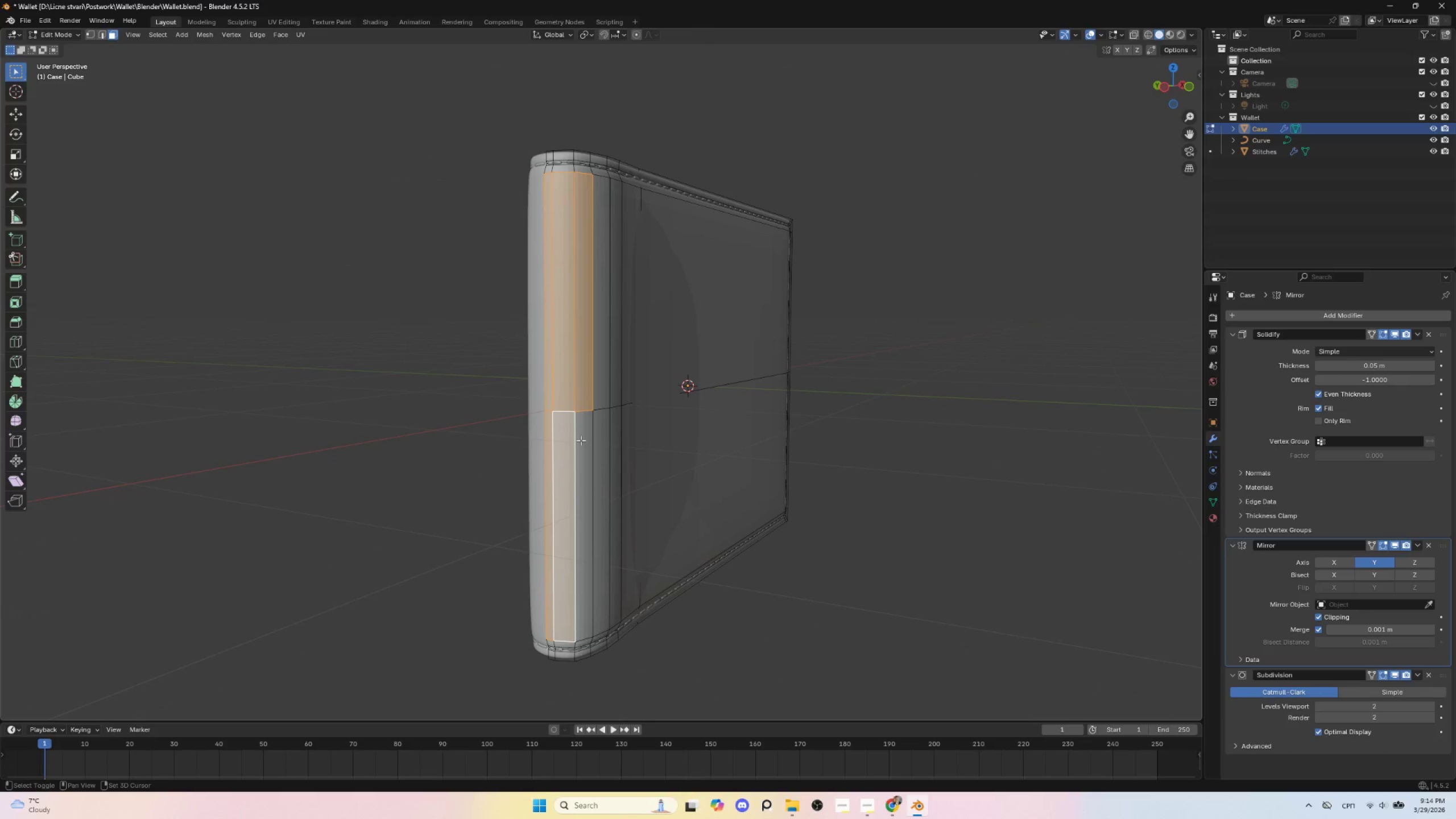 
hold_key(key=ShiftLeft, duration=1.5)
left_click([503, 434])
 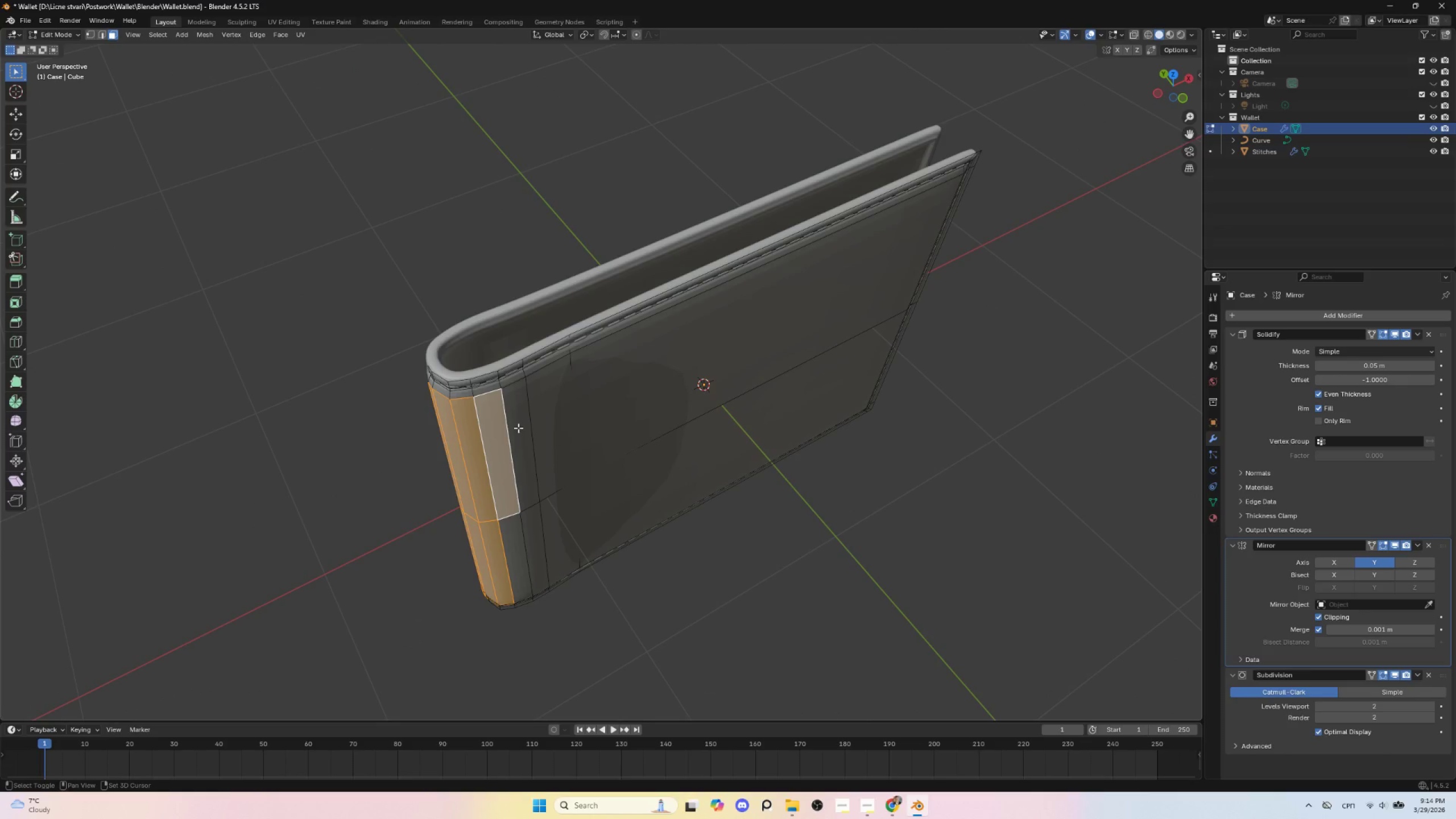 
left_click([518, 428])
 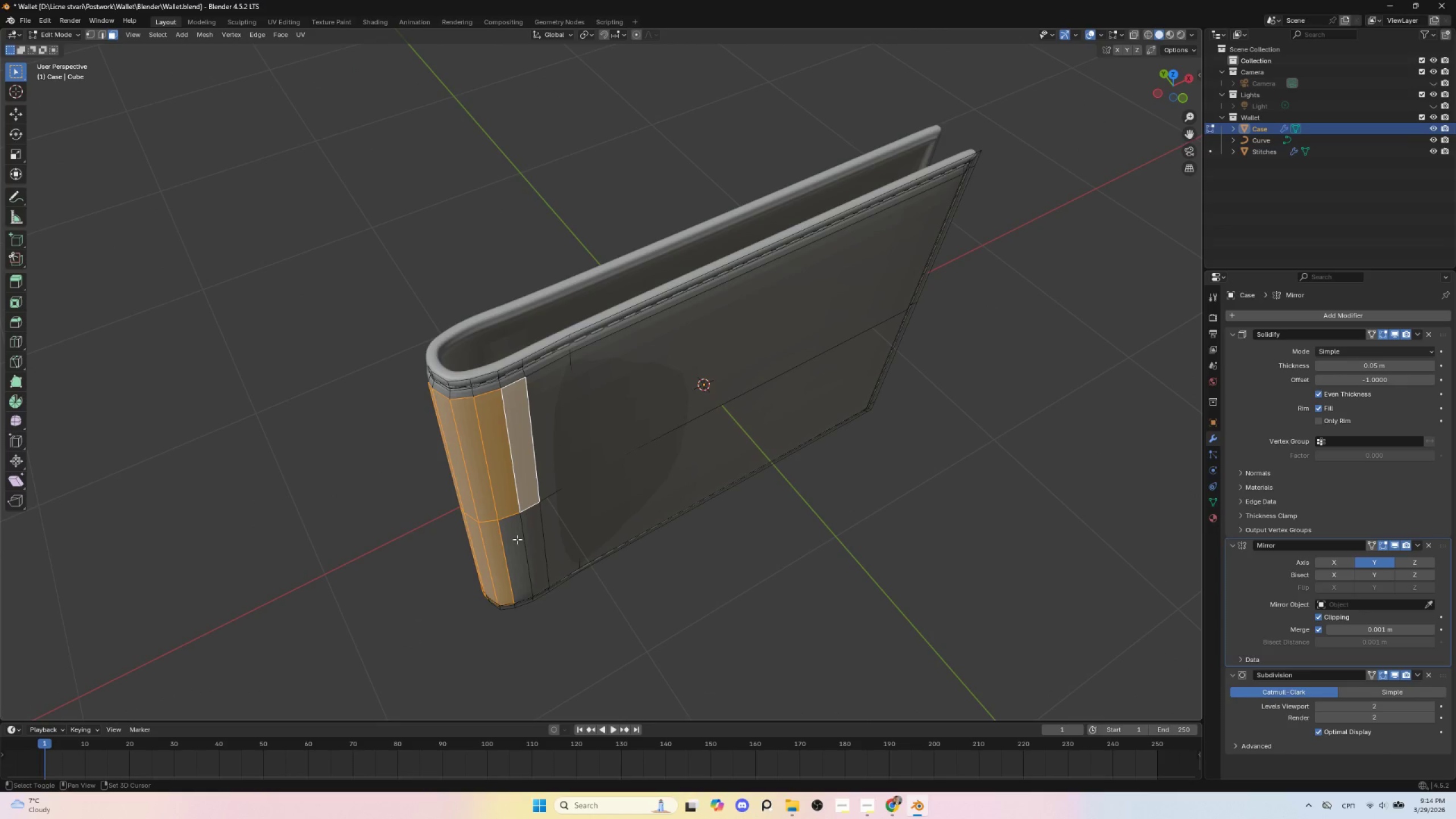 
left_click([517, 539])
 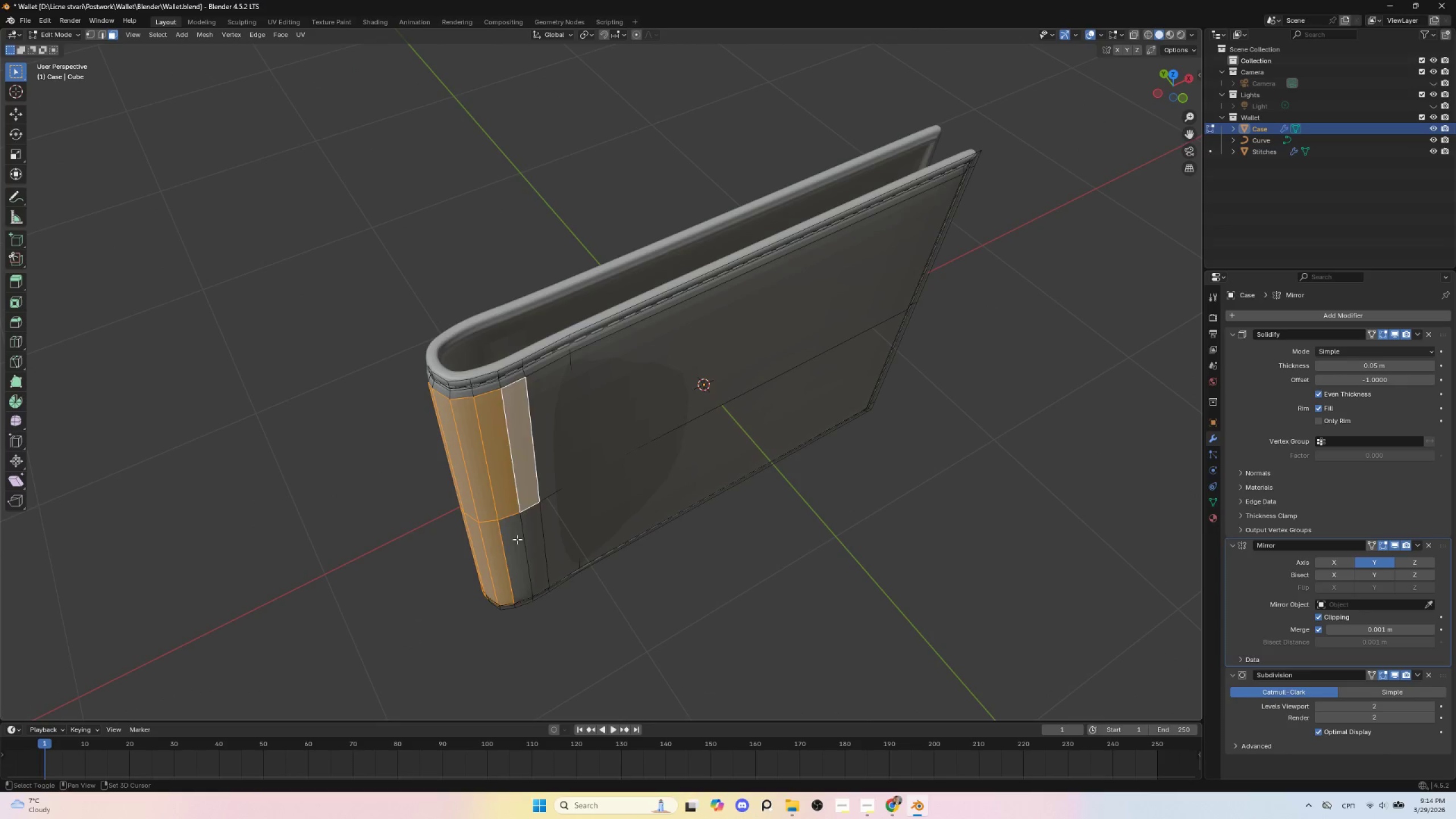 
hold_key(key=ShiftLeft, duration=0.7)
double_click([533, 530])
 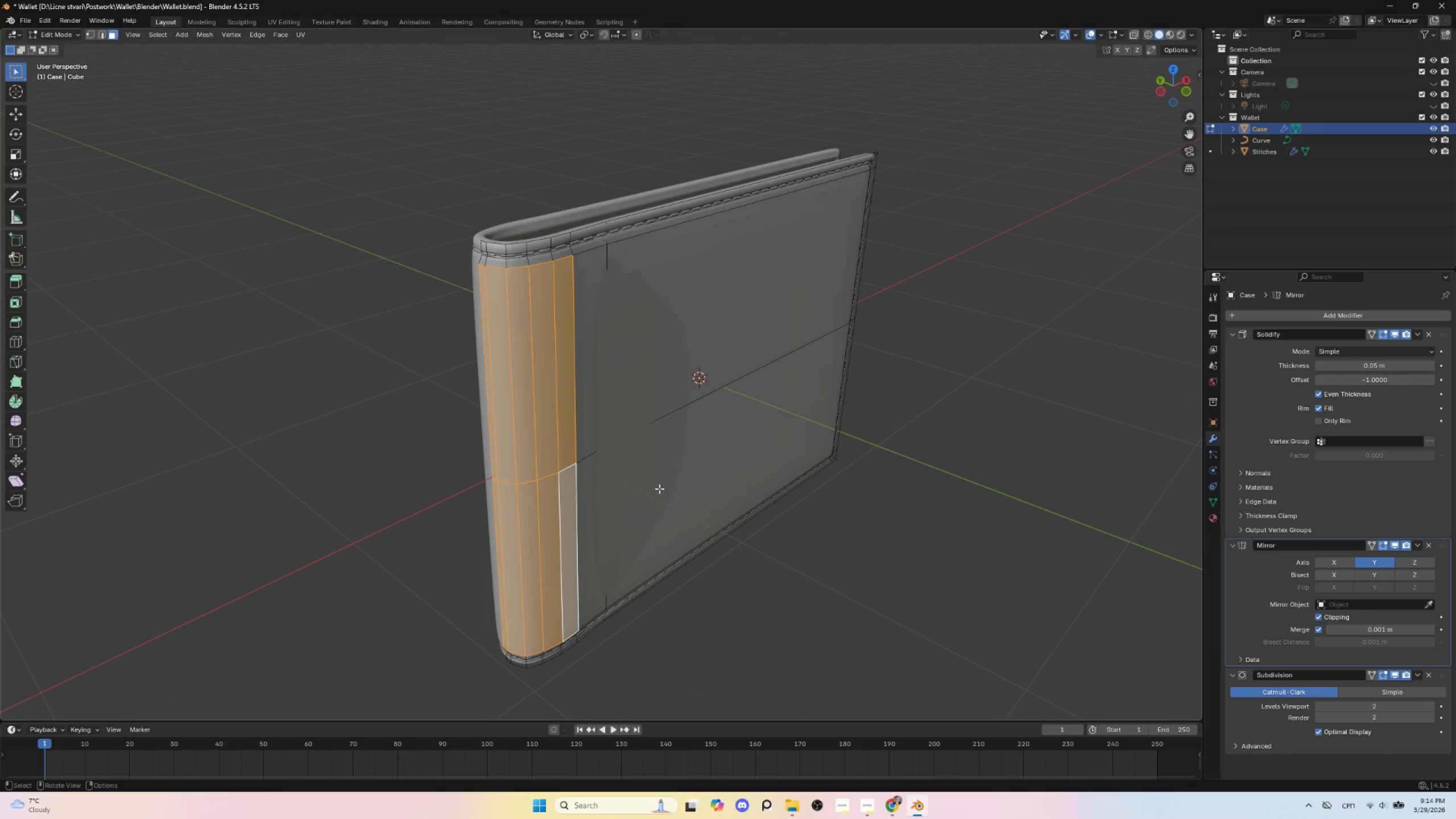 
key(Alt+S)
 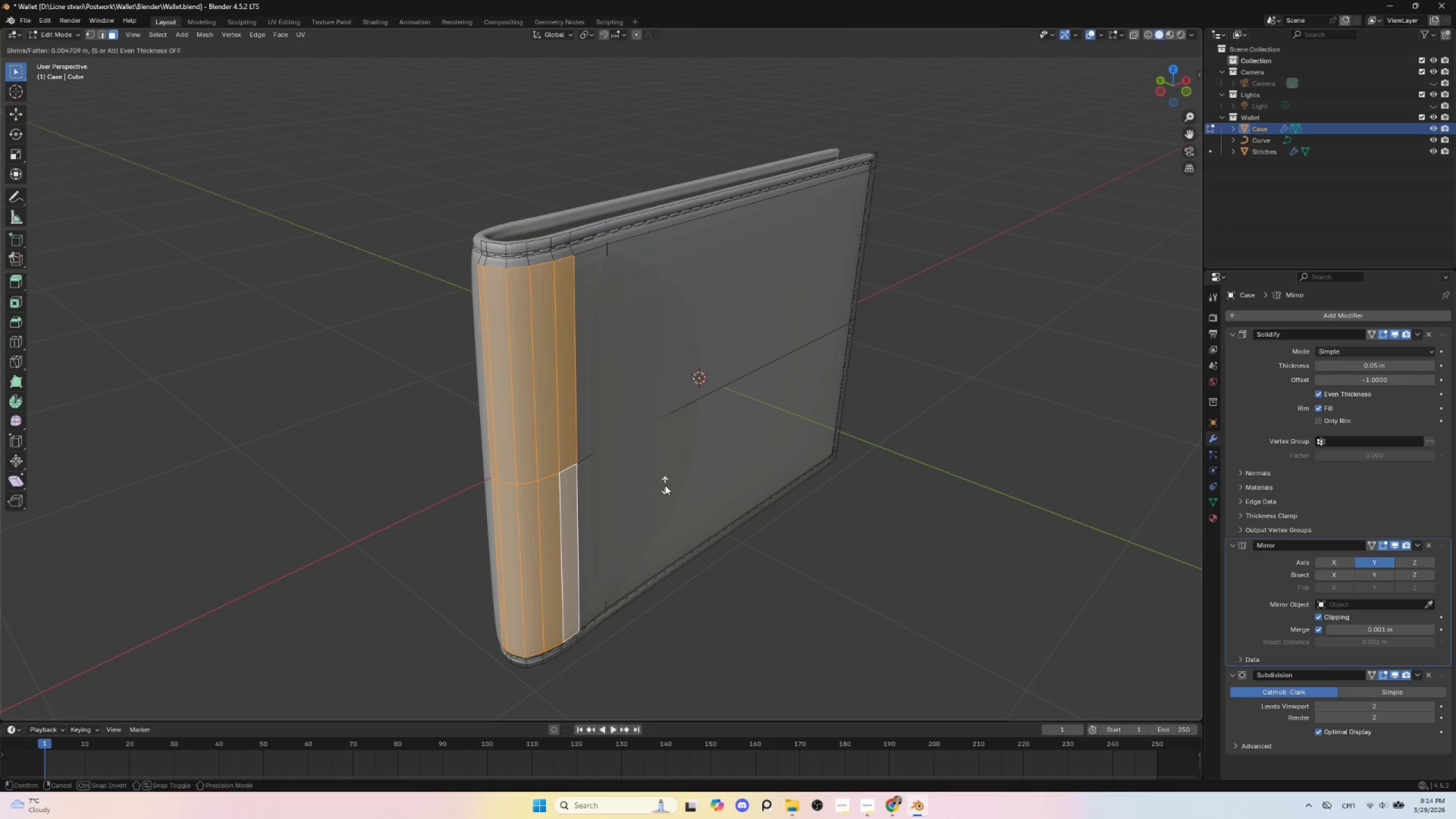 
hold_key(key=ShiftLeft, duration=1.51)
 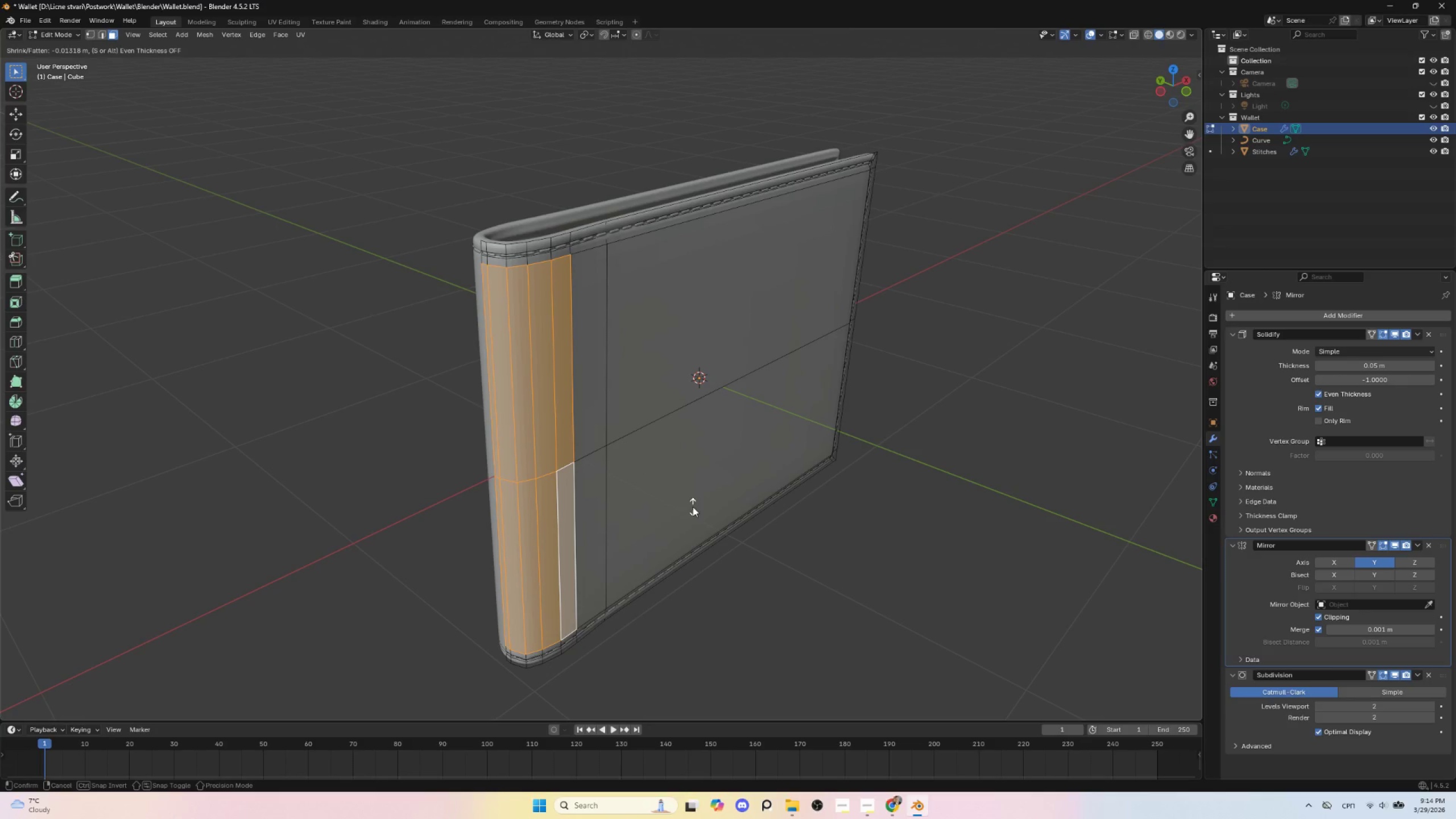 
hold_key(key=ShiftLeft, duration=1.52)
 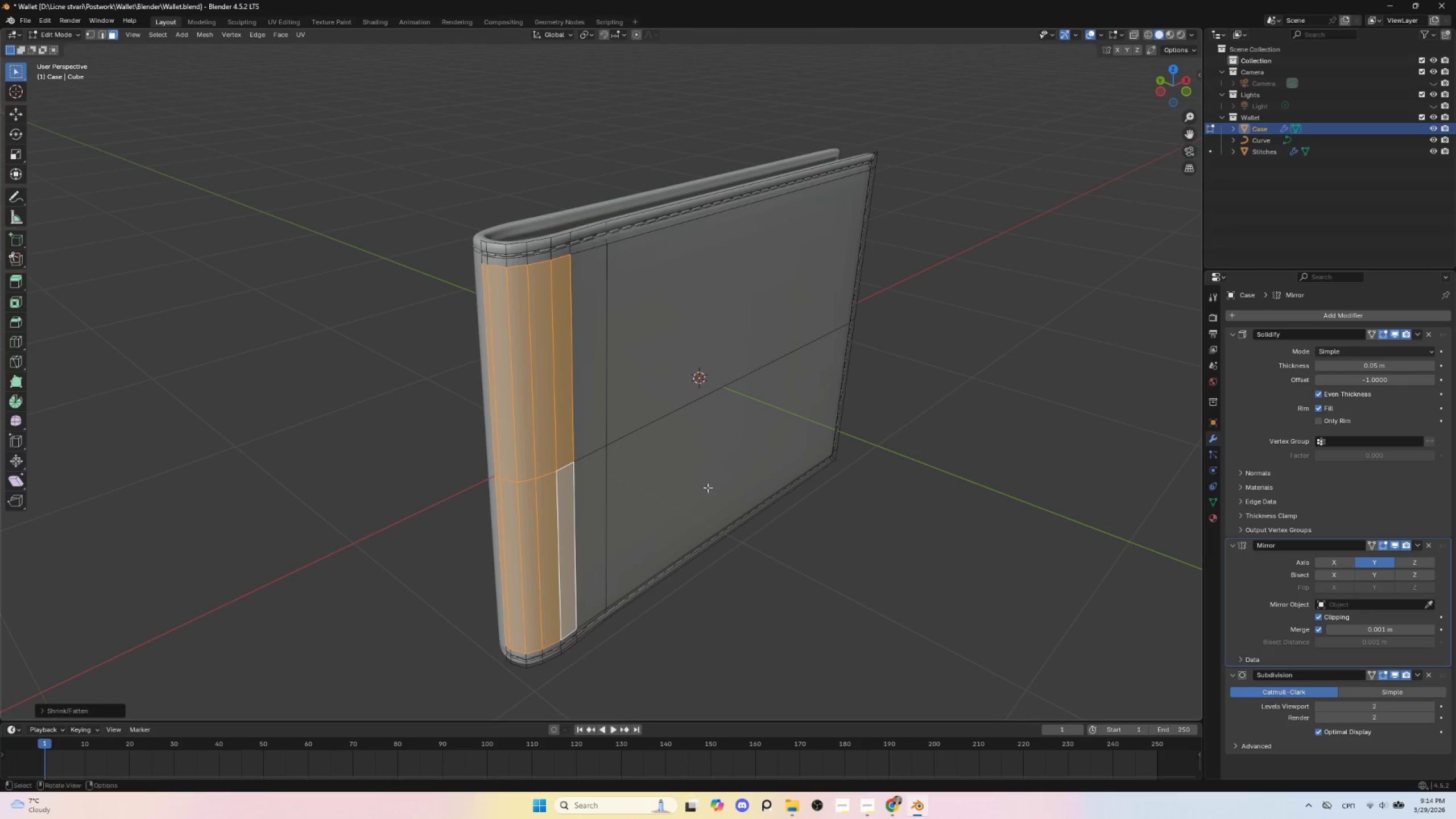 
hold_key(key=ShiftLeft, duration=0.47)
left_click([695, 508])
 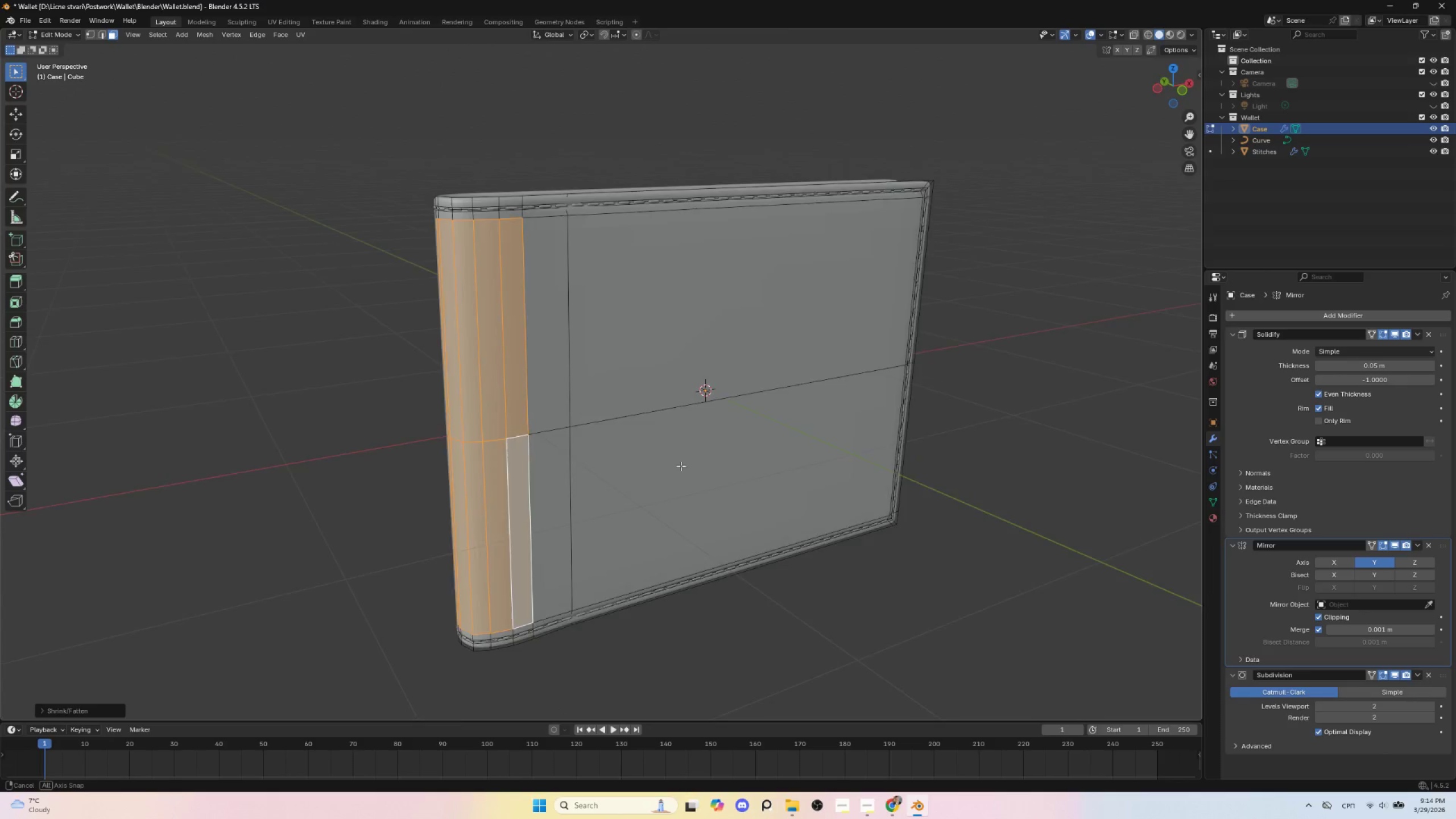 
hold_key(key=AltLeft, duration=0.55)
 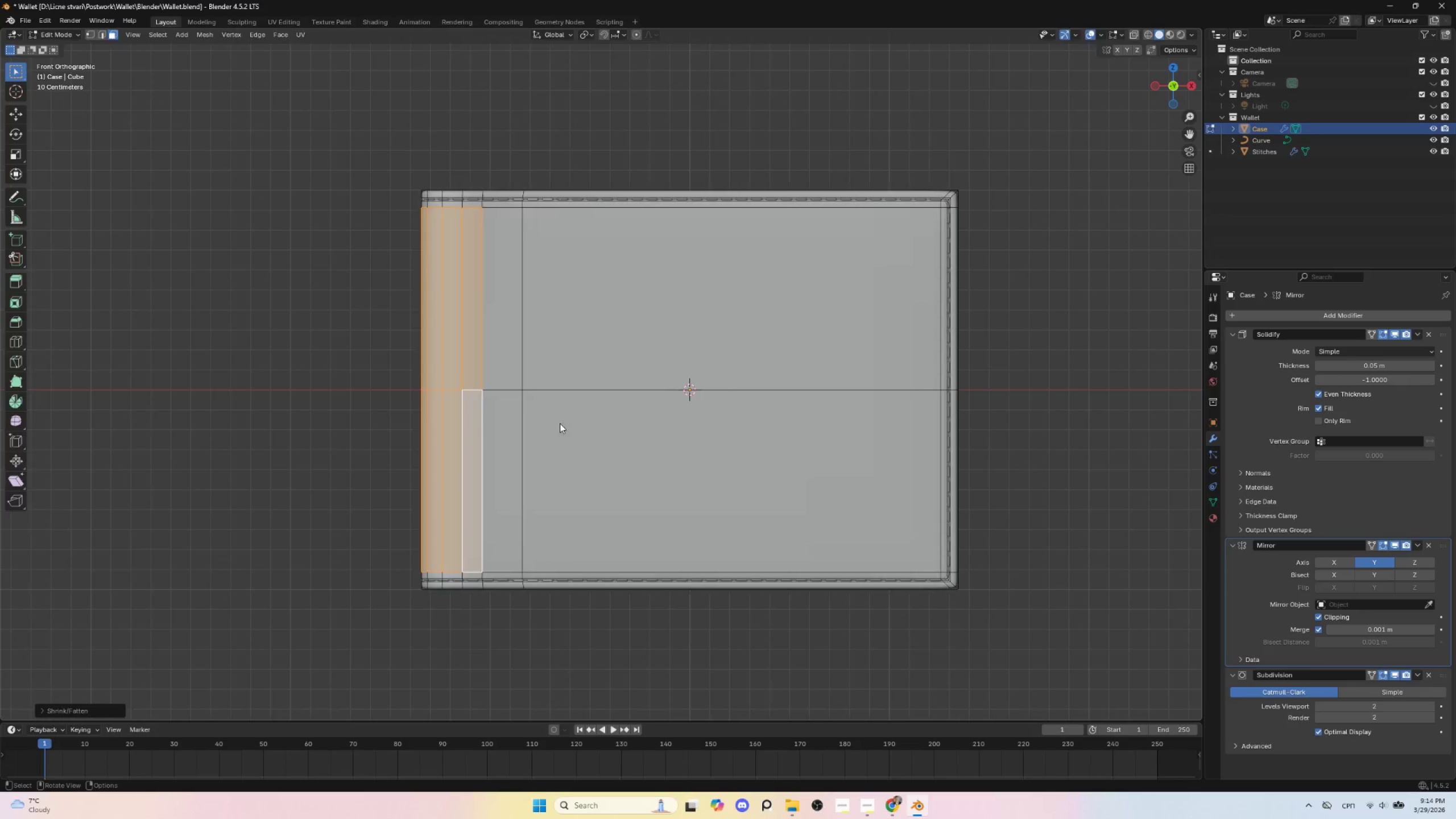 
hold_key(key=AltLeft, duration=5.42)
 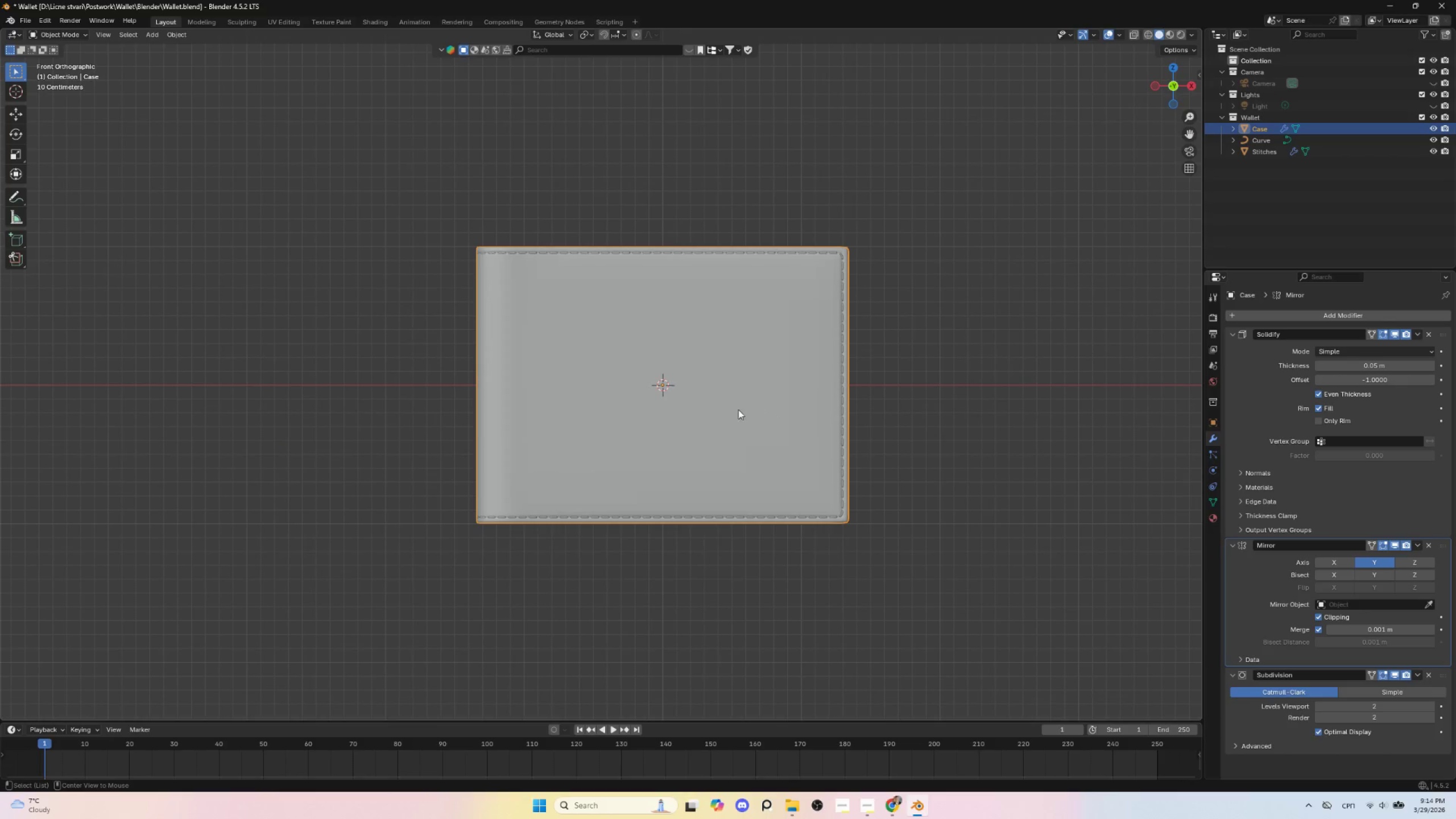 
key(Tab)
 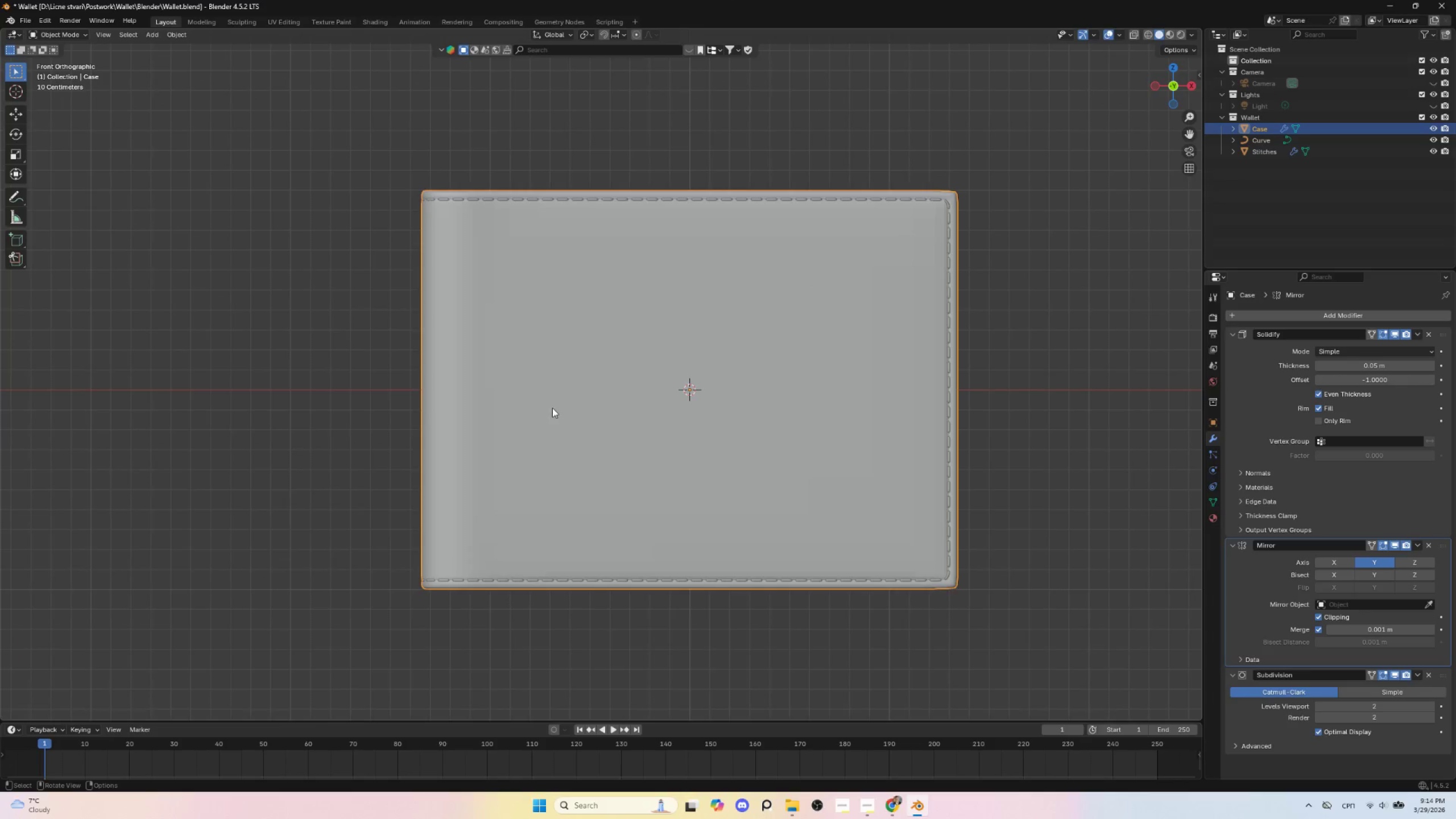 
scroll: coordinate [553, 410], scroll_direction: down, amount: 2.0
 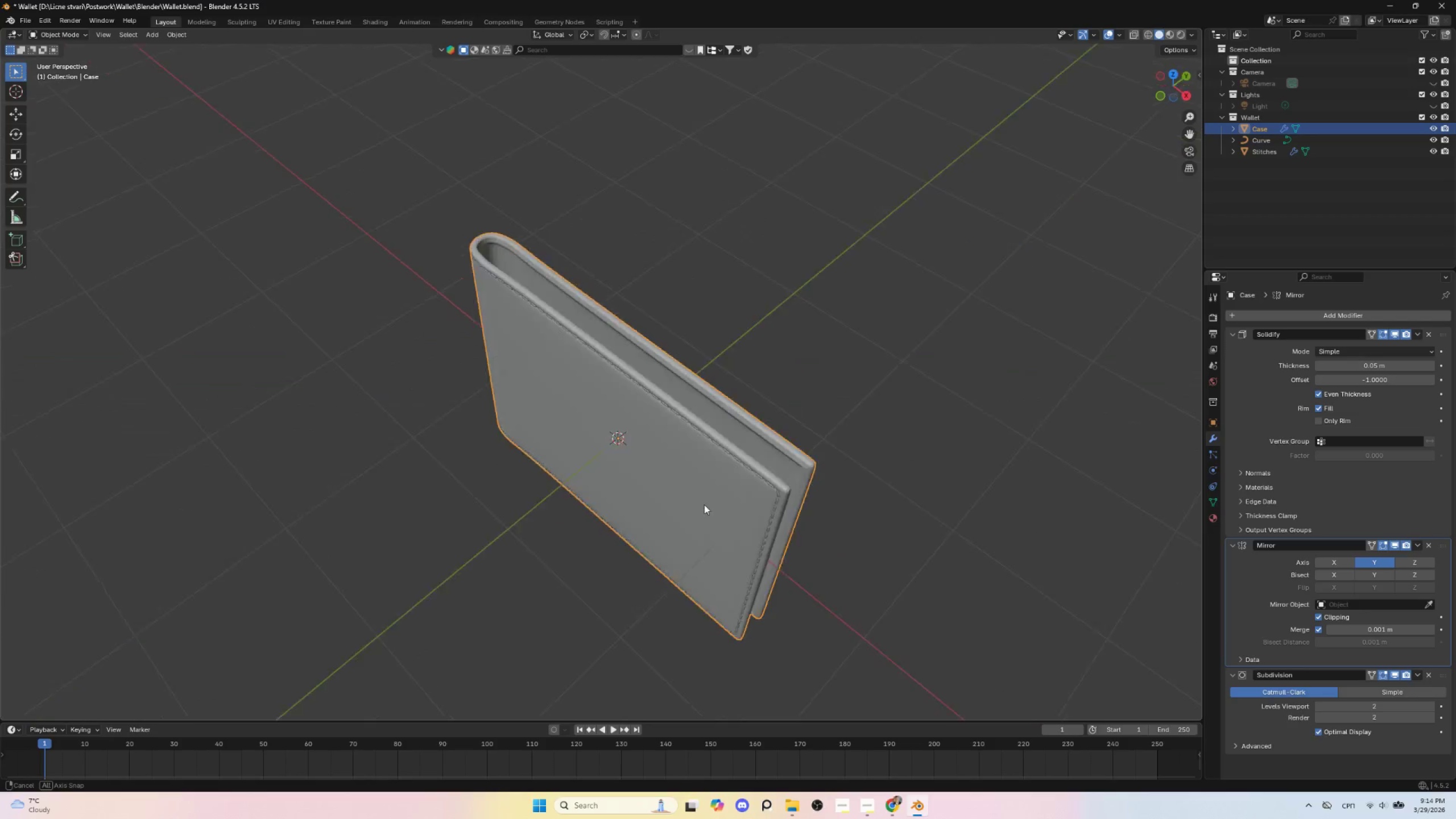 
hold_key(key=AltLeft, duration=0.58)
 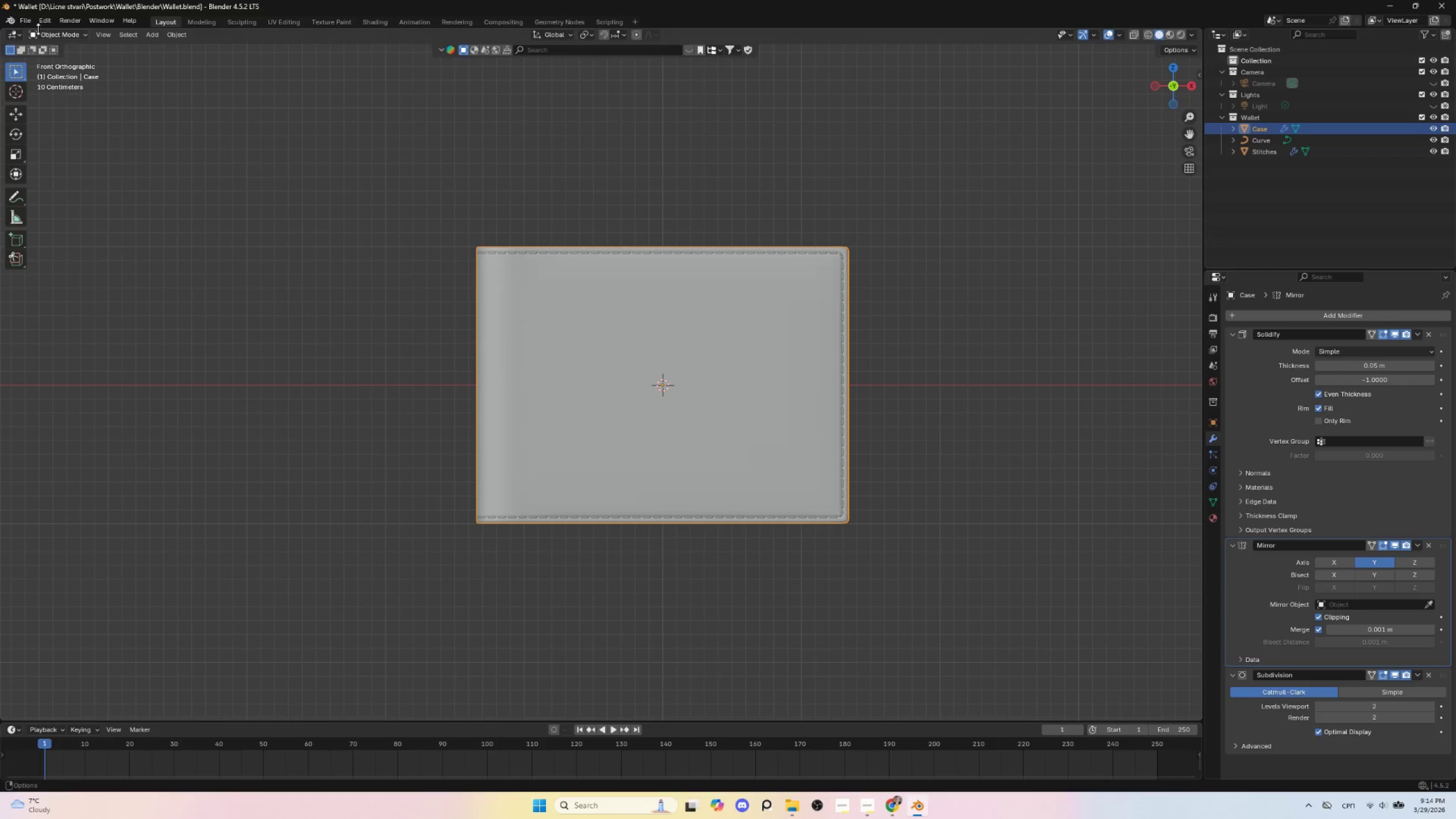 
left_click([24, 20])
 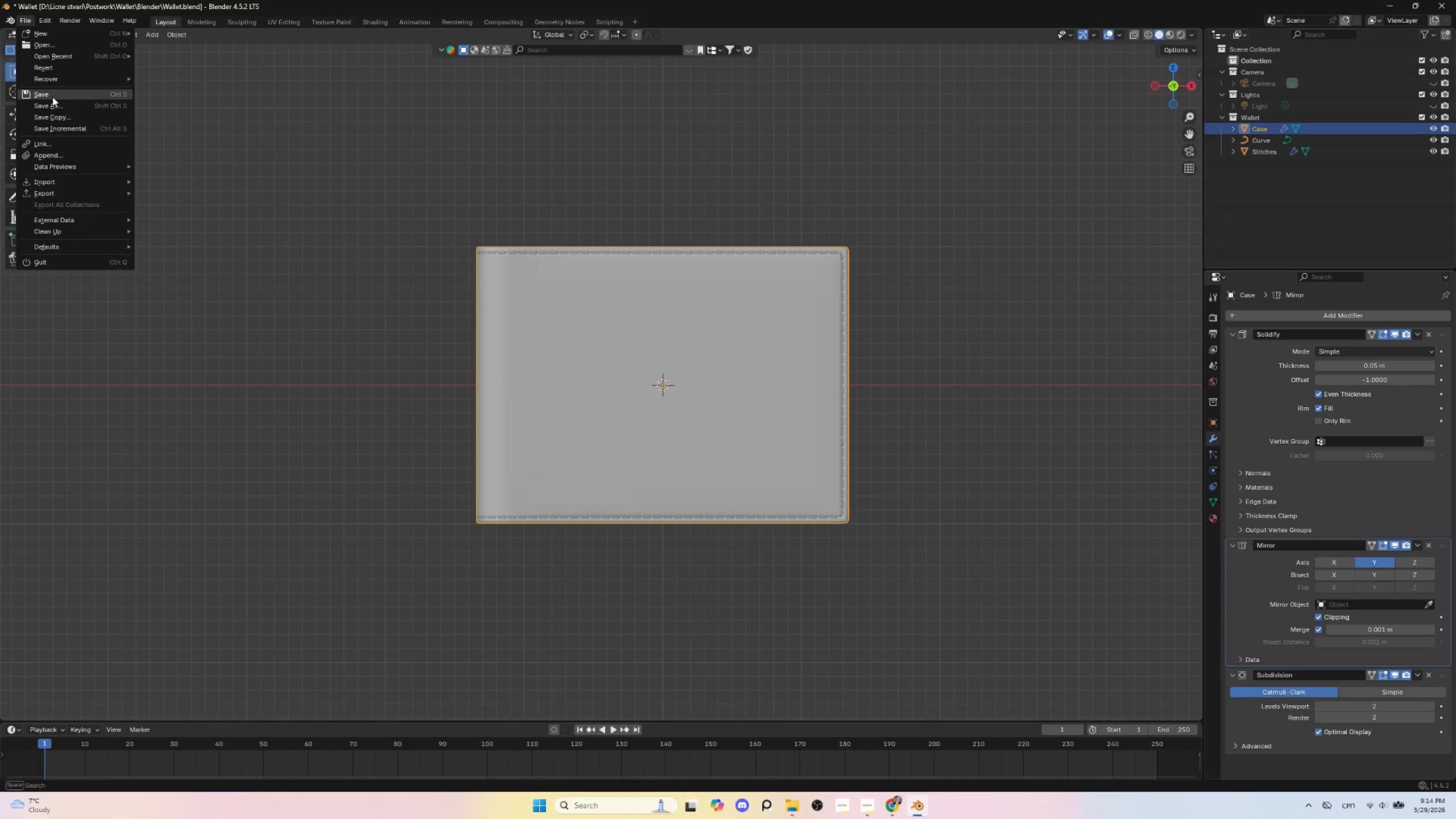 
left_click([52, 95])
 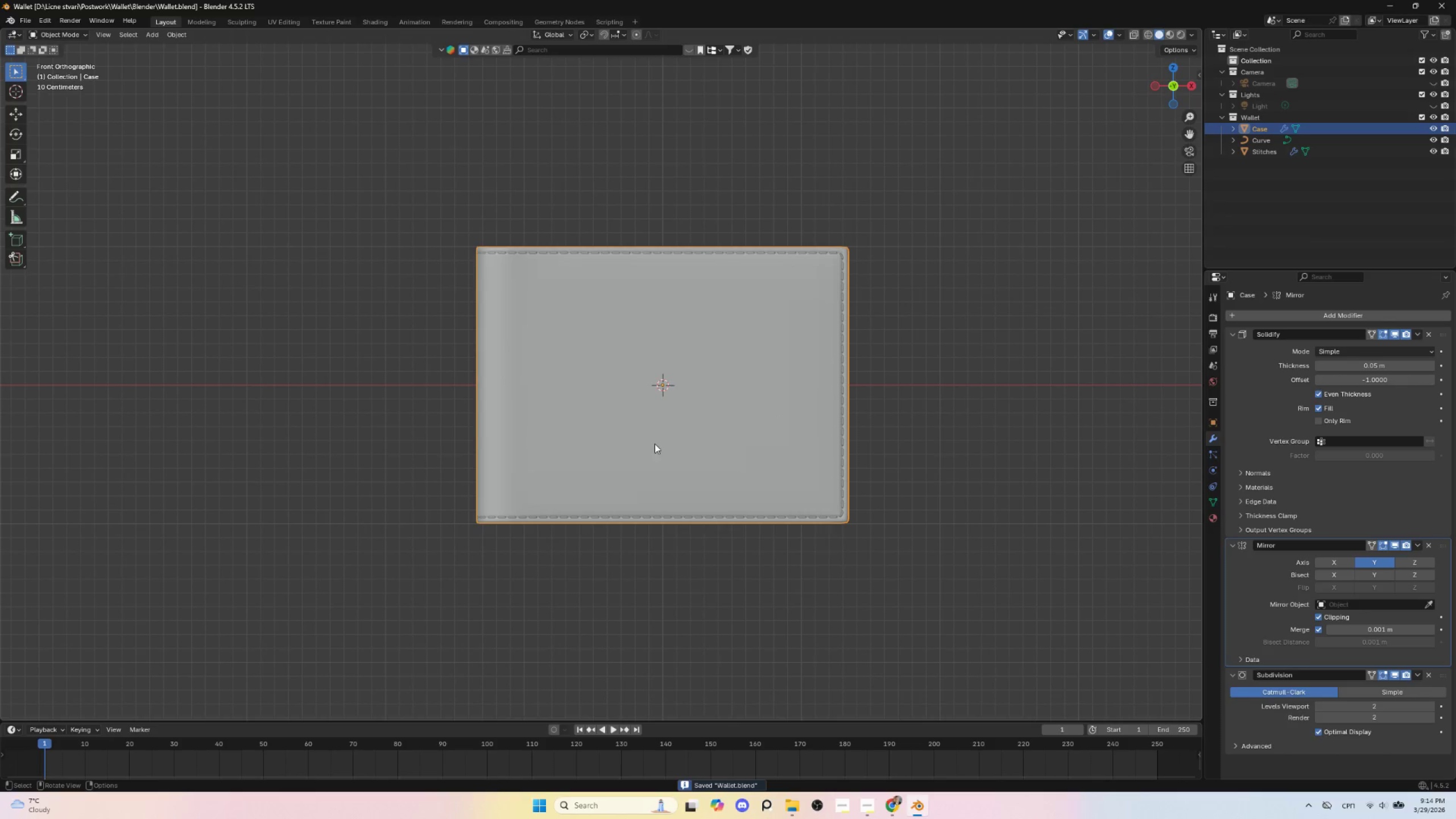 
left_click([612, 379])
 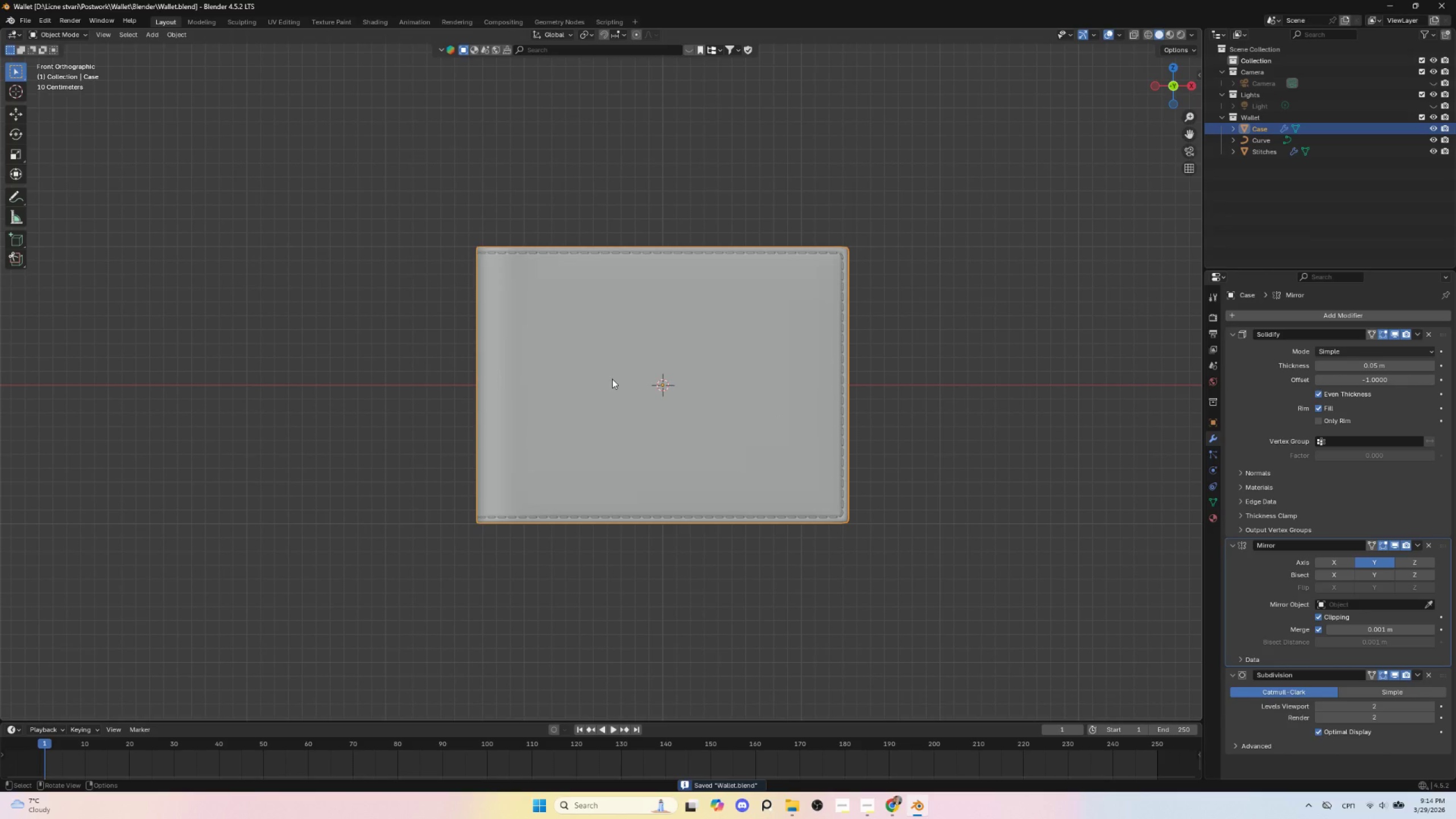 
key(Tab)
 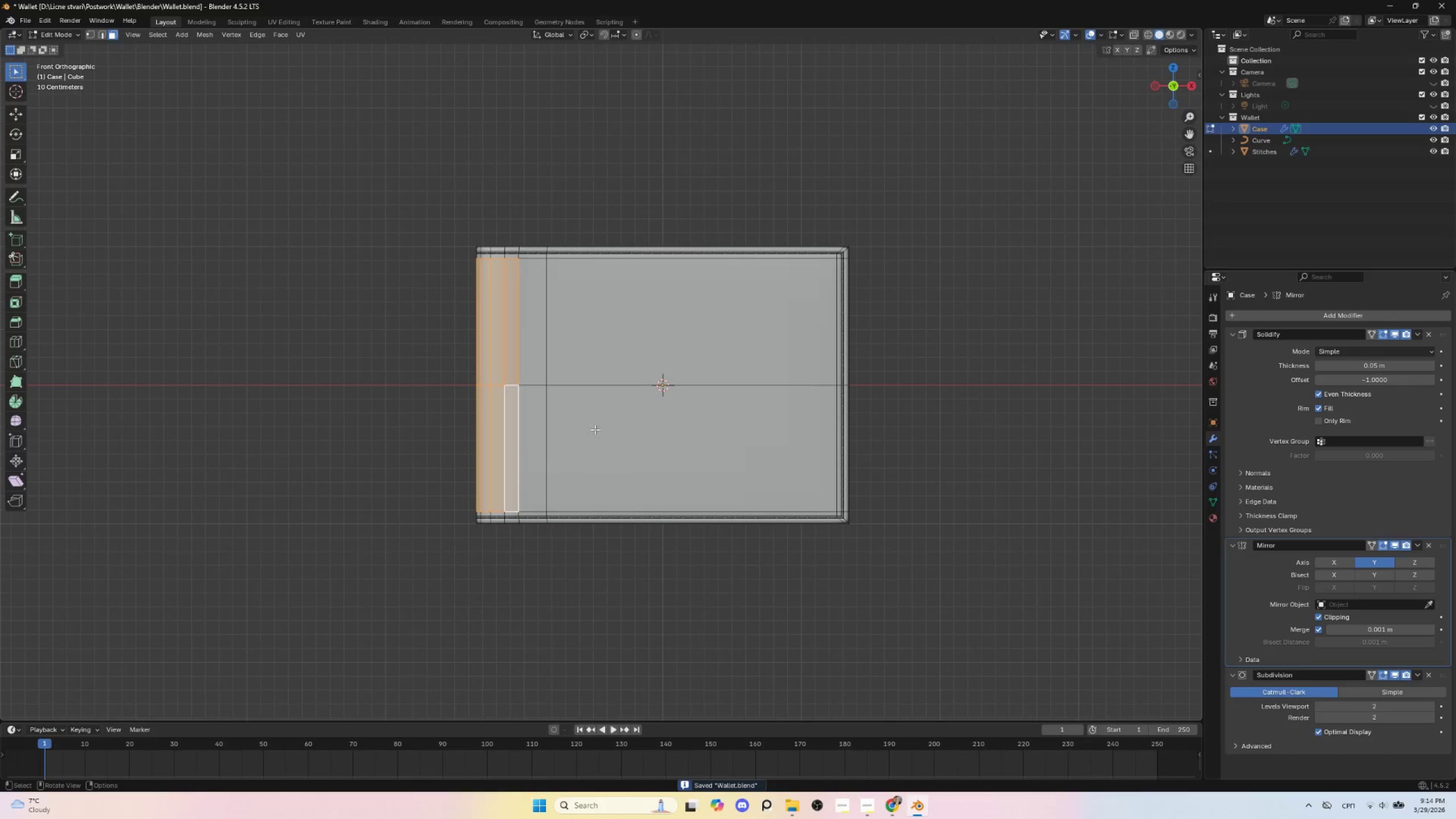 
scroll: coordinate [595, 437], scroll_direction: up, amount: 1.0
 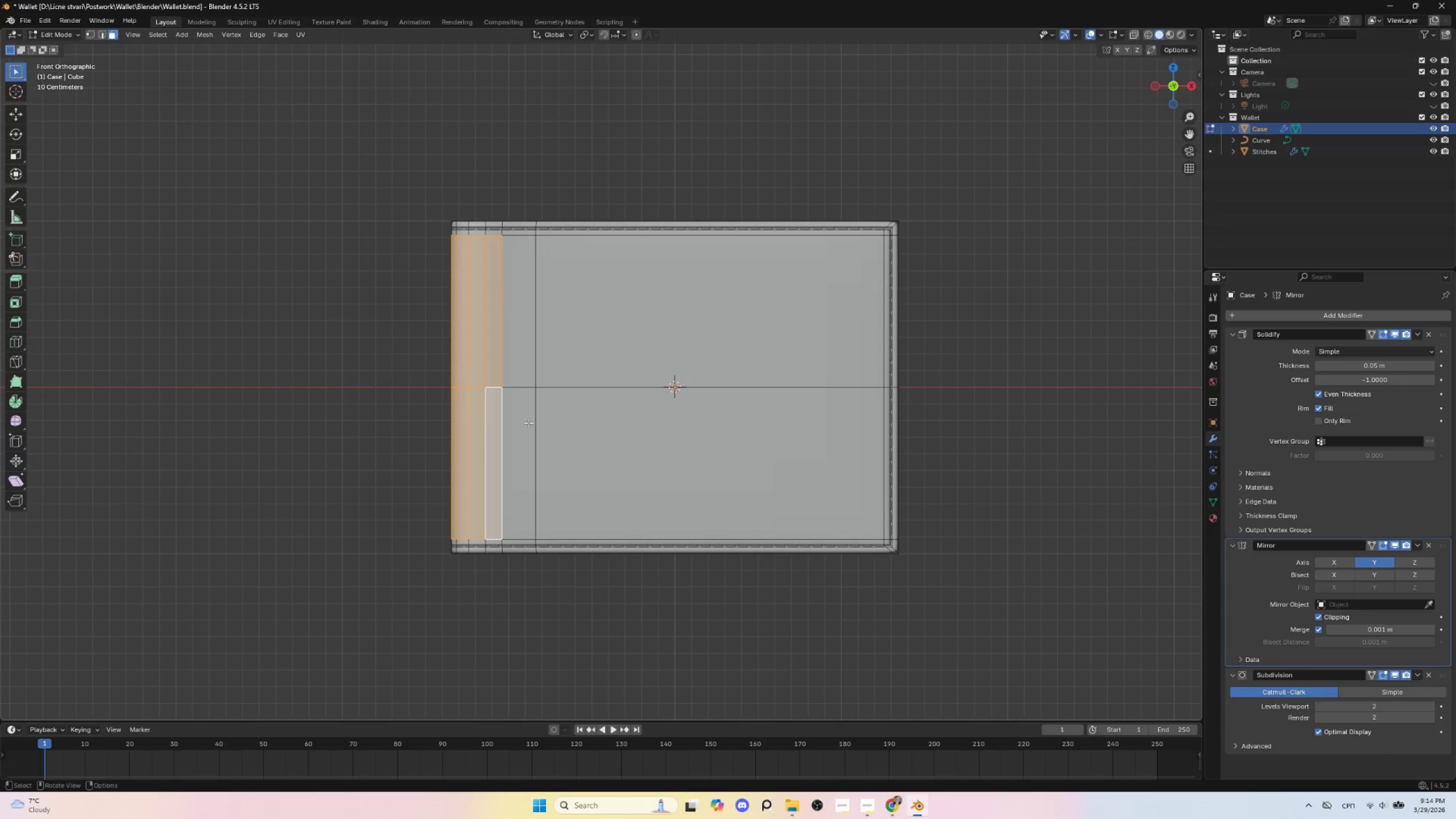 
wait(13.11)
 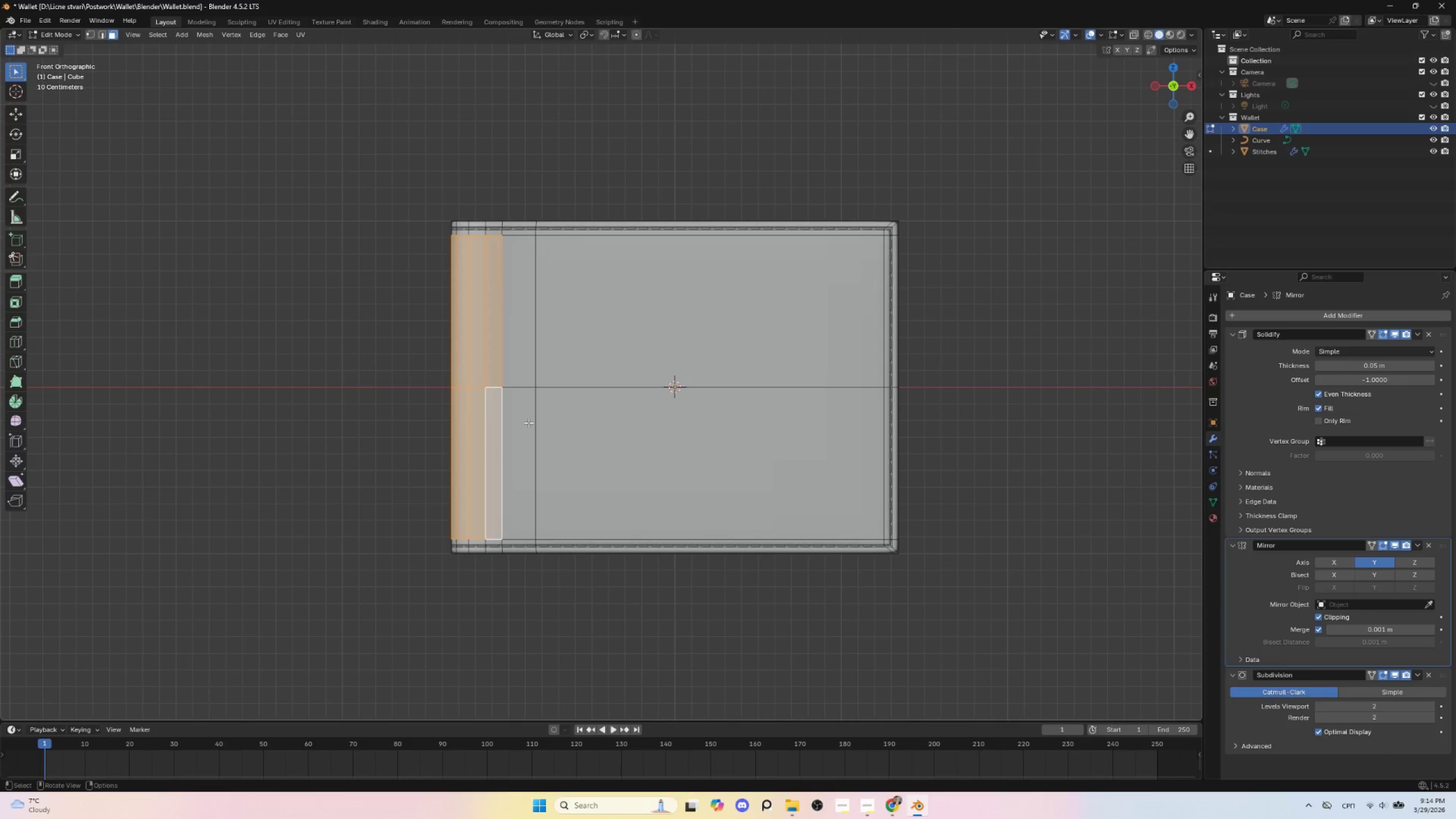 
hold_key(key=AltLeft, duration=1.24)
left_click([518, 387])
 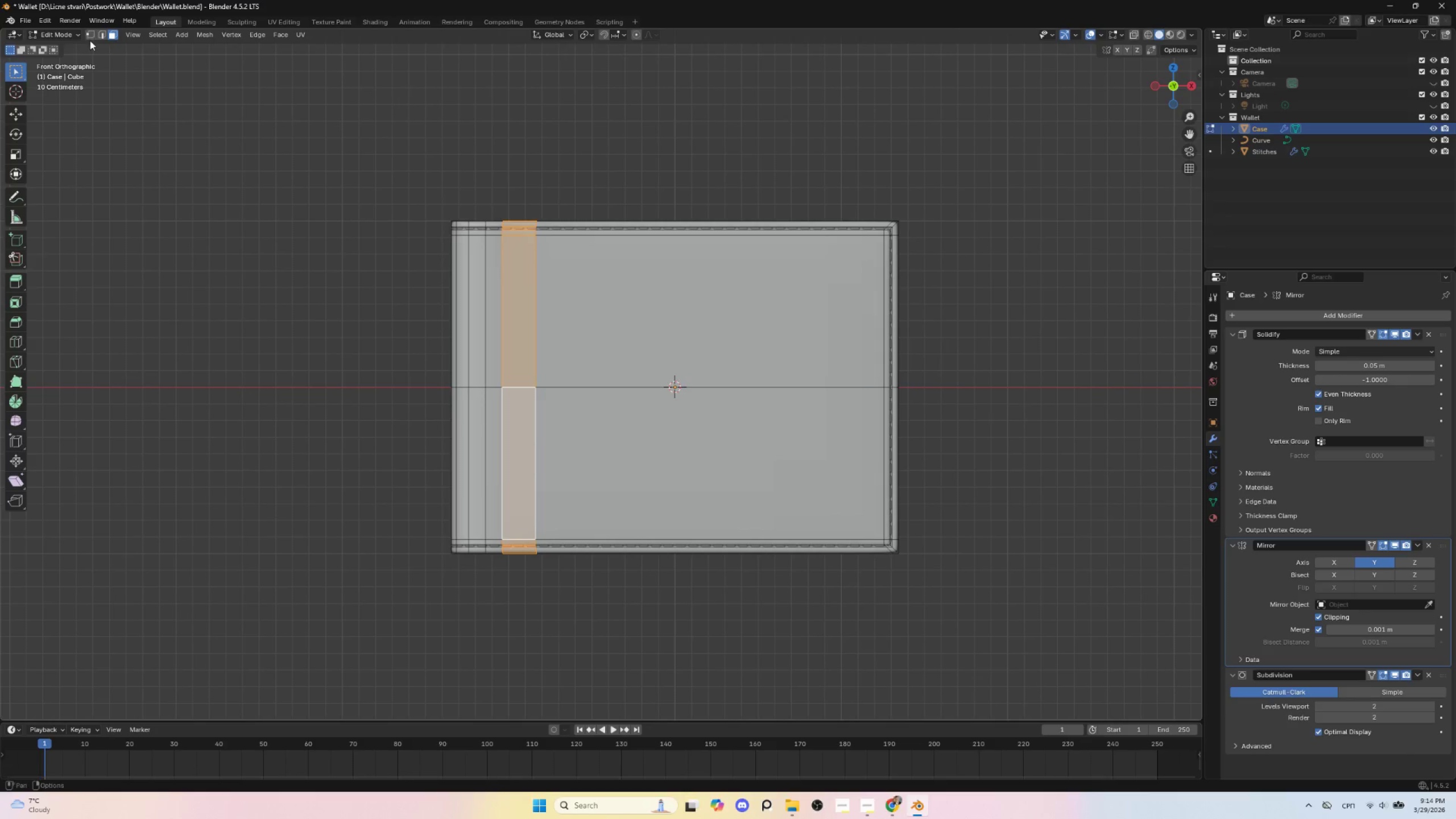 
left_click([103, 39])
 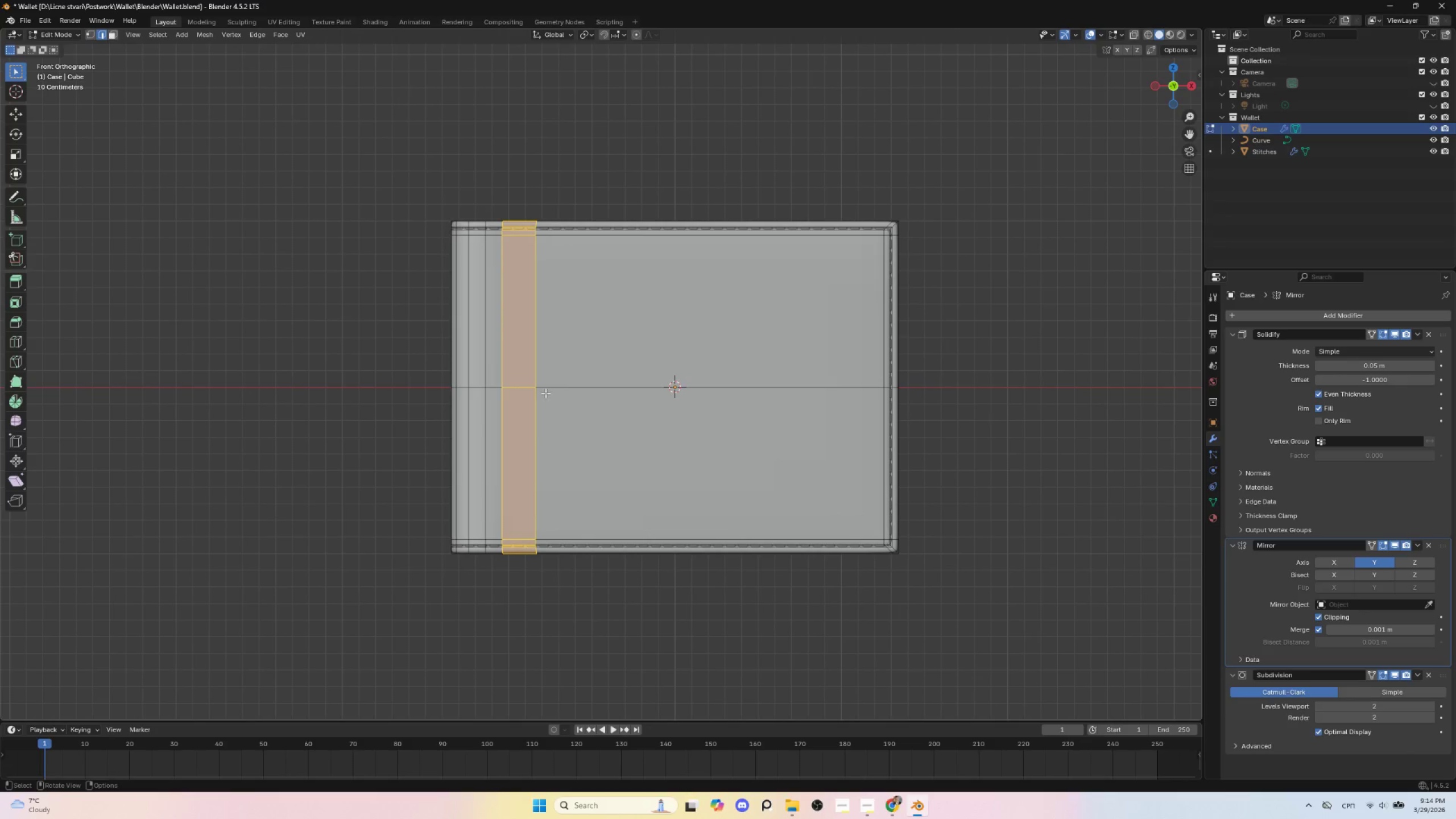 
hold_key(key=AltLeft, duration=1.28)
left_click([544, 390])
 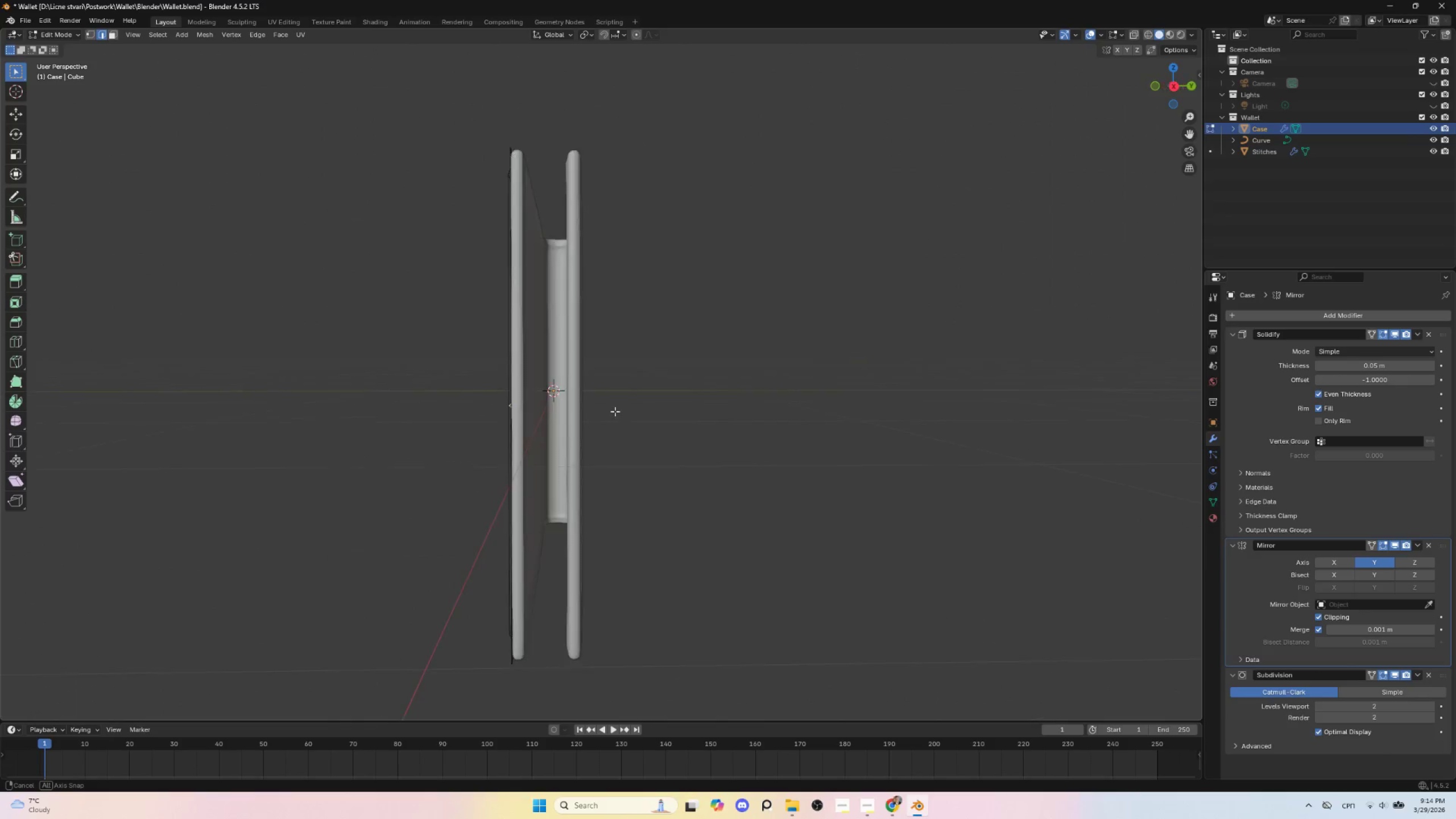 
hold_key(key=AltLeft, duration=0.44)
 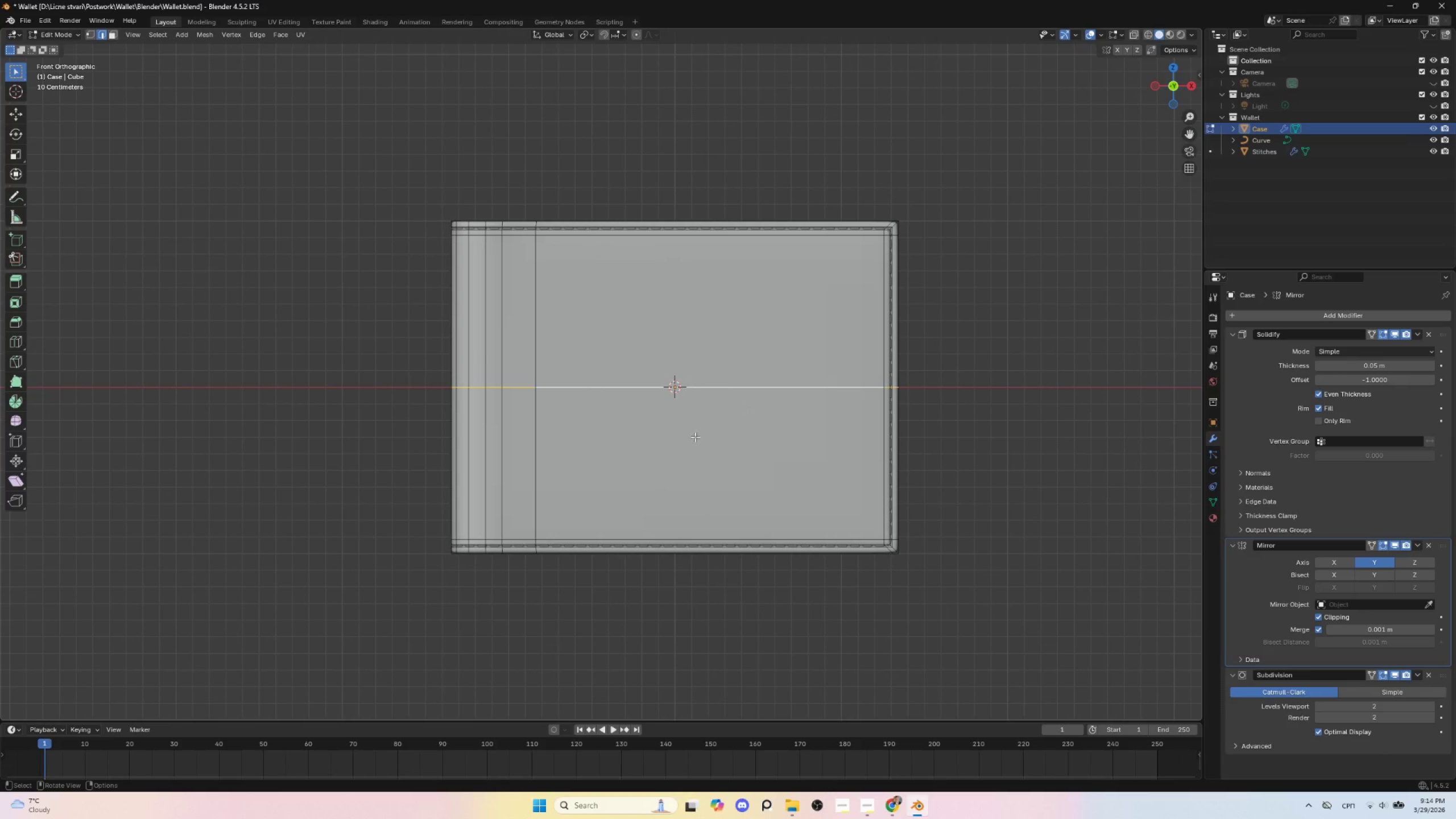 
key(Control+B)
 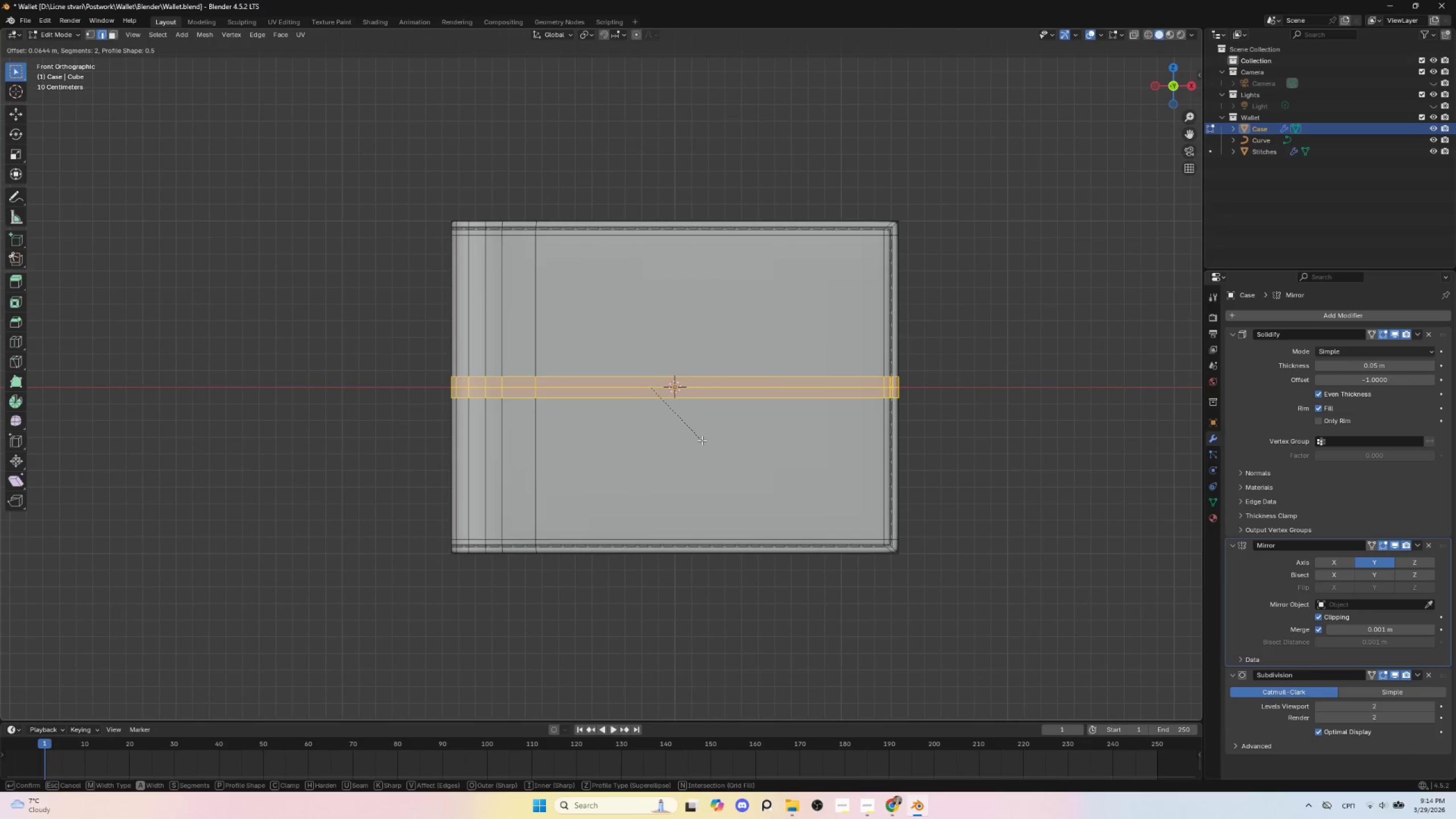 
scroll: coordinate [702, 440], scroll_direction: down, amount: 1.0
 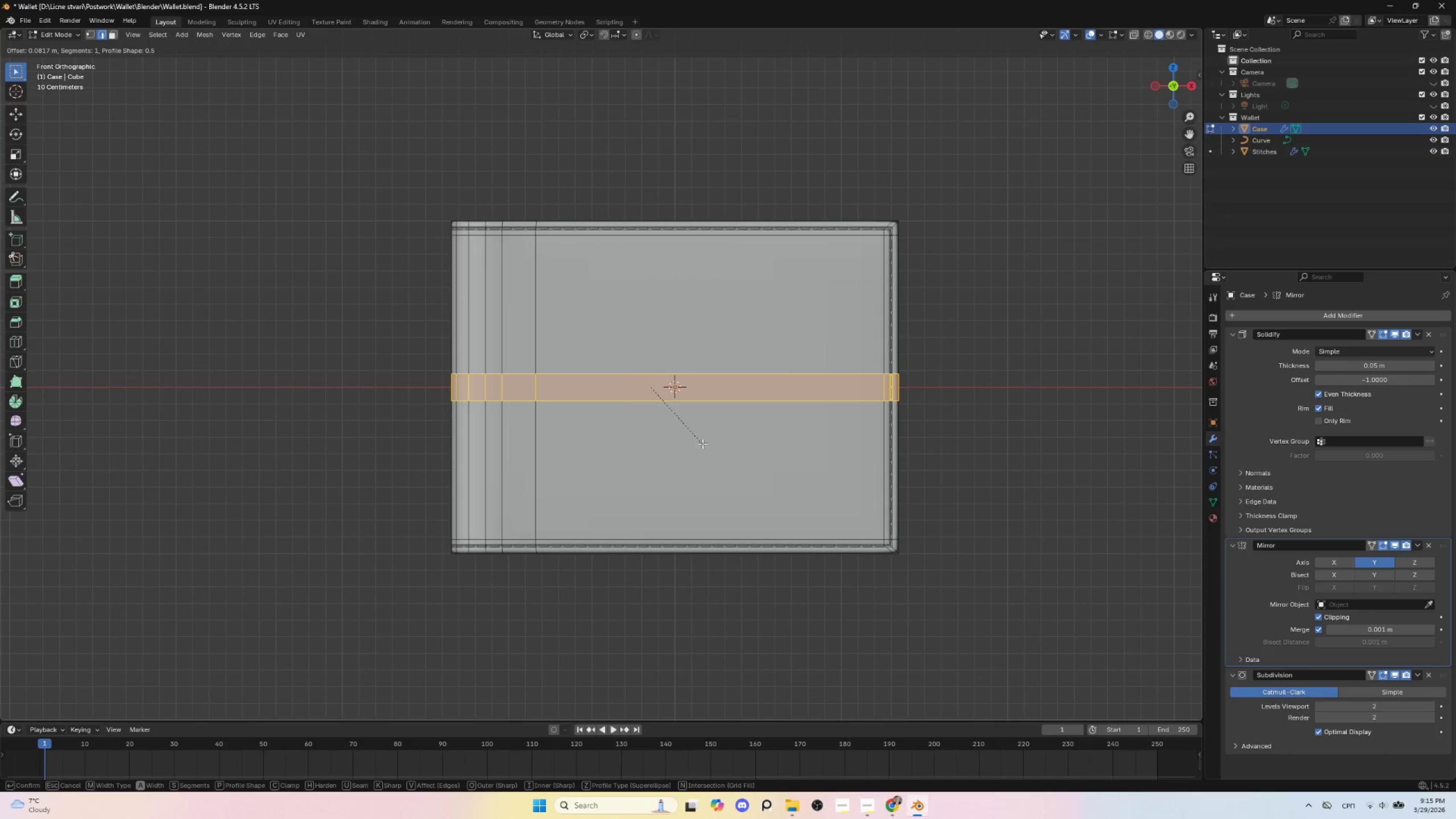 
wait(9.25)
 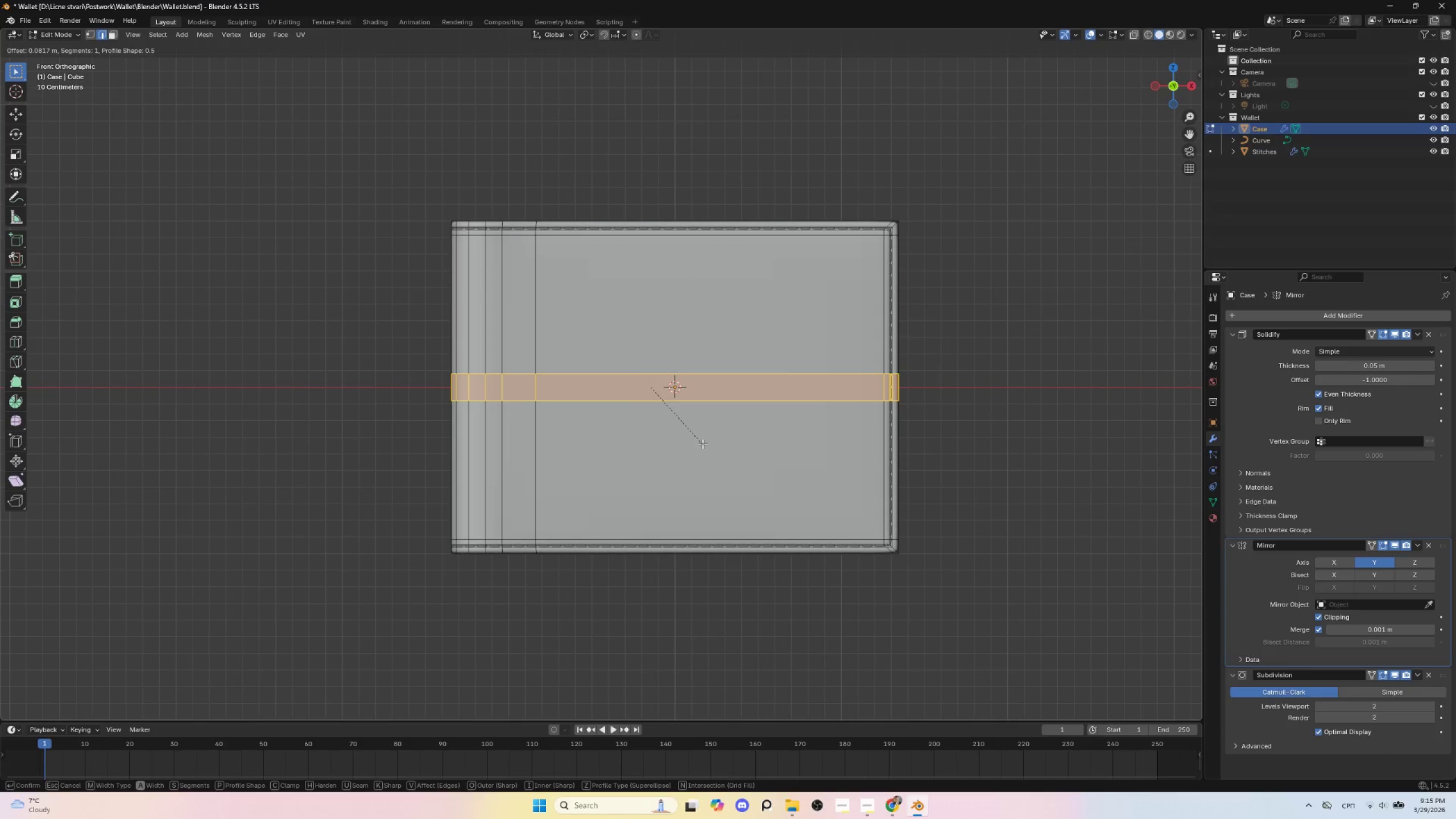 
left_click([703, 447])
 